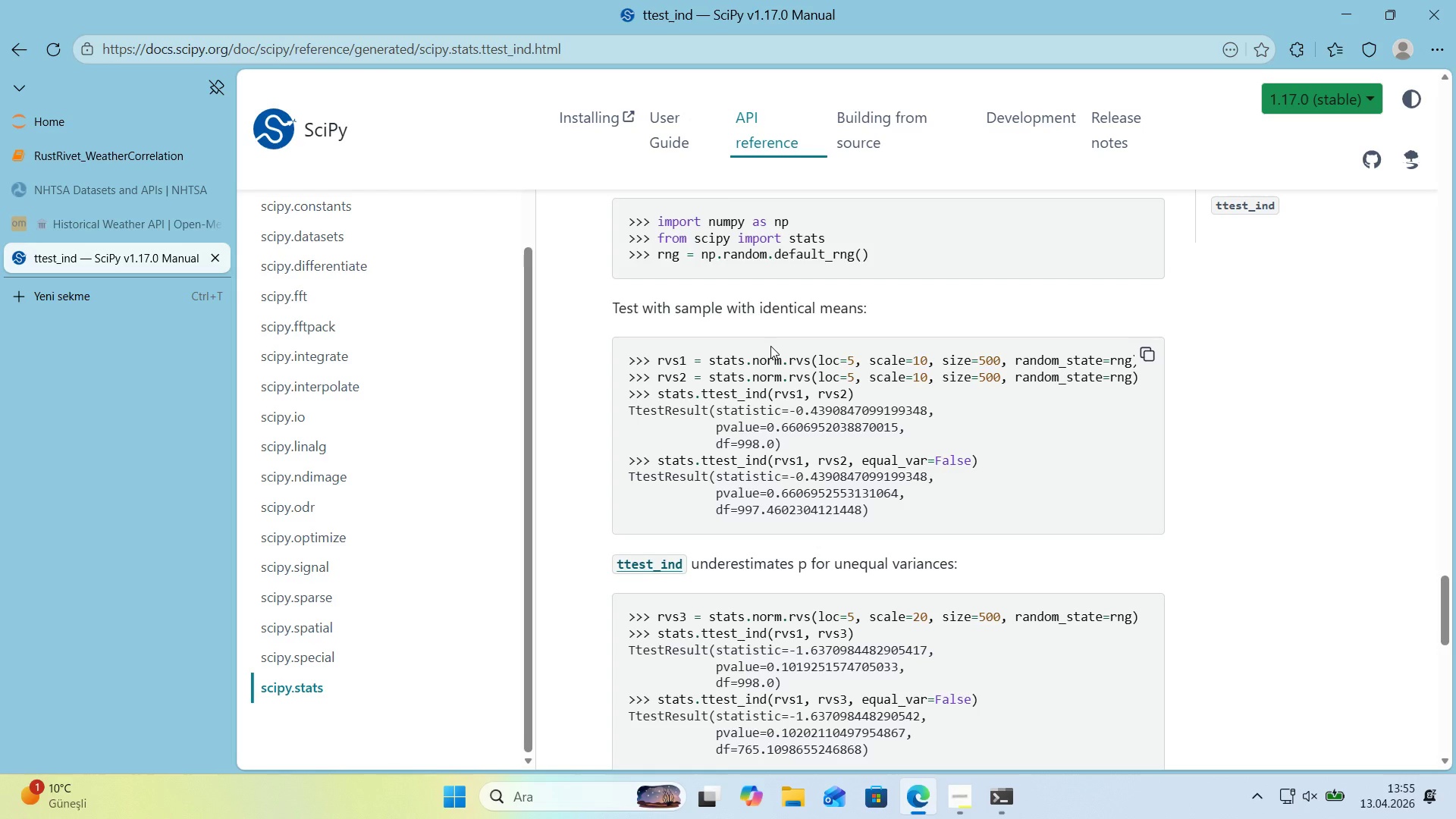 
wait(9.36)
 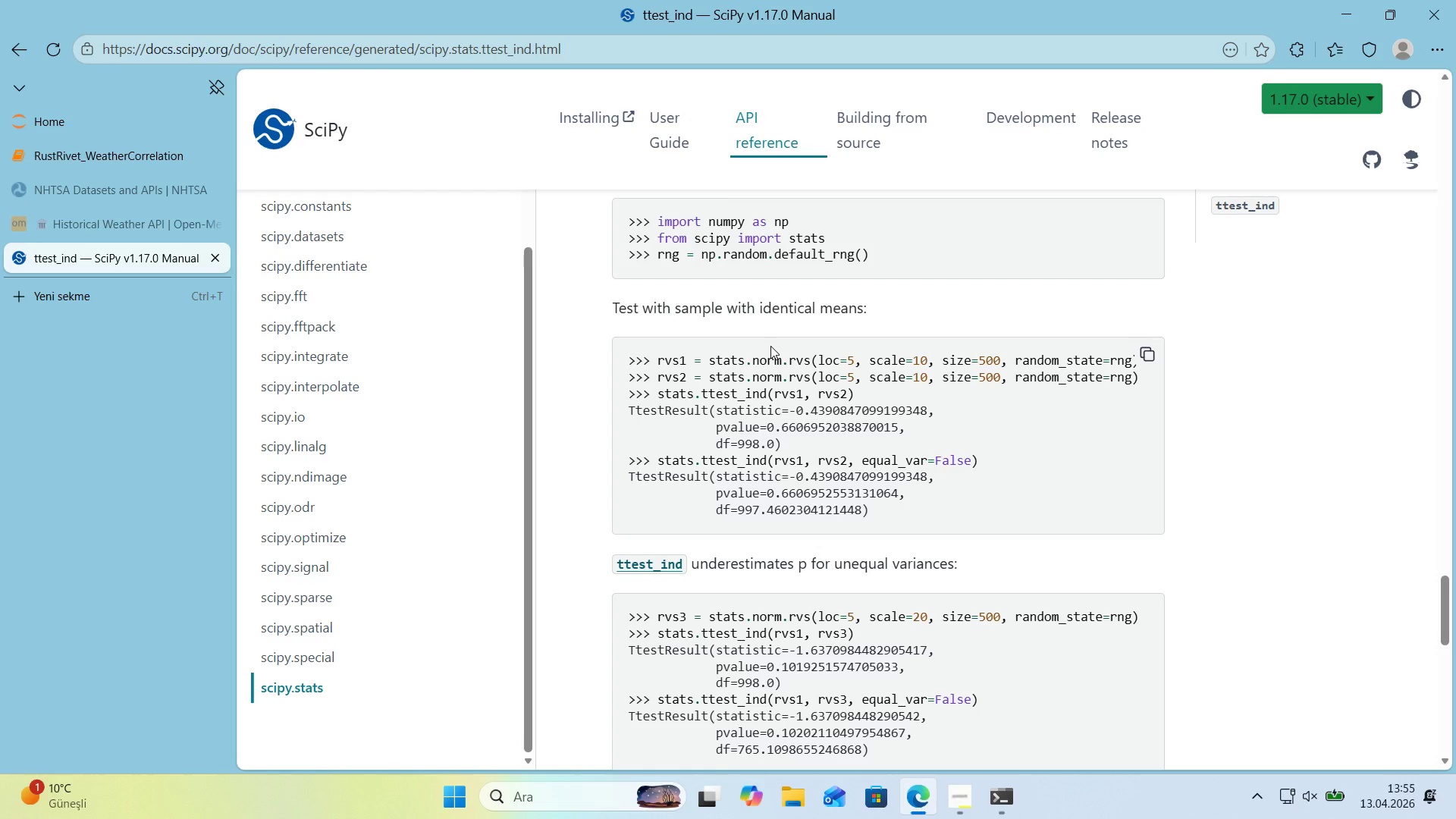 
scroll: coordinate [767, 346], scroll_direction: down, amount: 12.0
 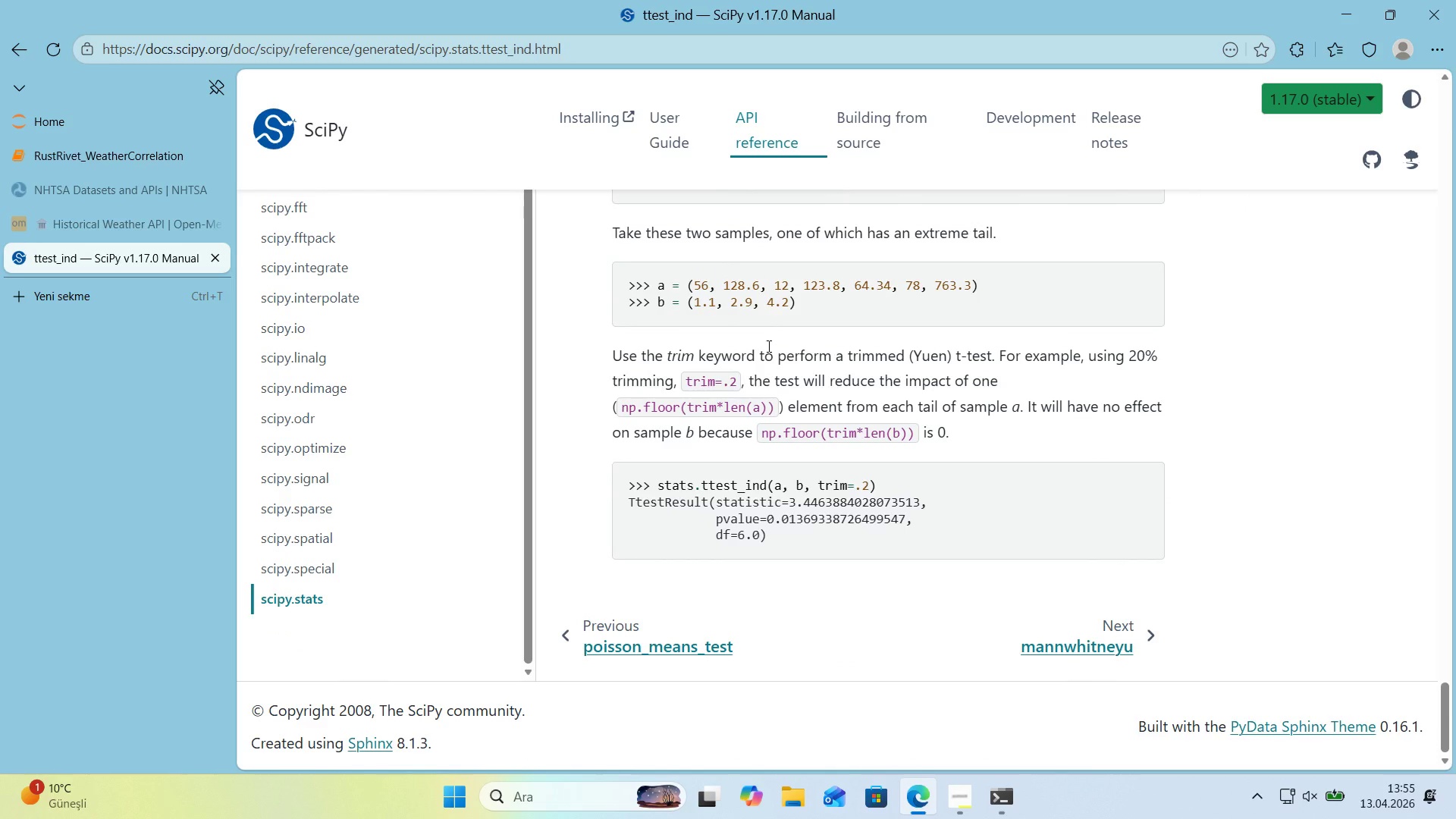 
scroll: coordinate [767, 346], scroll_direction: up, amount: 7.0
 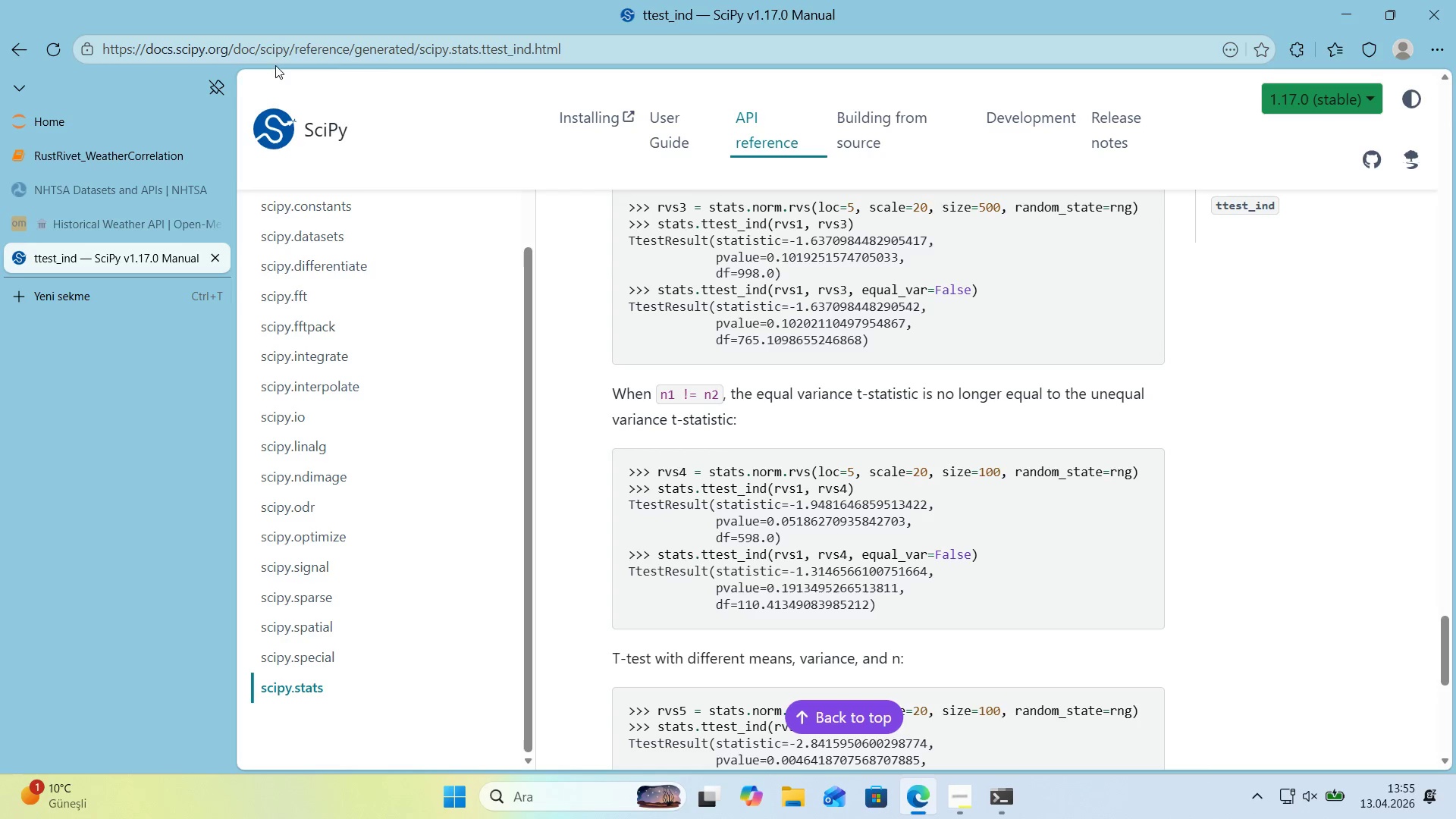 
left_click([265, 49])
 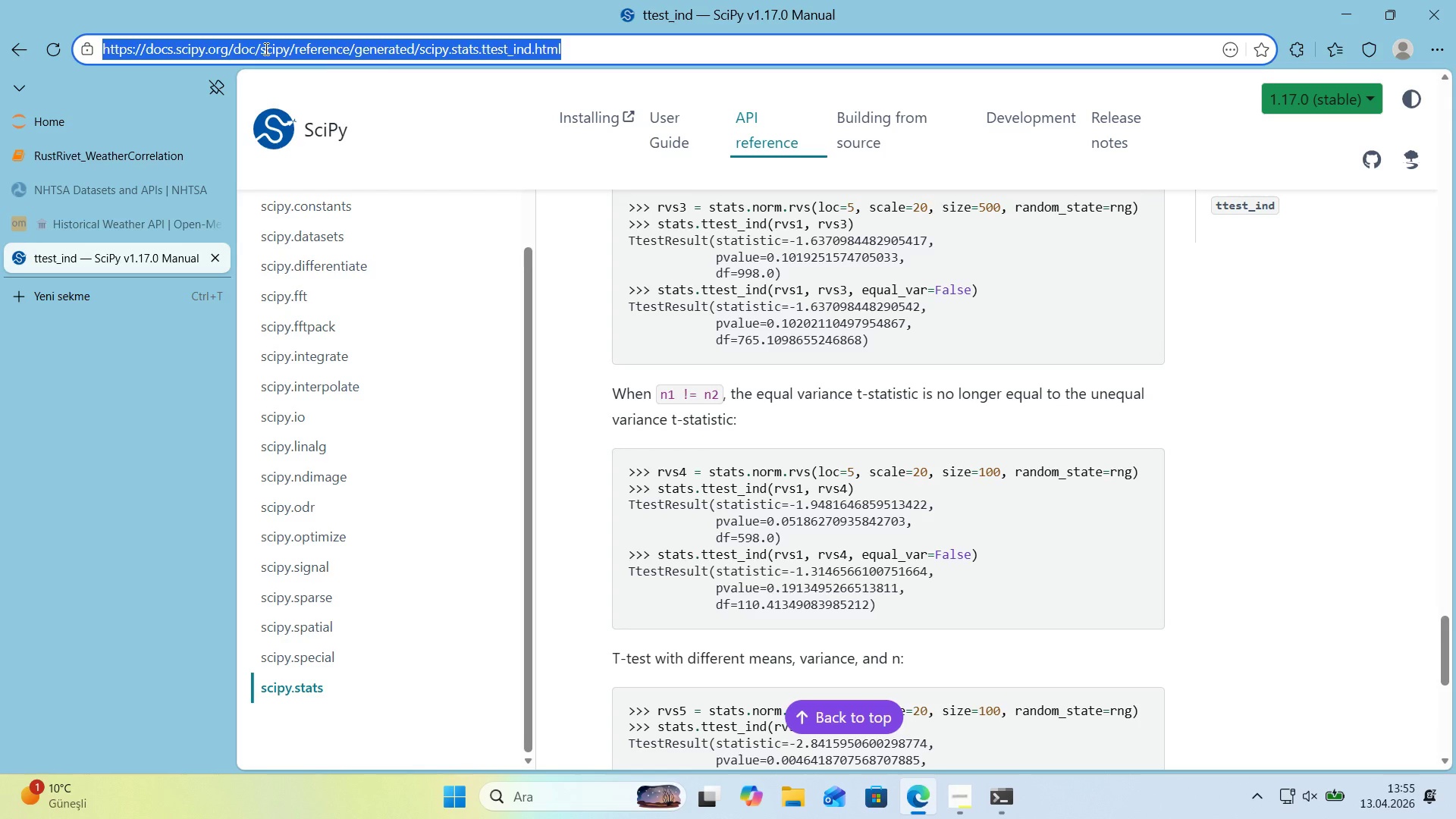 
type(python percentage d'fference basel'ne)
 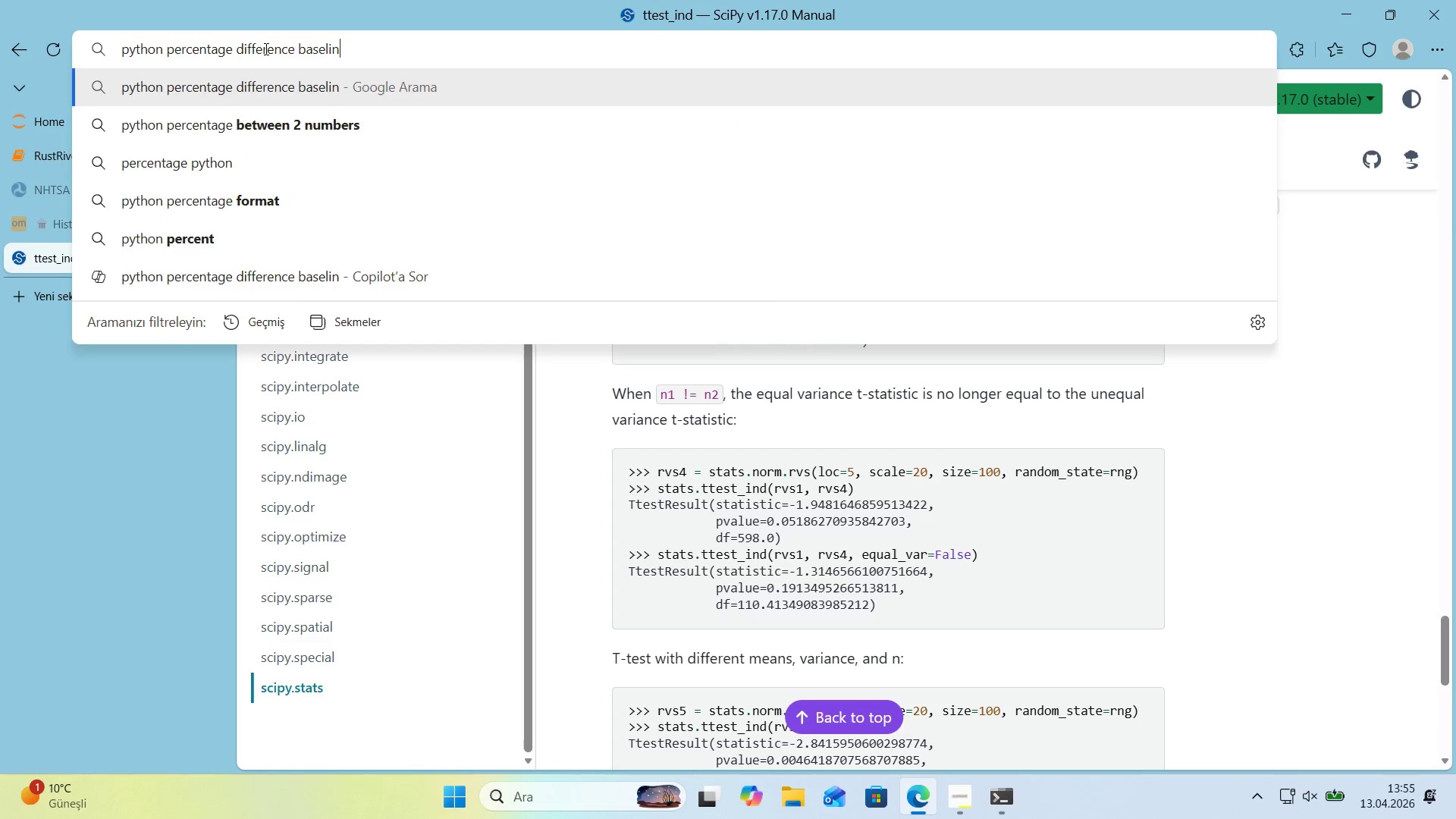 
key(Enter)
 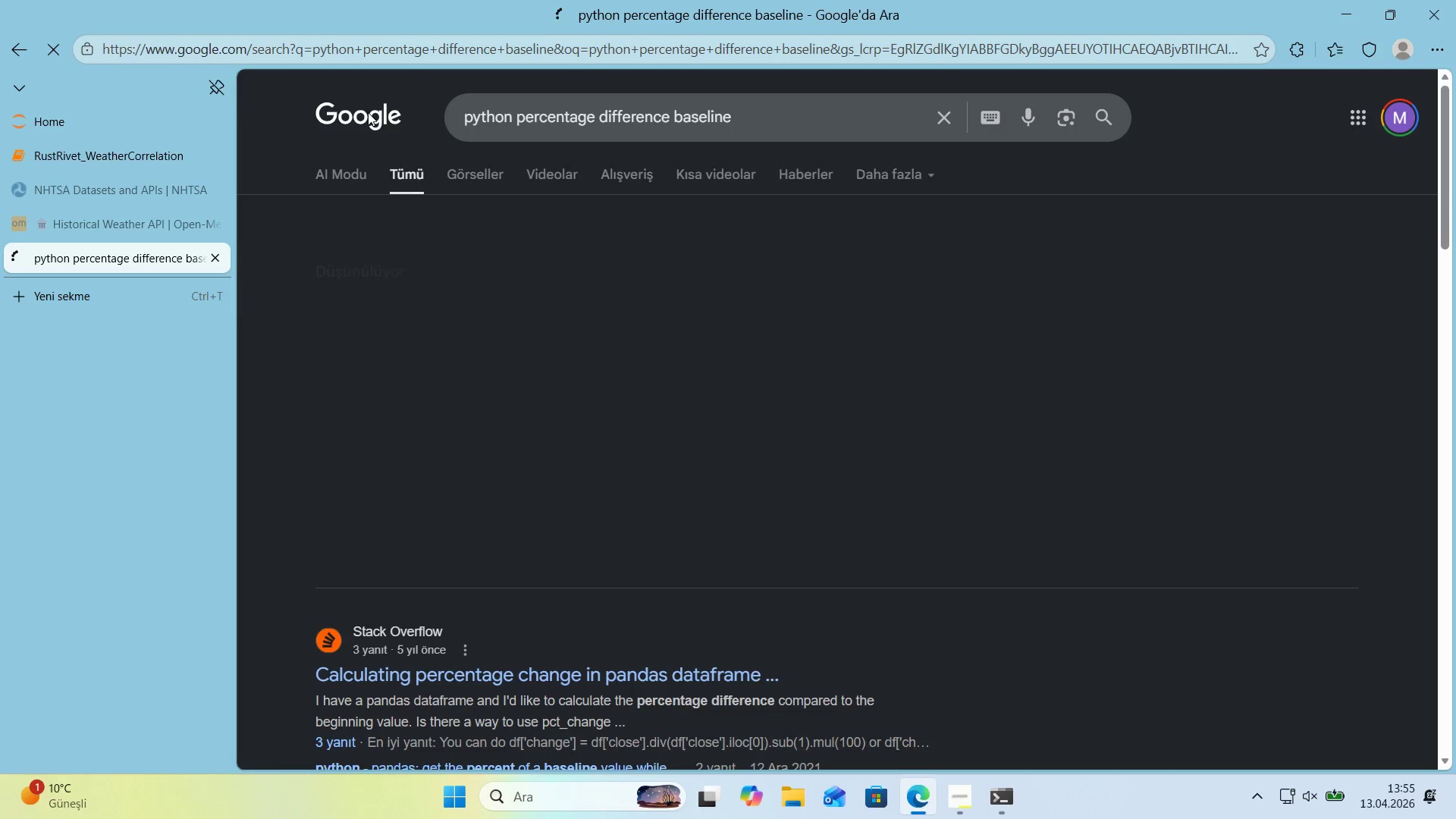 
scroll: coordinate [446, 274], scroll_direction: down, amount: 6.0
 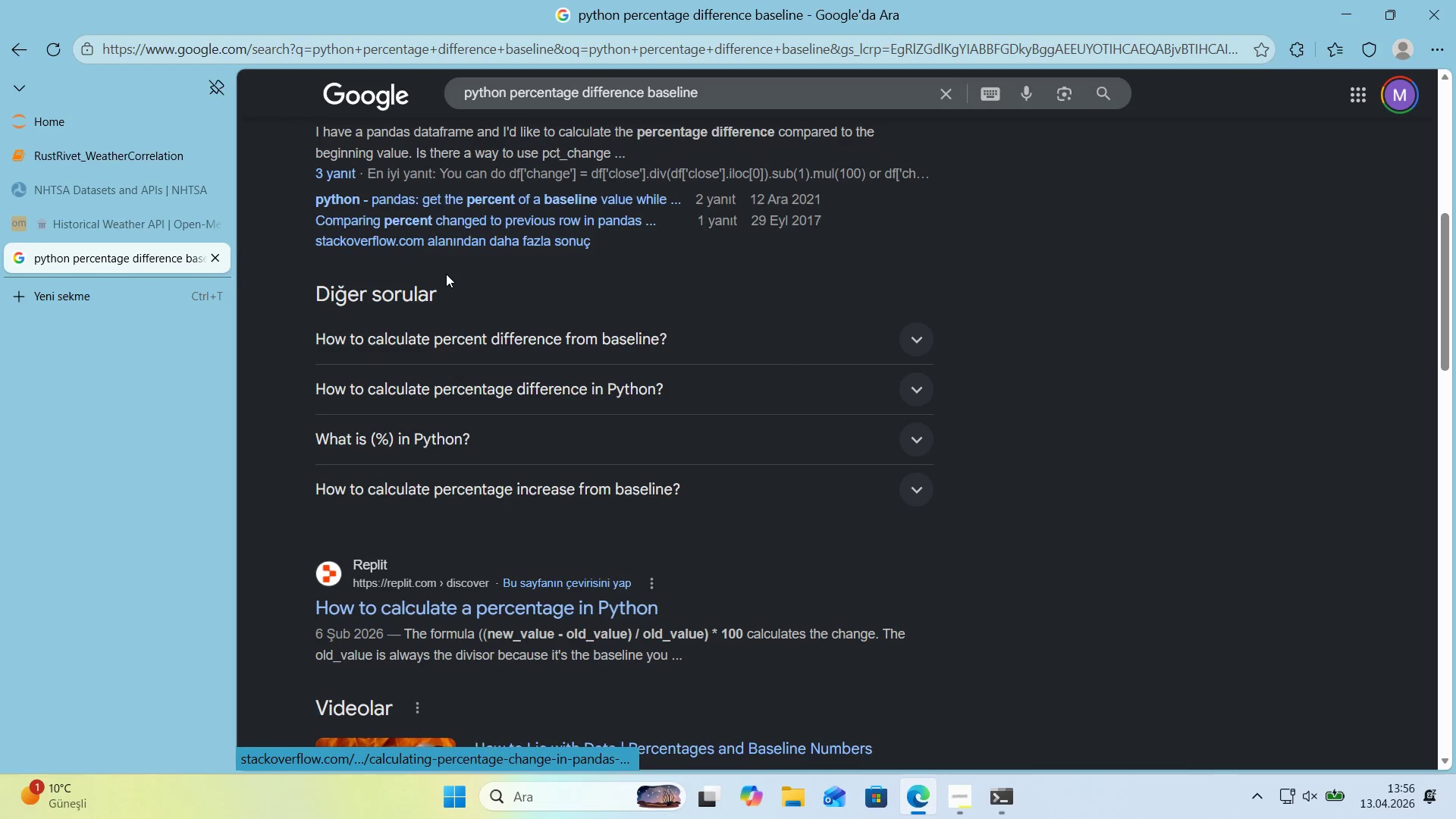 
scroll: coordinate [491, 217], scroll_direction: up, amount: 5.0
 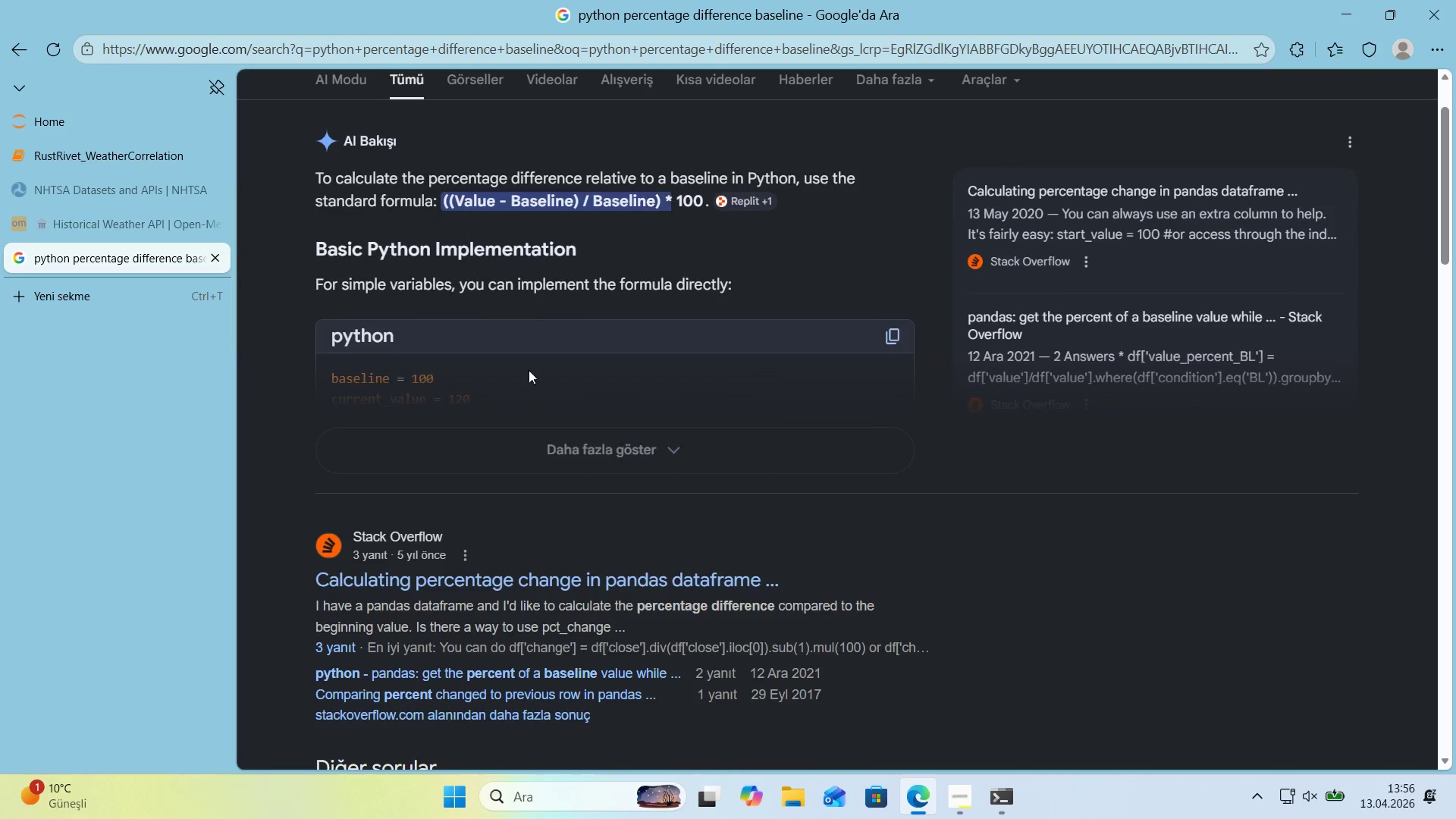 
left_click([538, 446])
 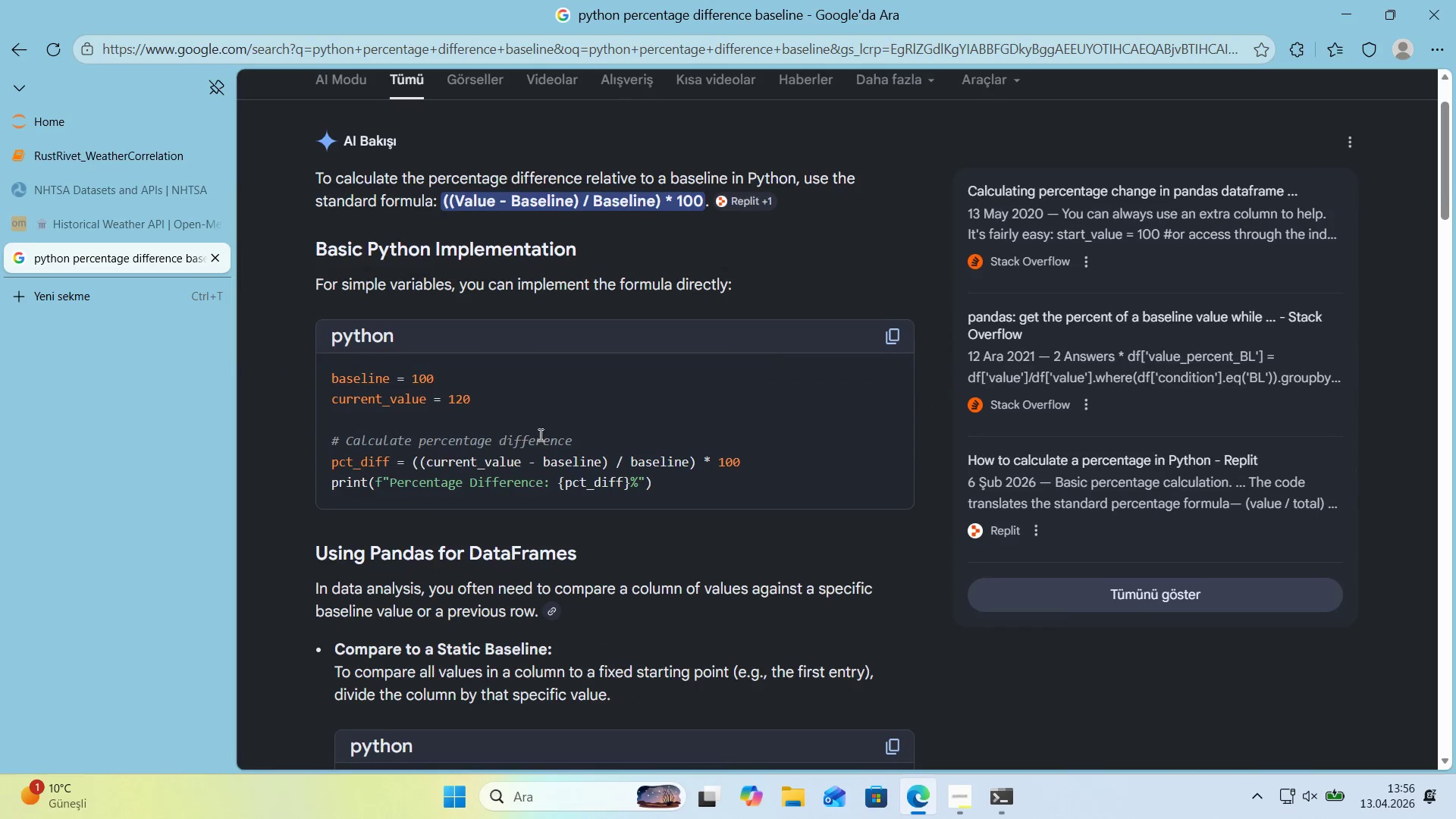 
scroll: coordinate [318, 276], scroll_direction: down, amount: 4.0
 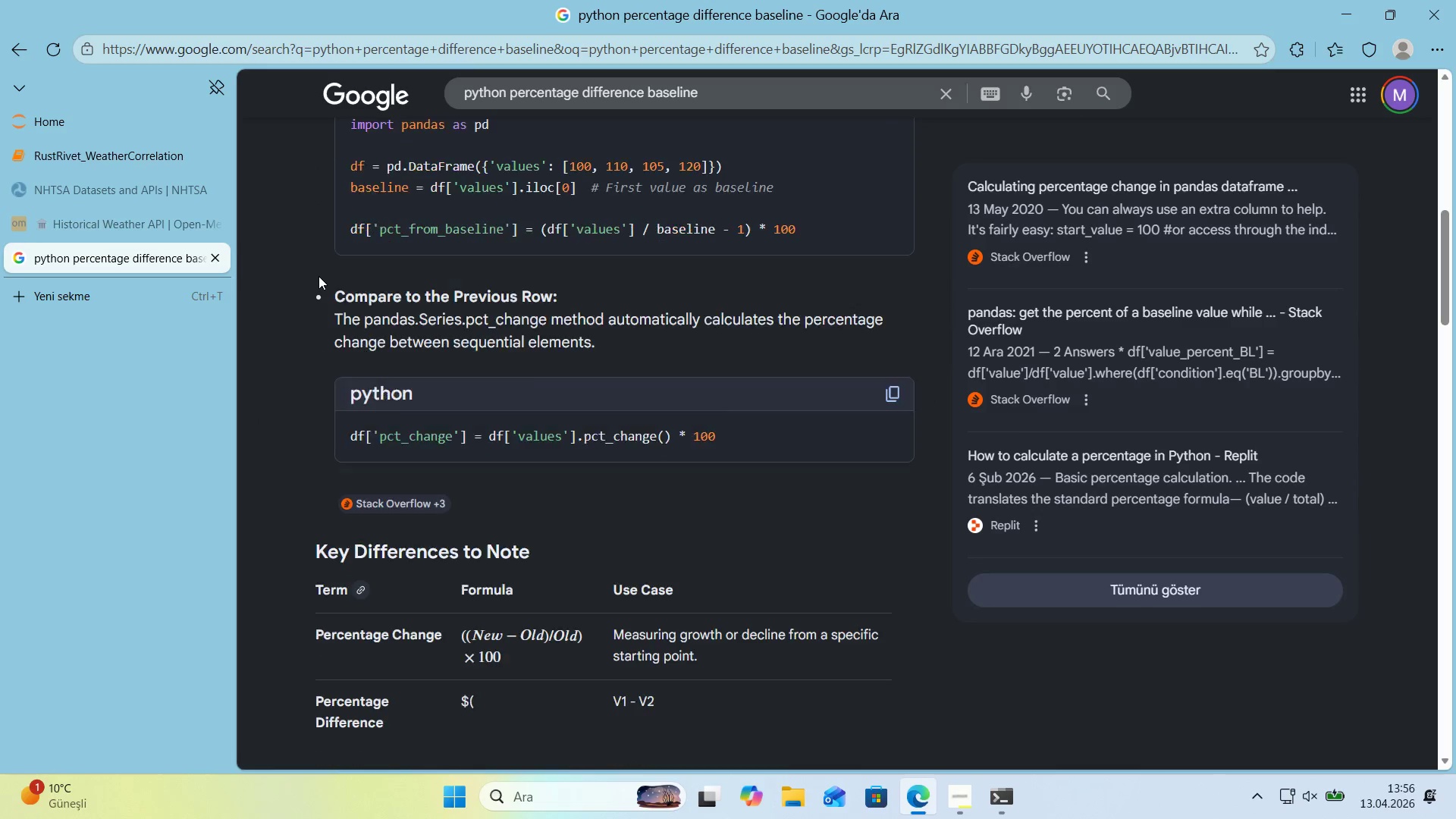 
scroll: coordinate [318, 276], scroll_direction: up, amount: 2.0
 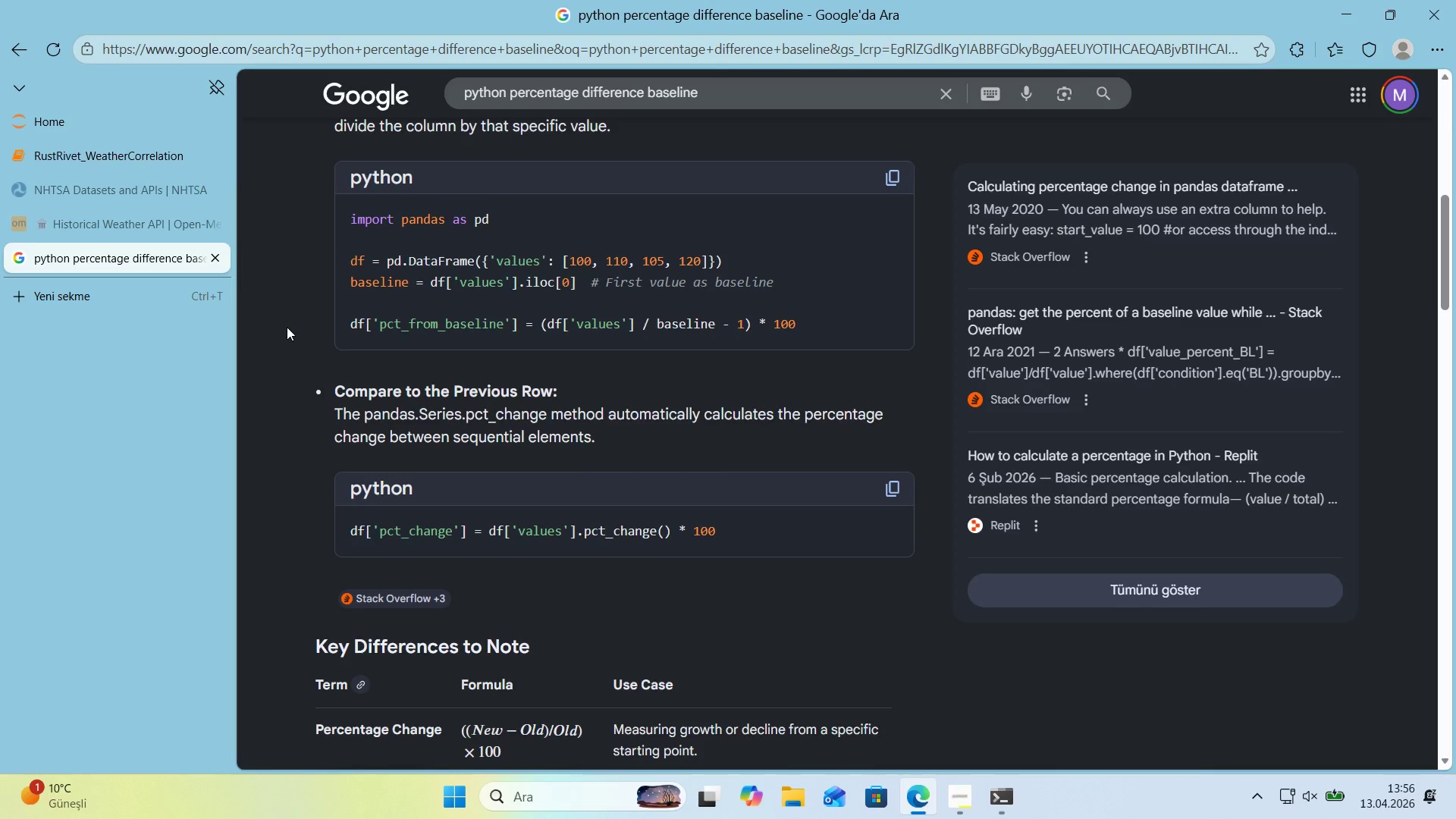 
wait(46.9)
 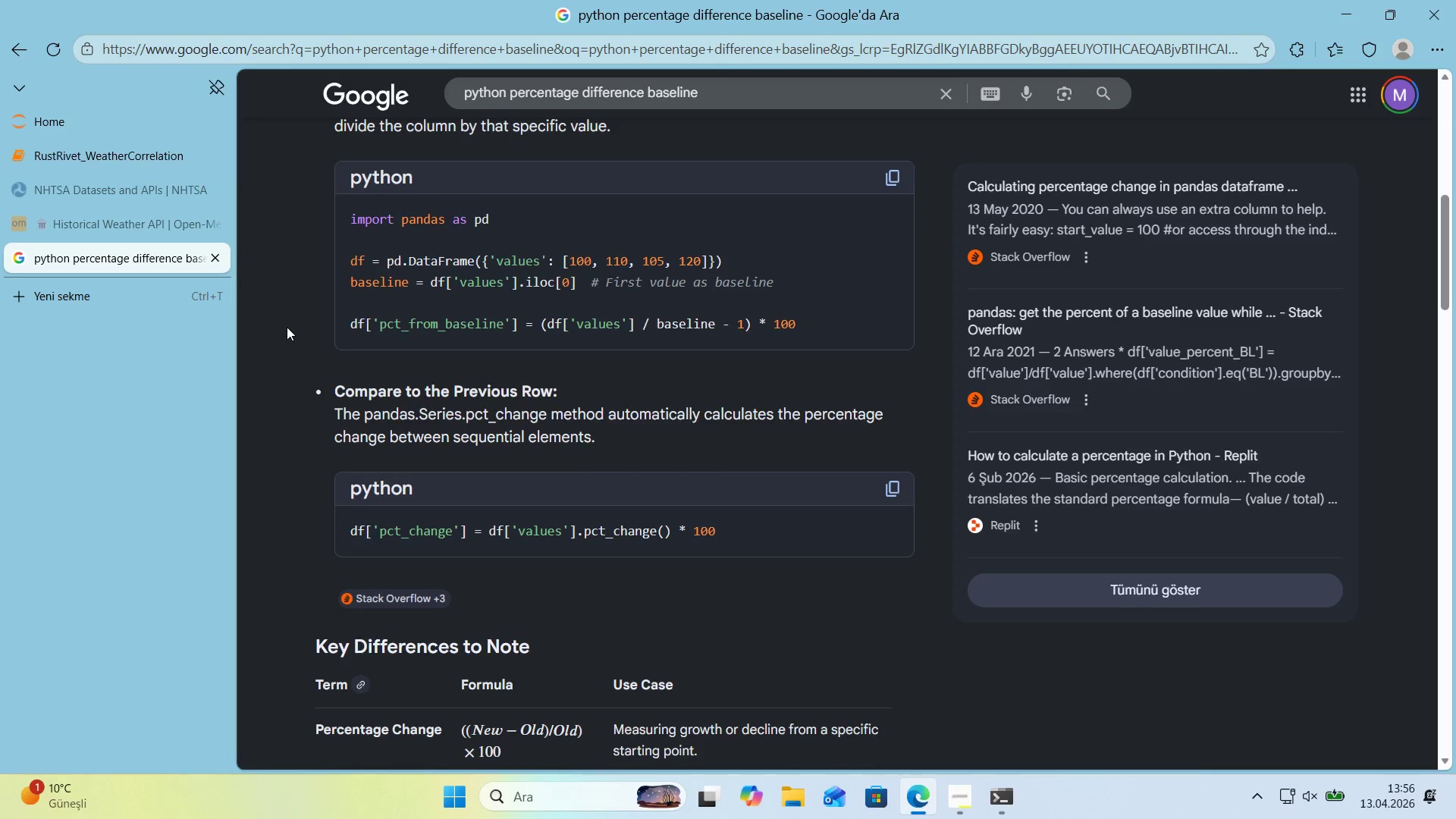 
scroll: coordinate [441, 346], scroll_direction: none, amount: 0.0
 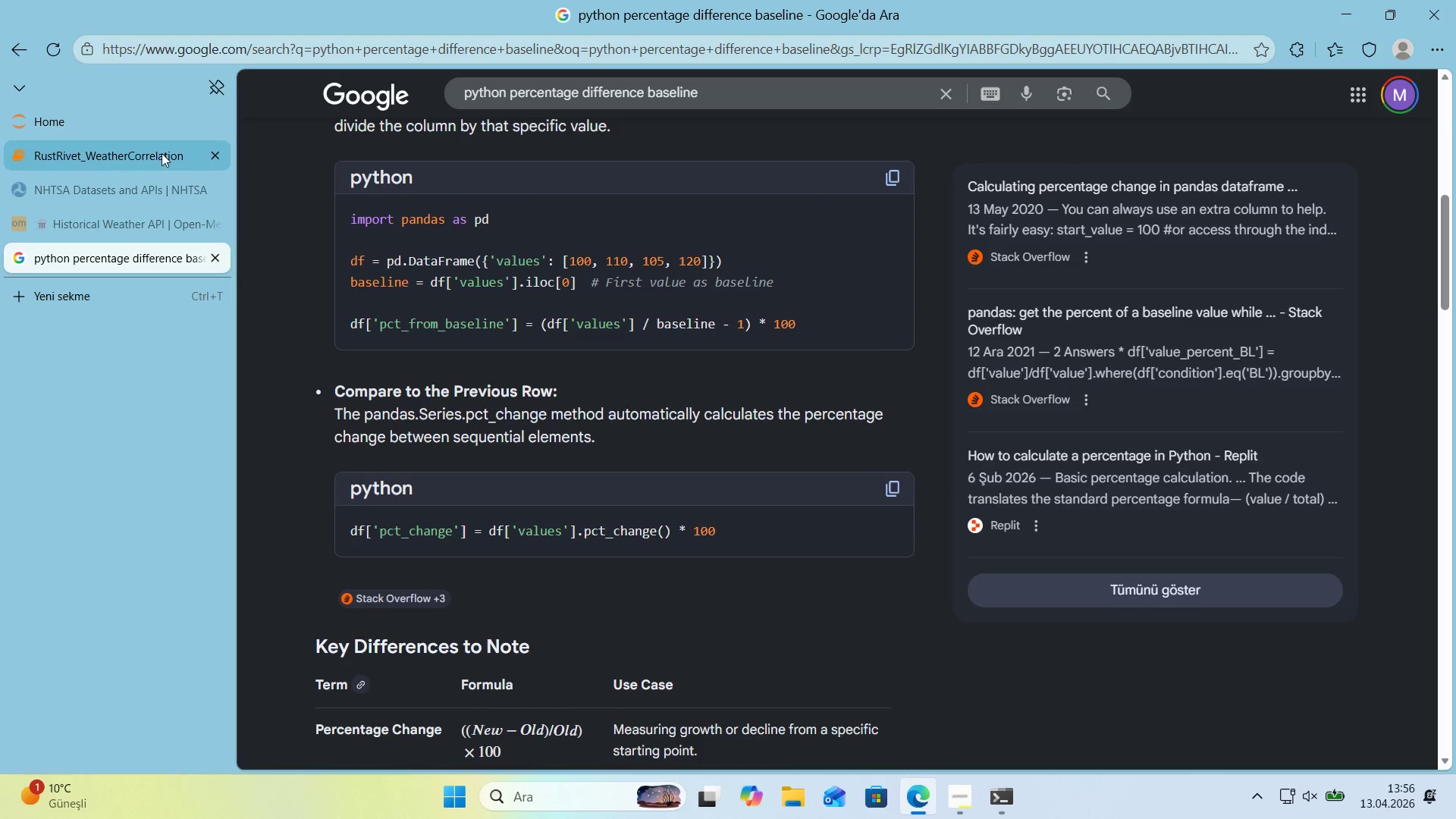 
left_click([150, 160])
 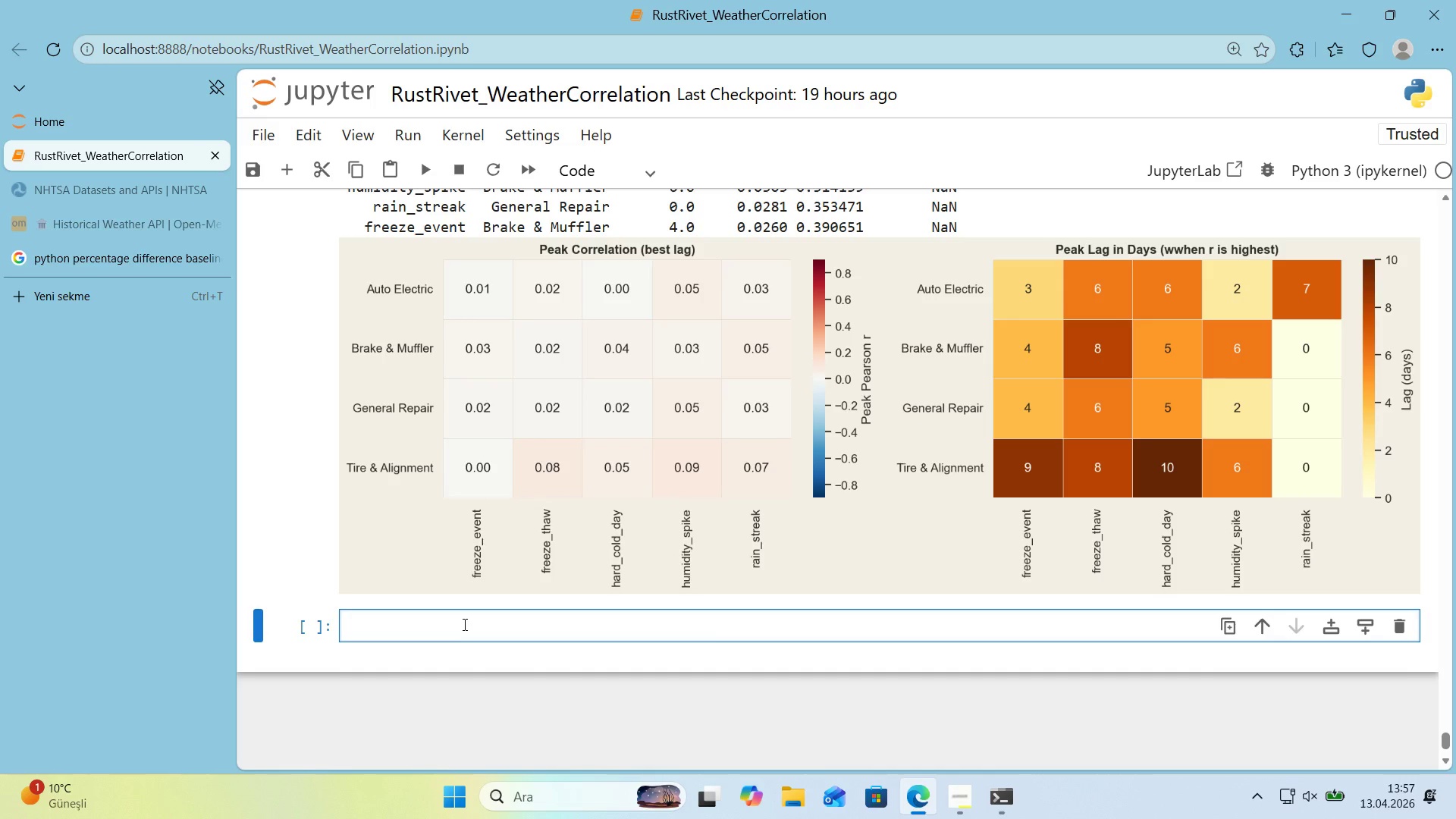 
type(def market'ng_w'ndoww)
key(Backspace)
type(_Test)
key(Backspace)
key(Backspace)
key(Backspace)
key(Backspace)
type(test*()
 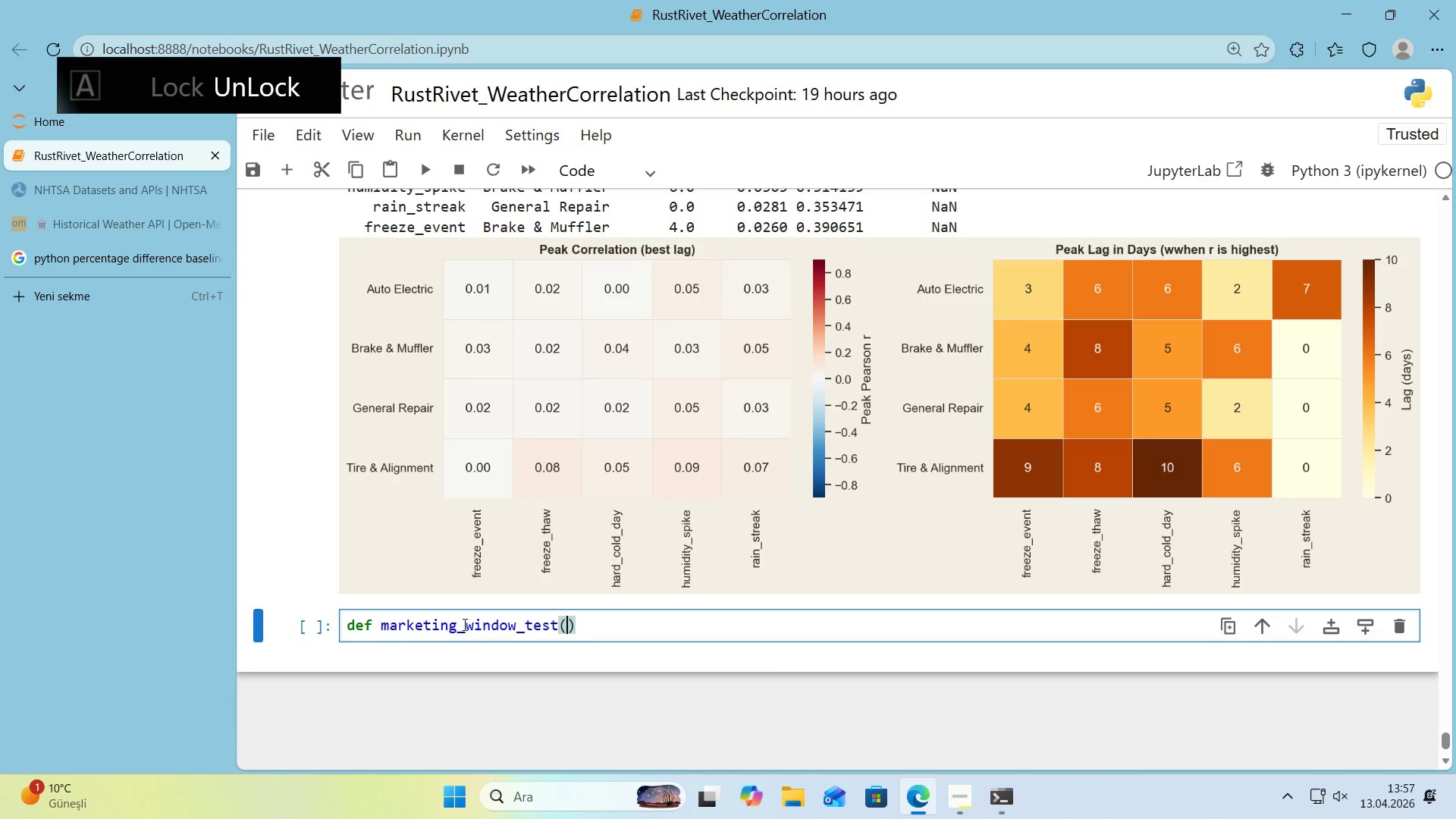 
 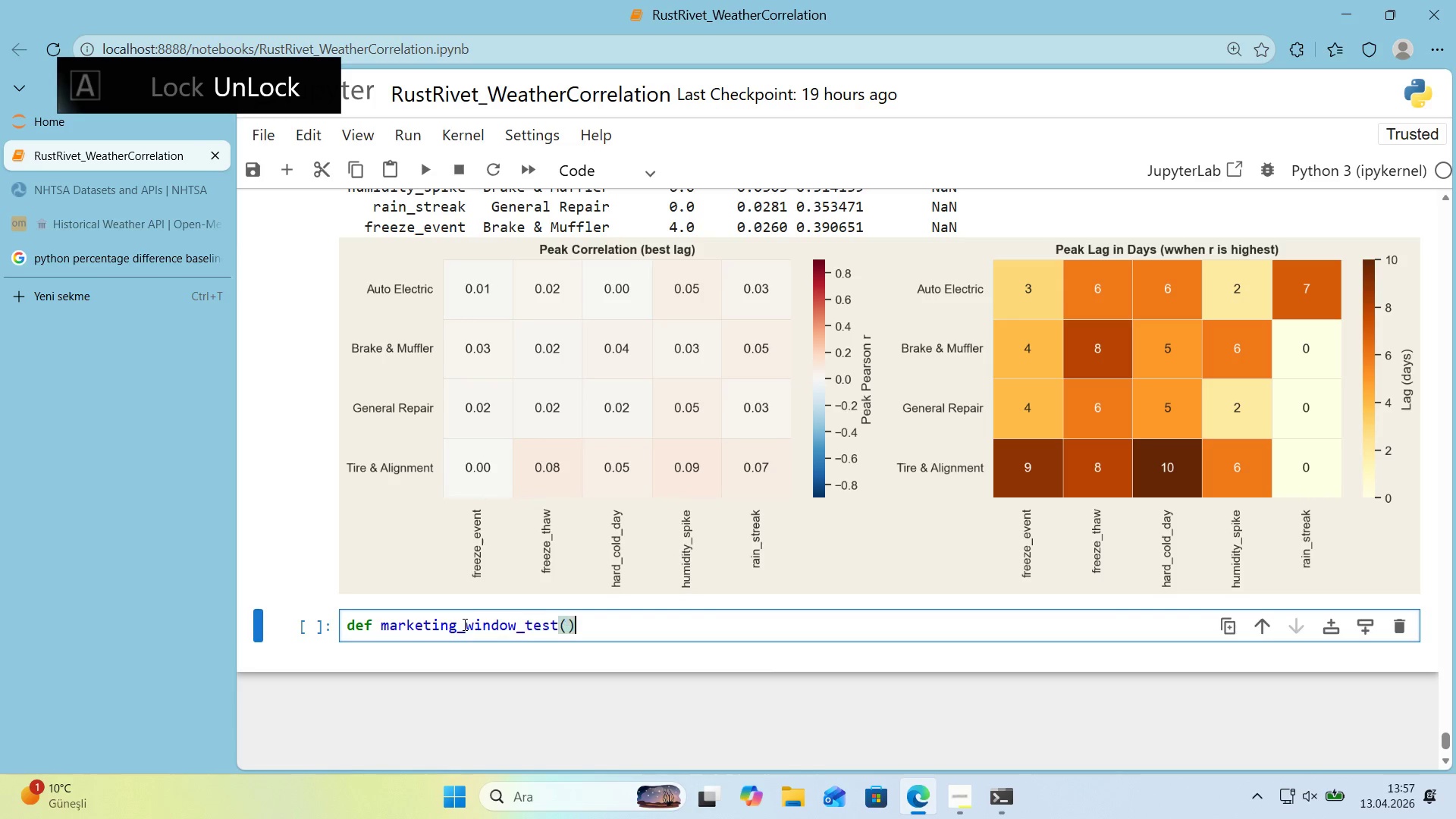 
key(ArrowLeft)
 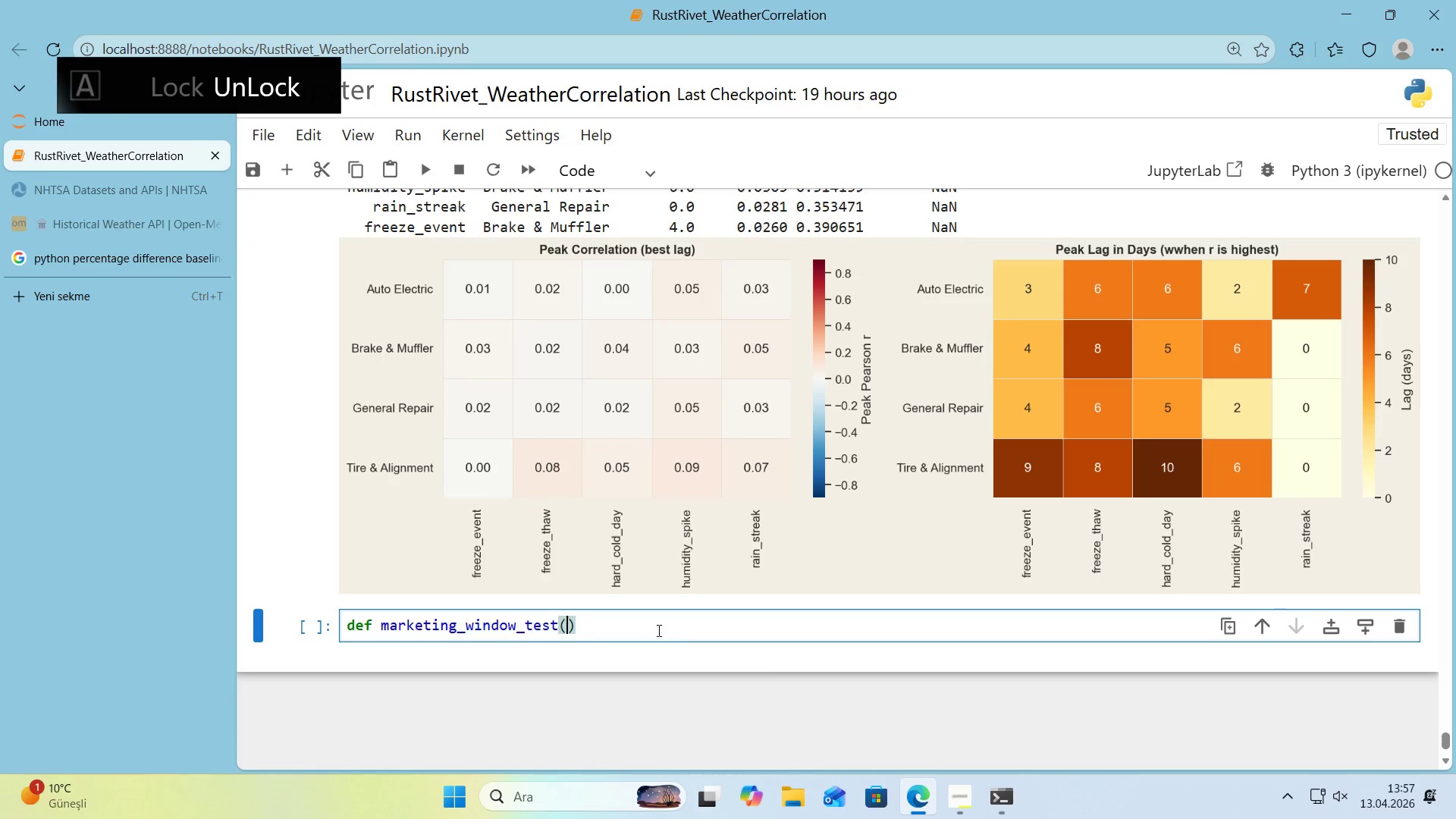 
scroll: coordinate [708, 570], scroll_direction: down, amount: 3.0
 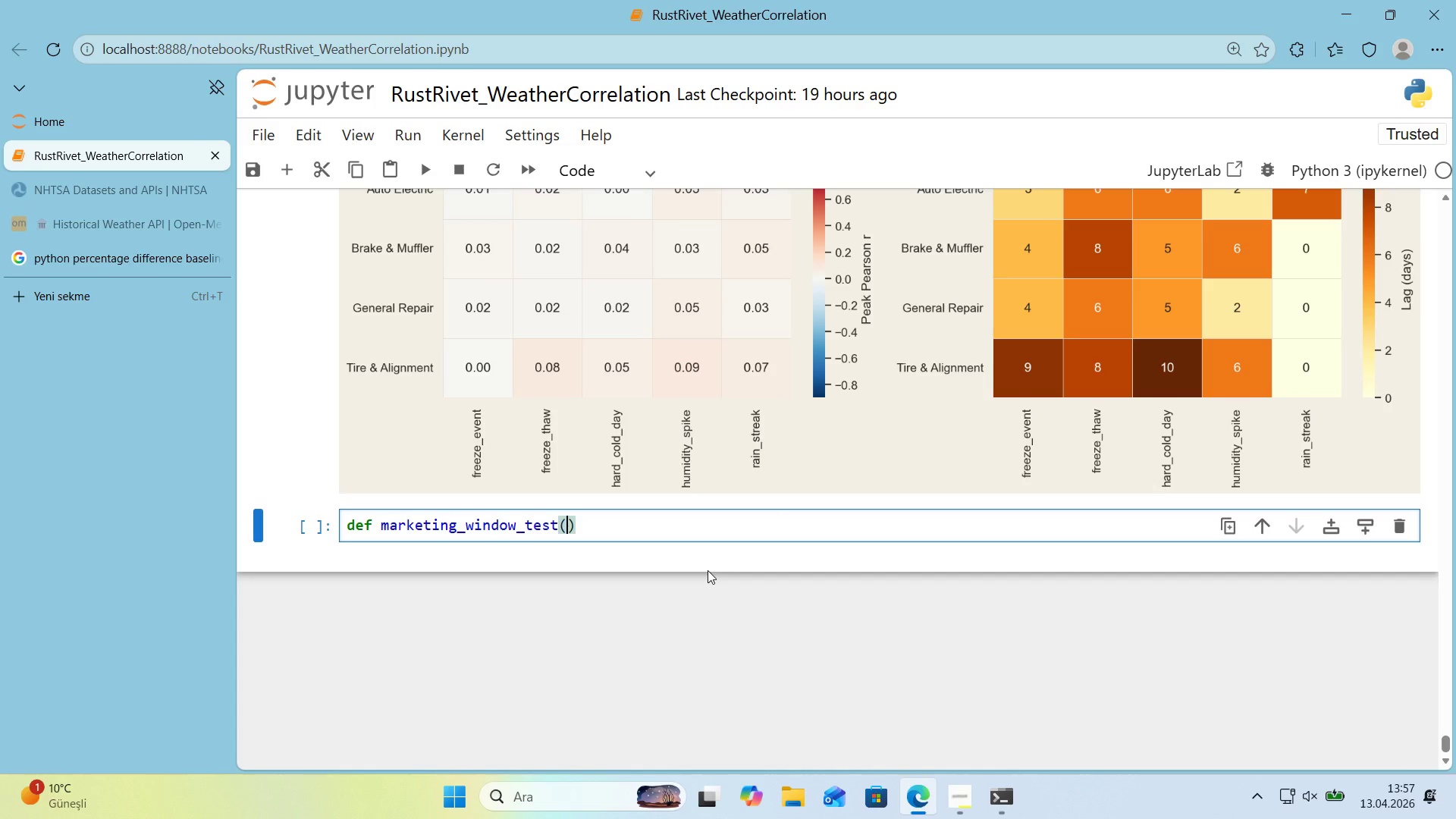 
left_click([618, 528])
 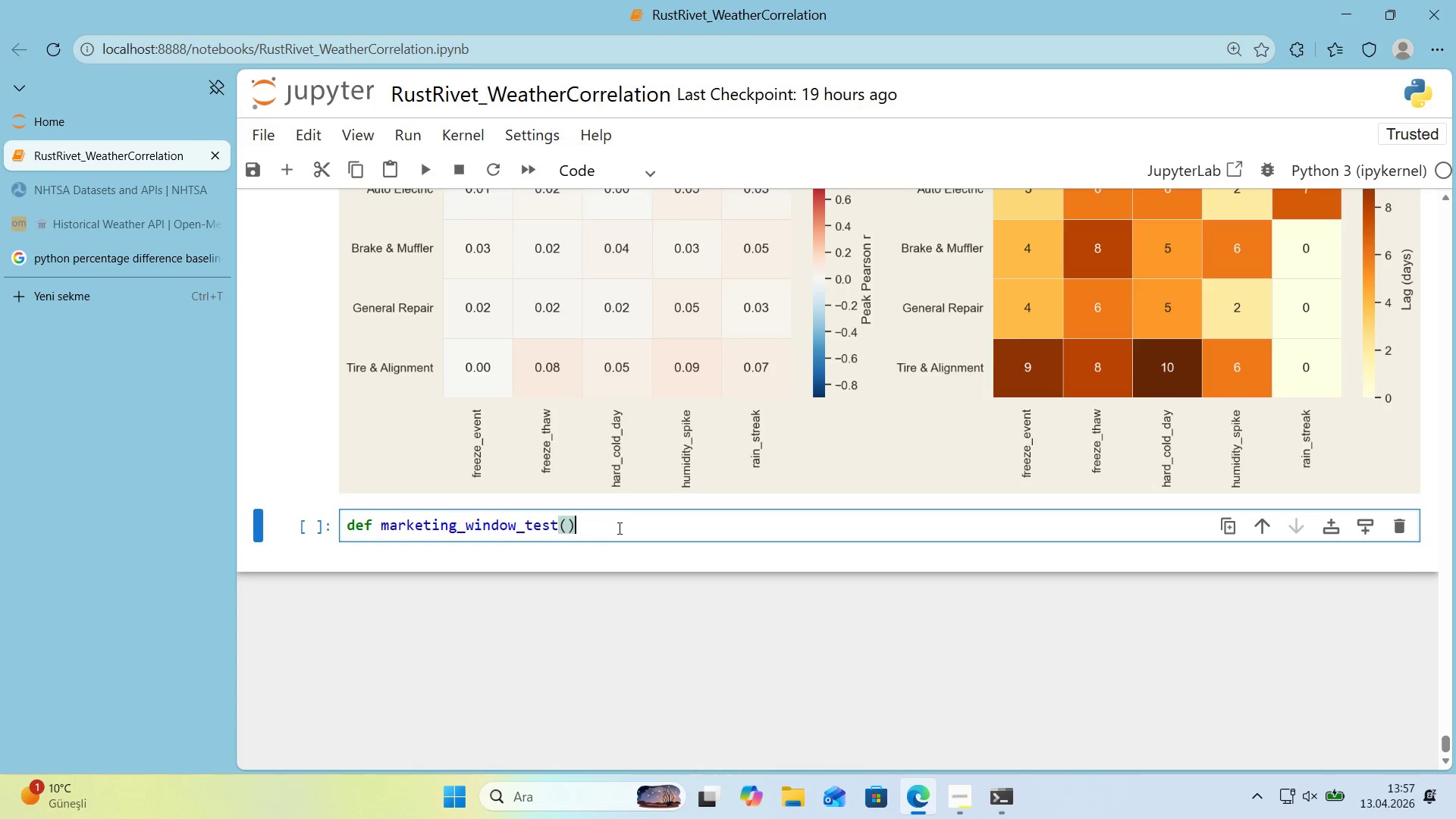 
key(Control+A)
 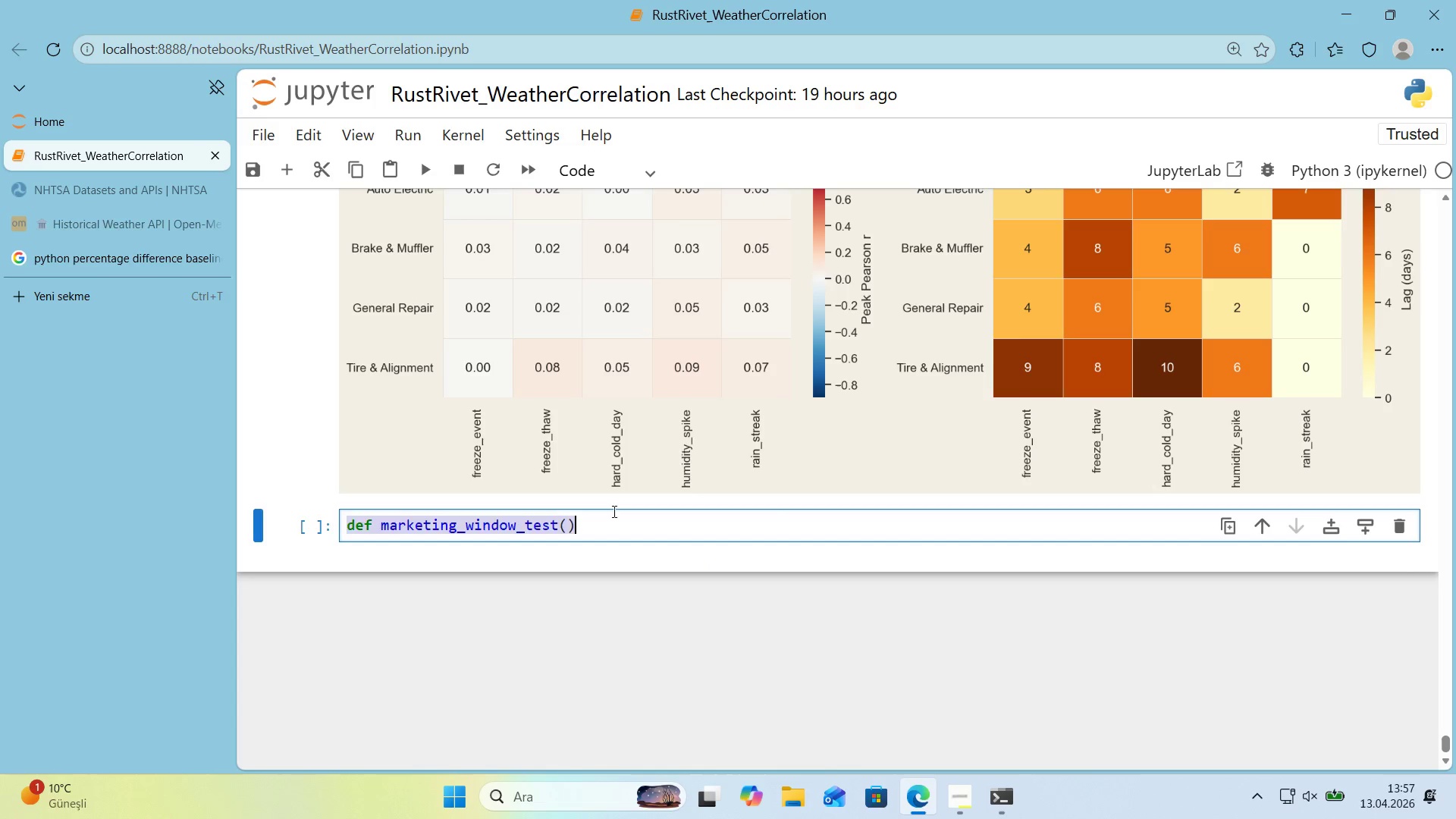 
key(Control+X)
 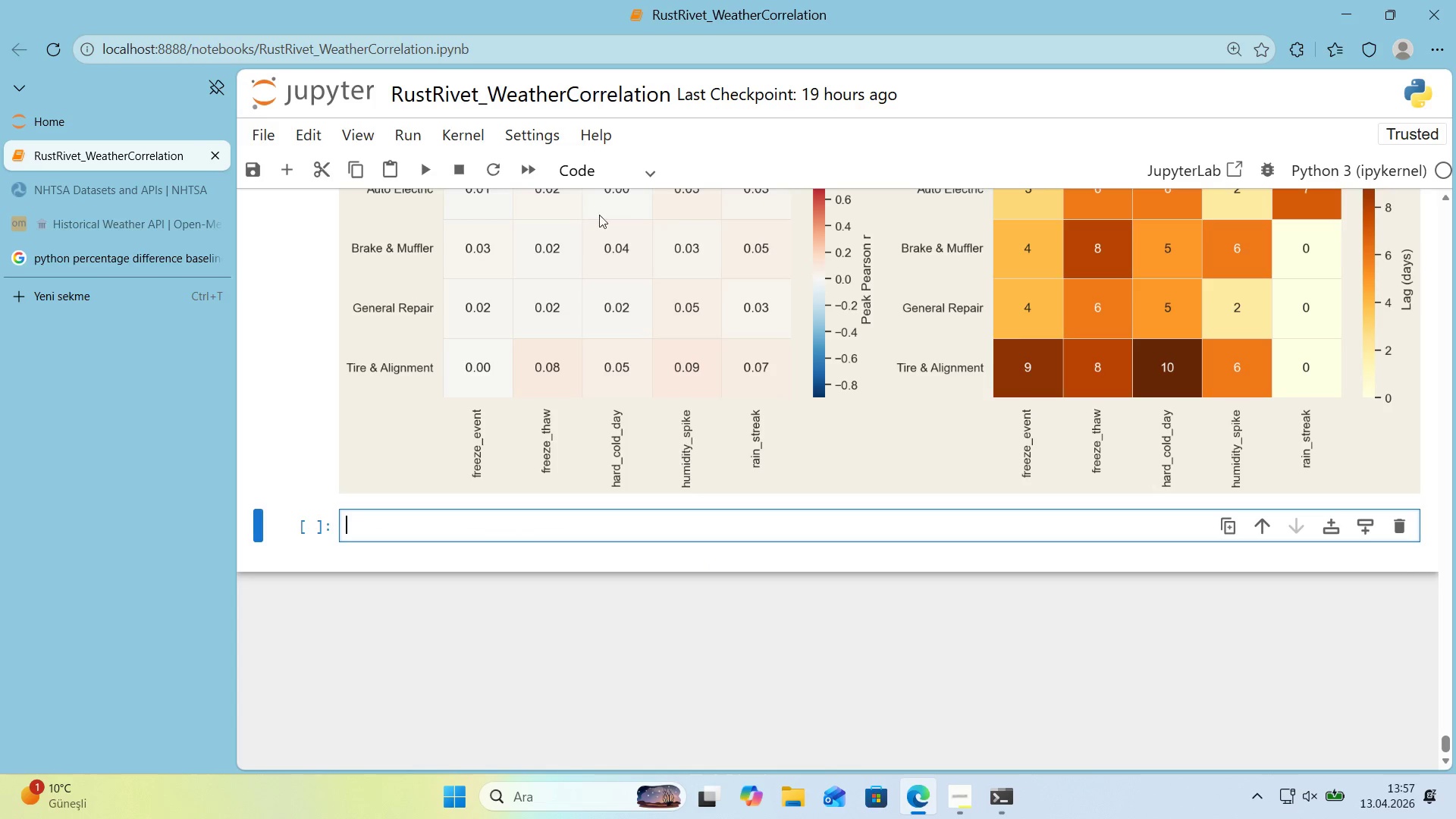 
left_click([601, 172])
 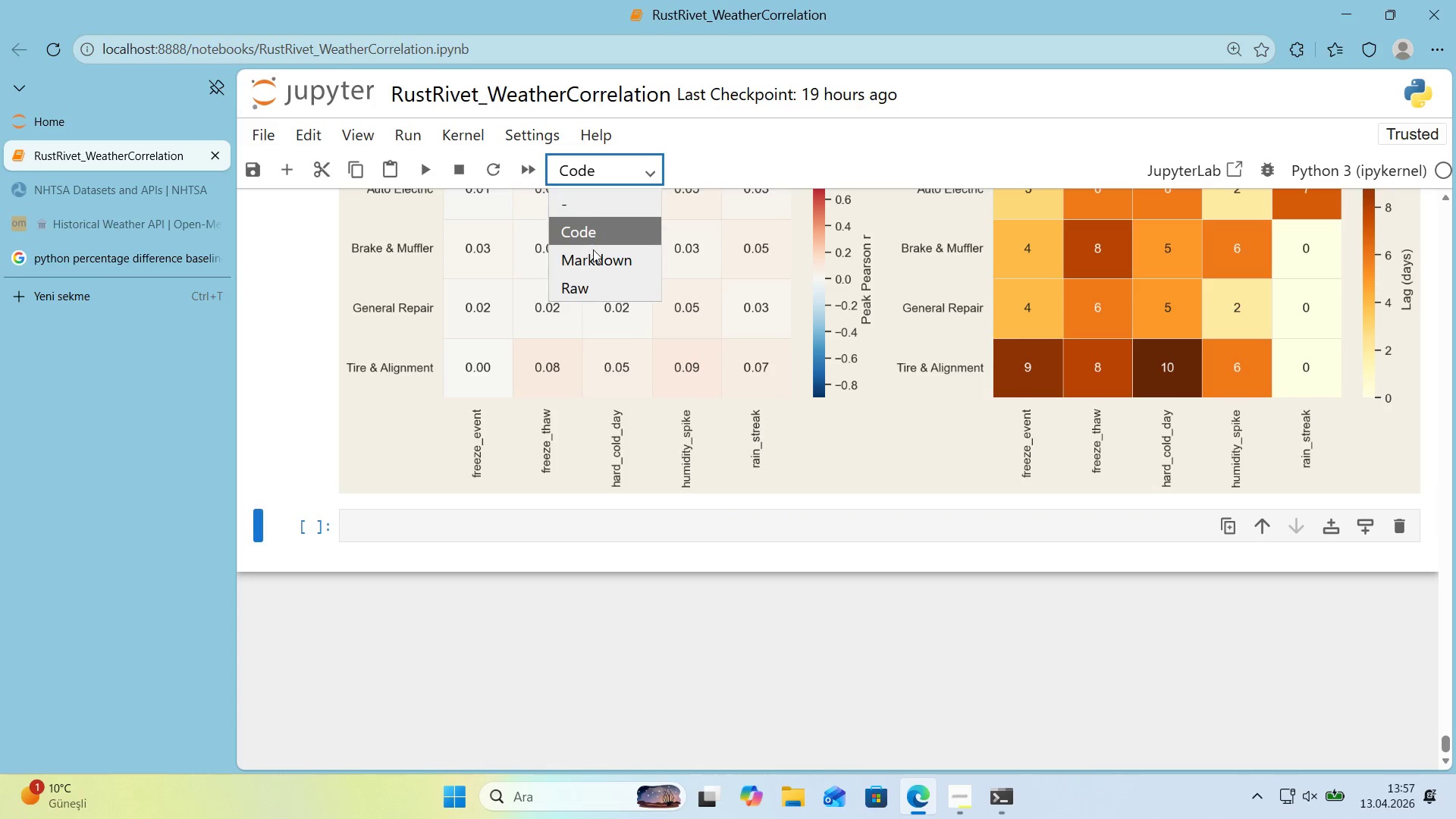 
left_click([593, 267])
 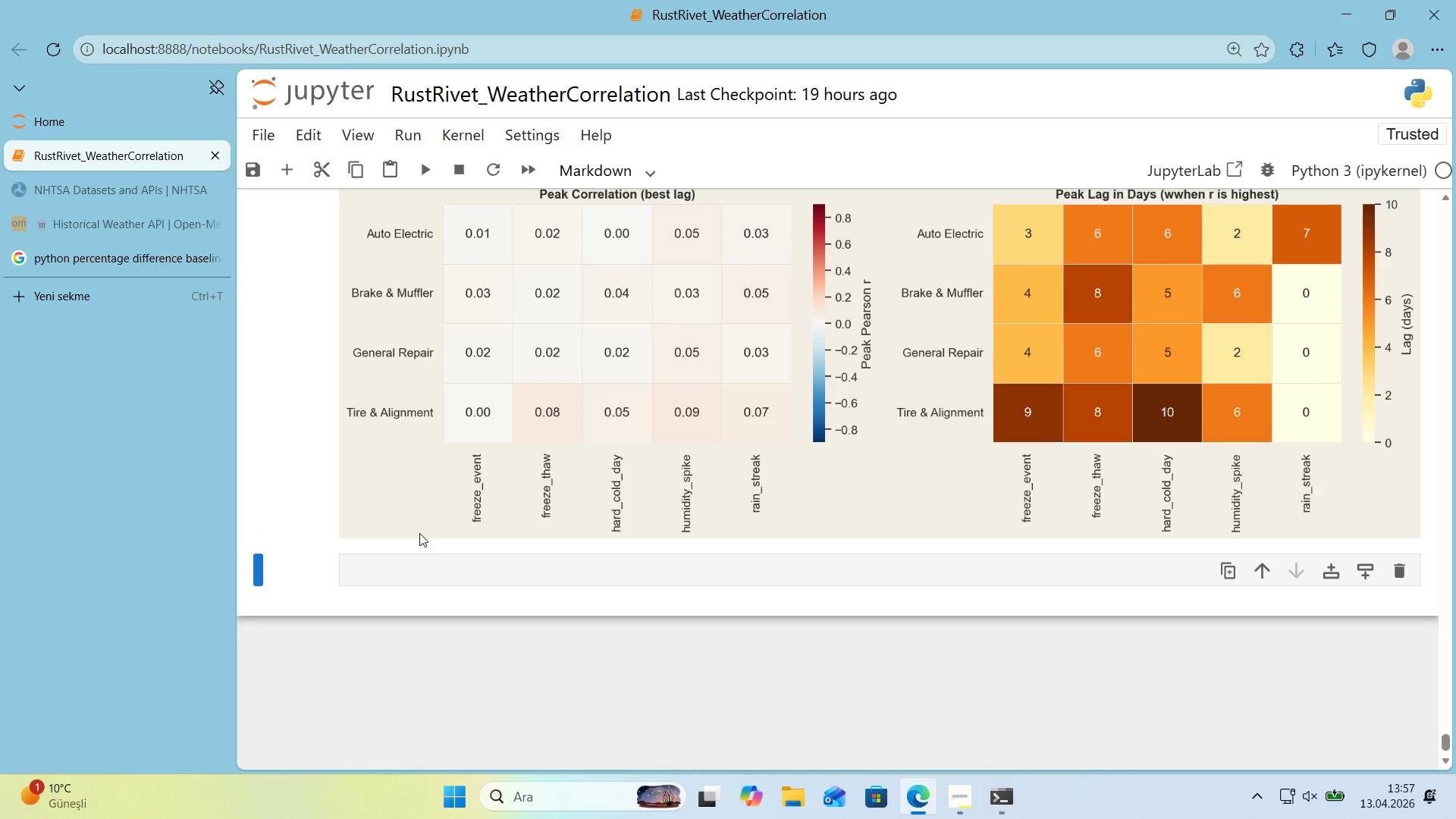 
left_click([412, 560])
 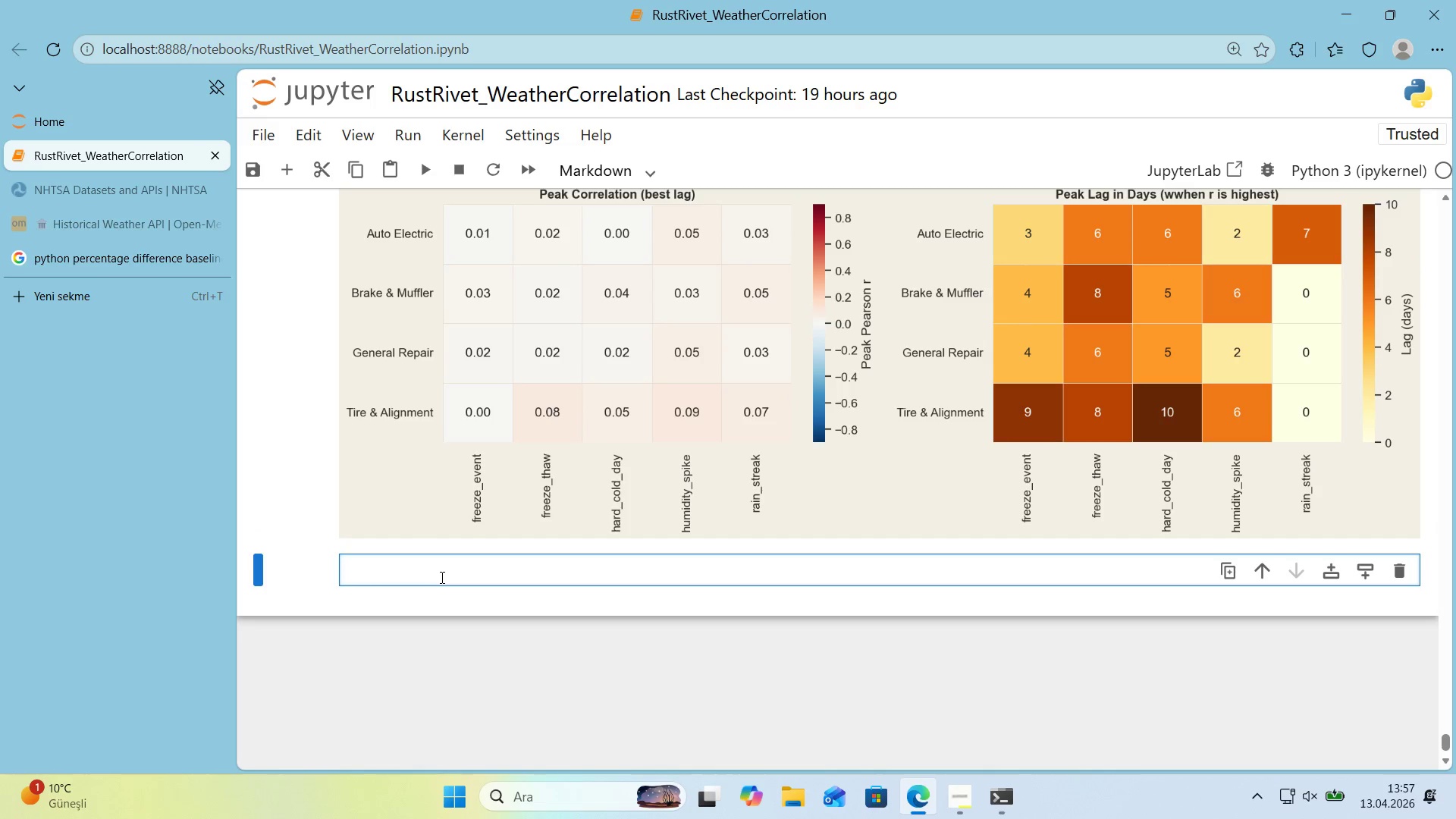 
key(Alt+Control+3)
 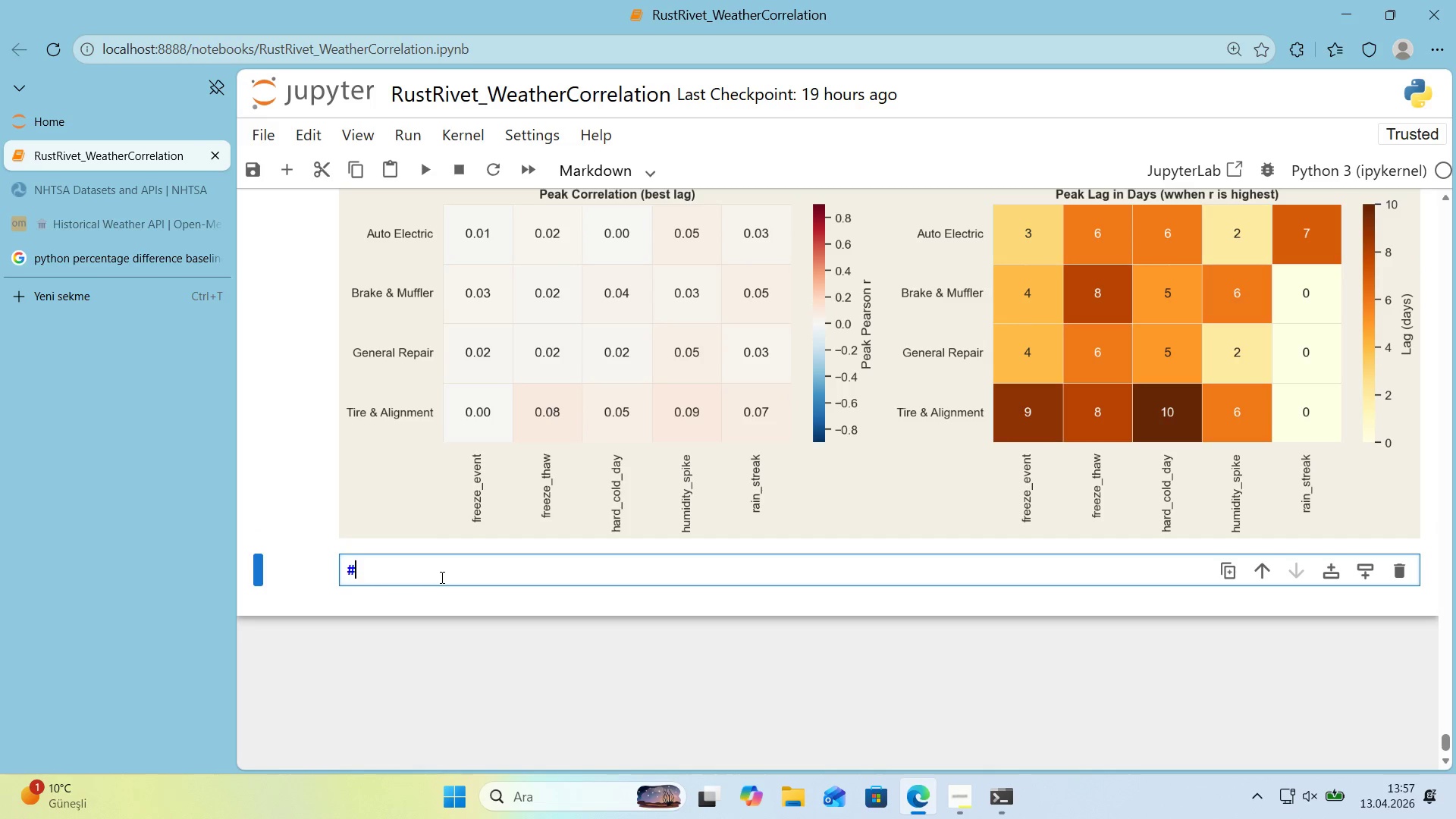 
key(Alt+Control+3)
 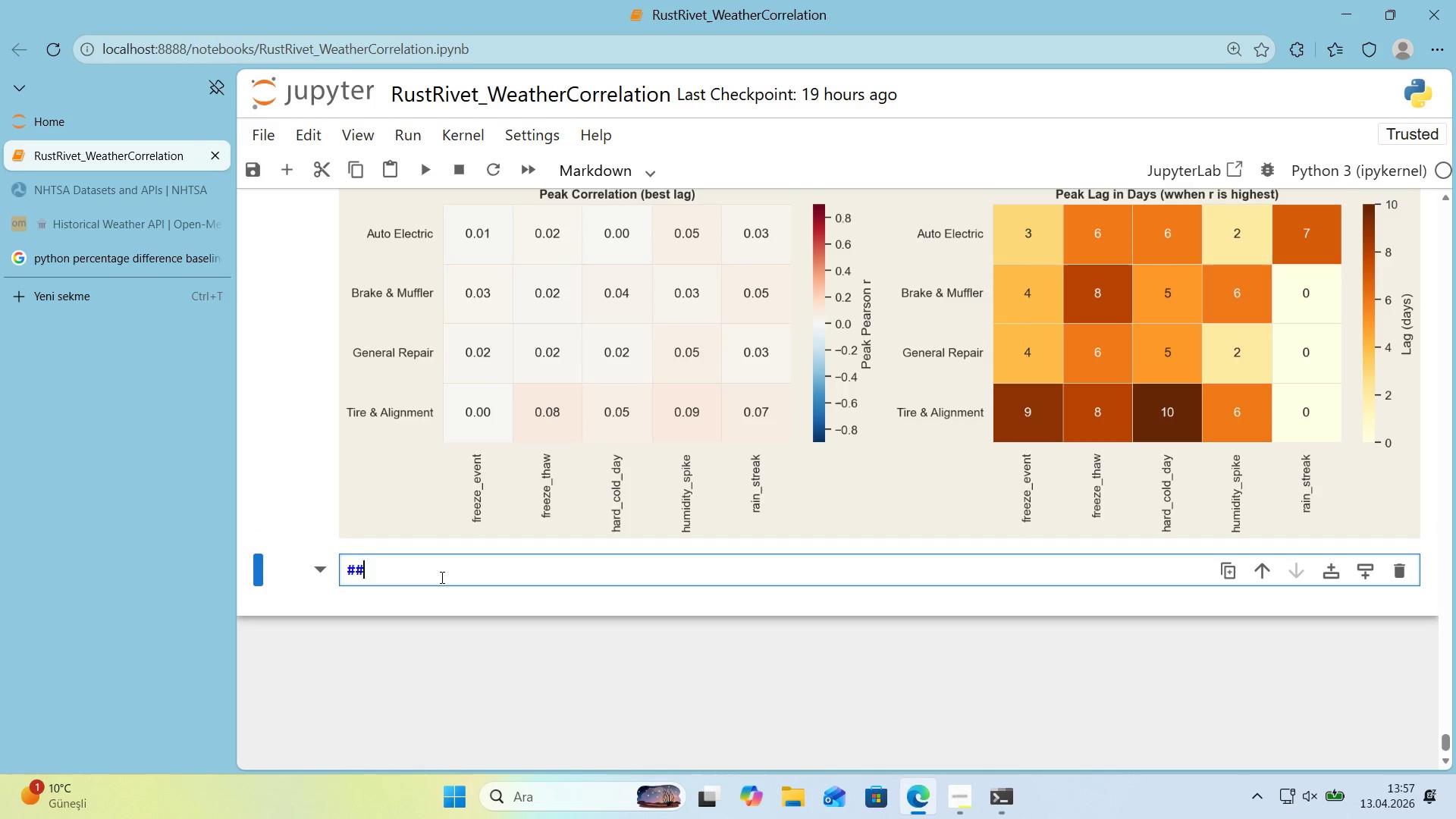 
type( 11. m)
key(Backspace)
type(Market'ng w'ndow - -)
key(Backspace)
type(t-test + twto)
key(Backspace)
key(Backspace)
type(o t'er class'f'cat'on)
 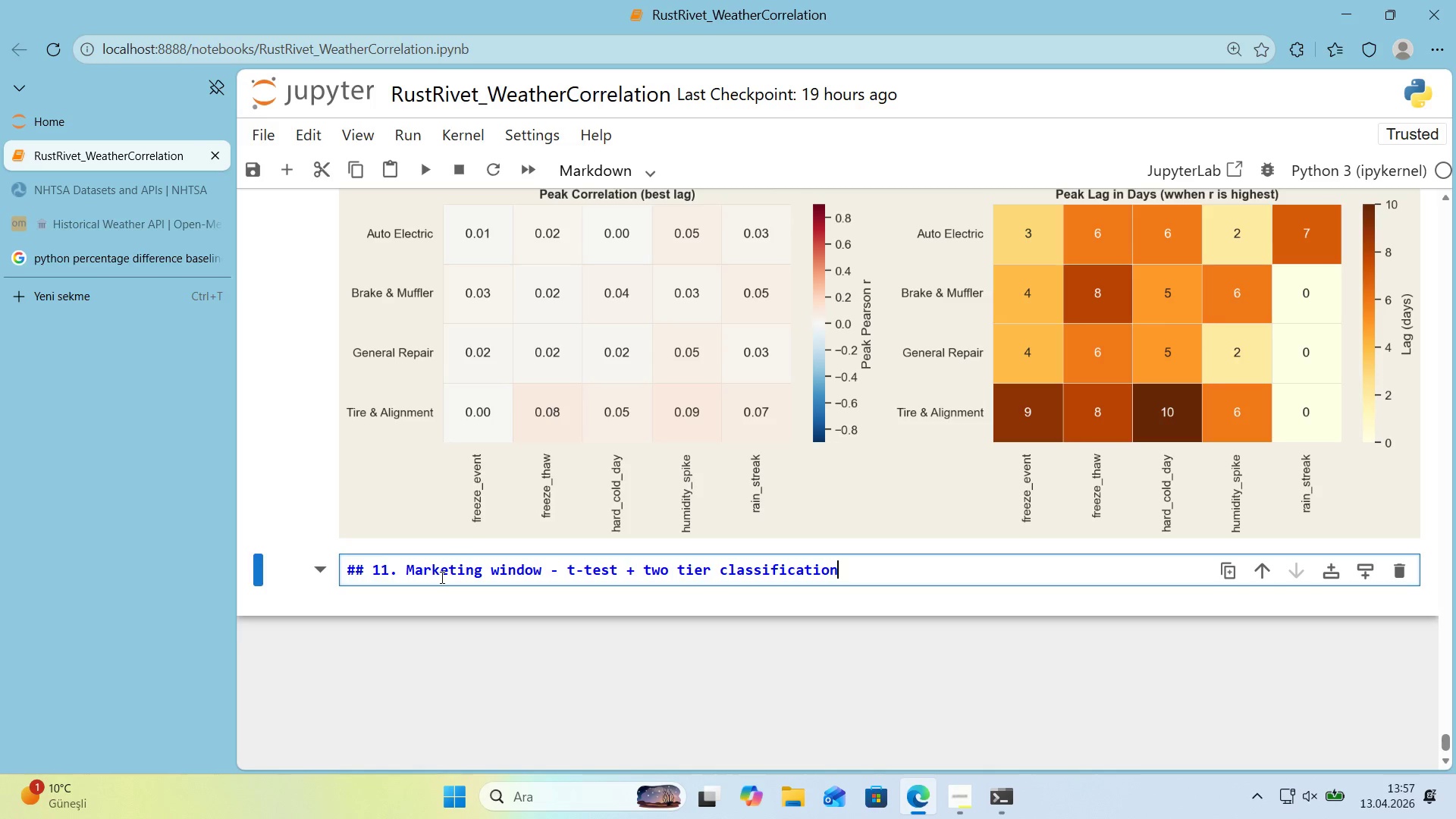 
key(Enter)
 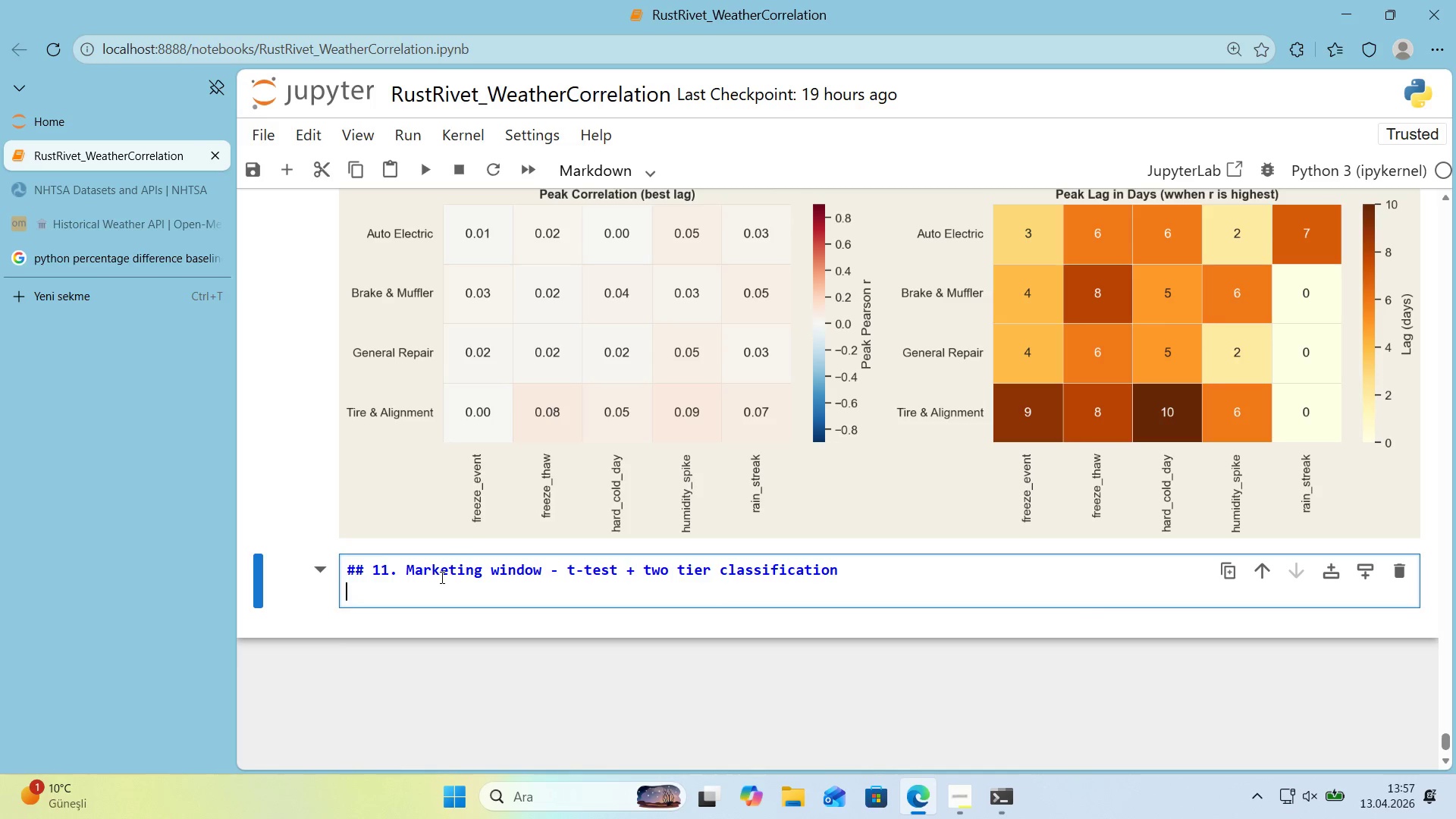 
key(Enter)
 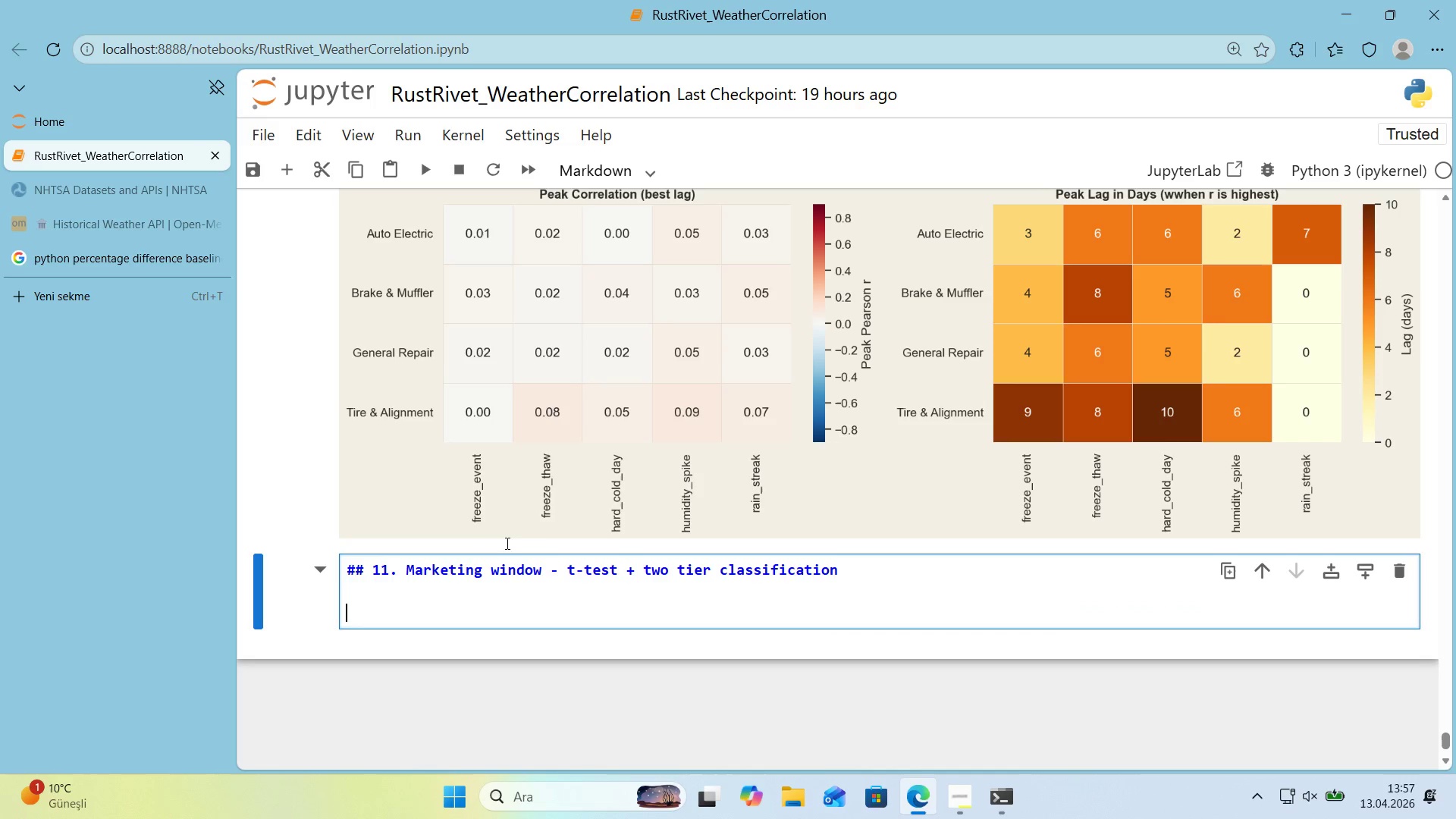 
scroll: coordinate [537, 525], scroll_direction: down, amount: 1.0
 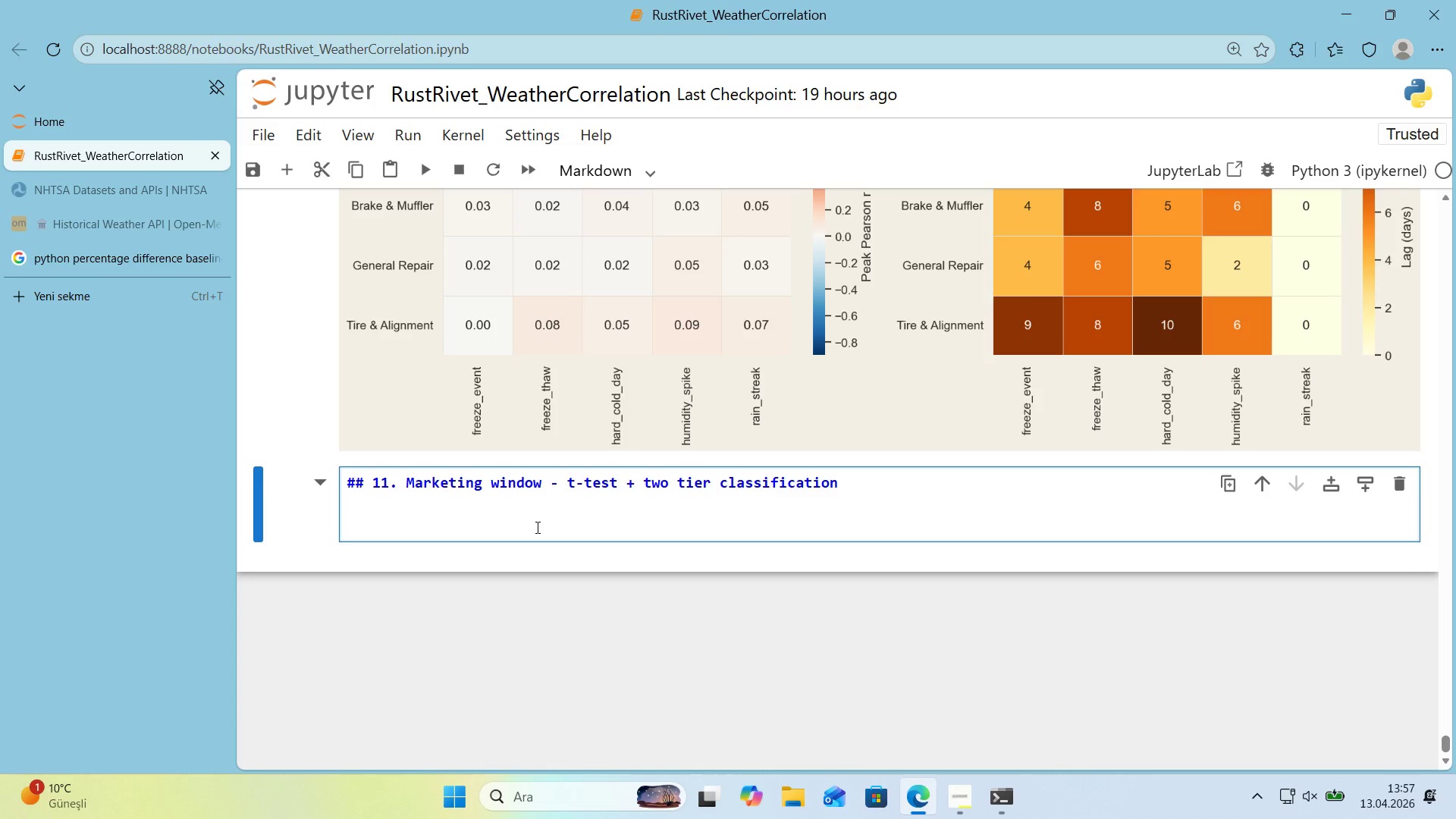 
wait(19.23)
 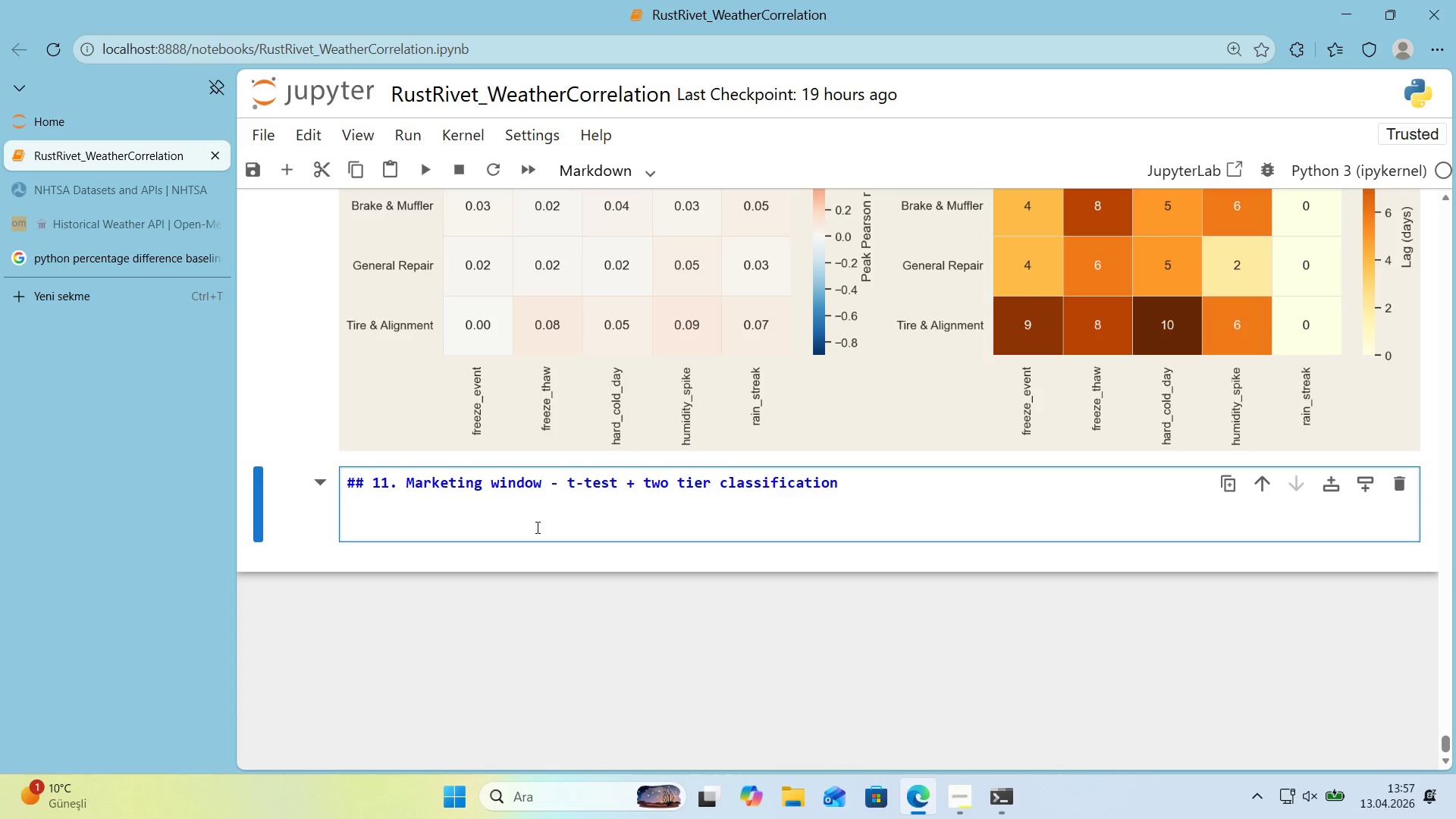 
type(Br'ef asks for a 3-5 day w'ndow where demand 's stat'st'cally h'gher )
 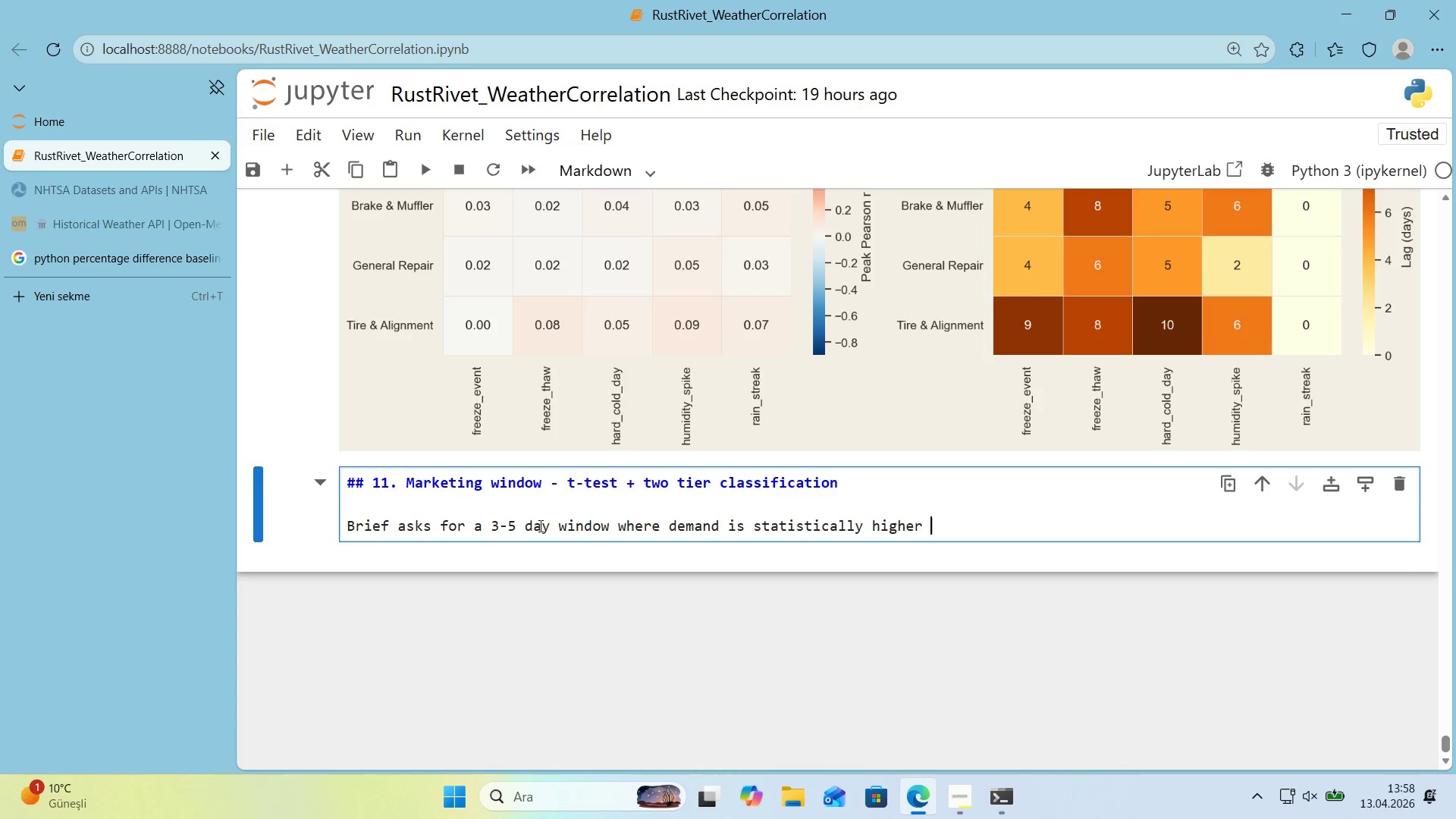 
key(Backspace)
key(Backspace)
type(st. ope)
key(Backspace)
key(Backspace)
key(Backspace)
key(Backspace)
type( Operat'onal'z'ng as )
key(Backspace)
type( a 4-day )
 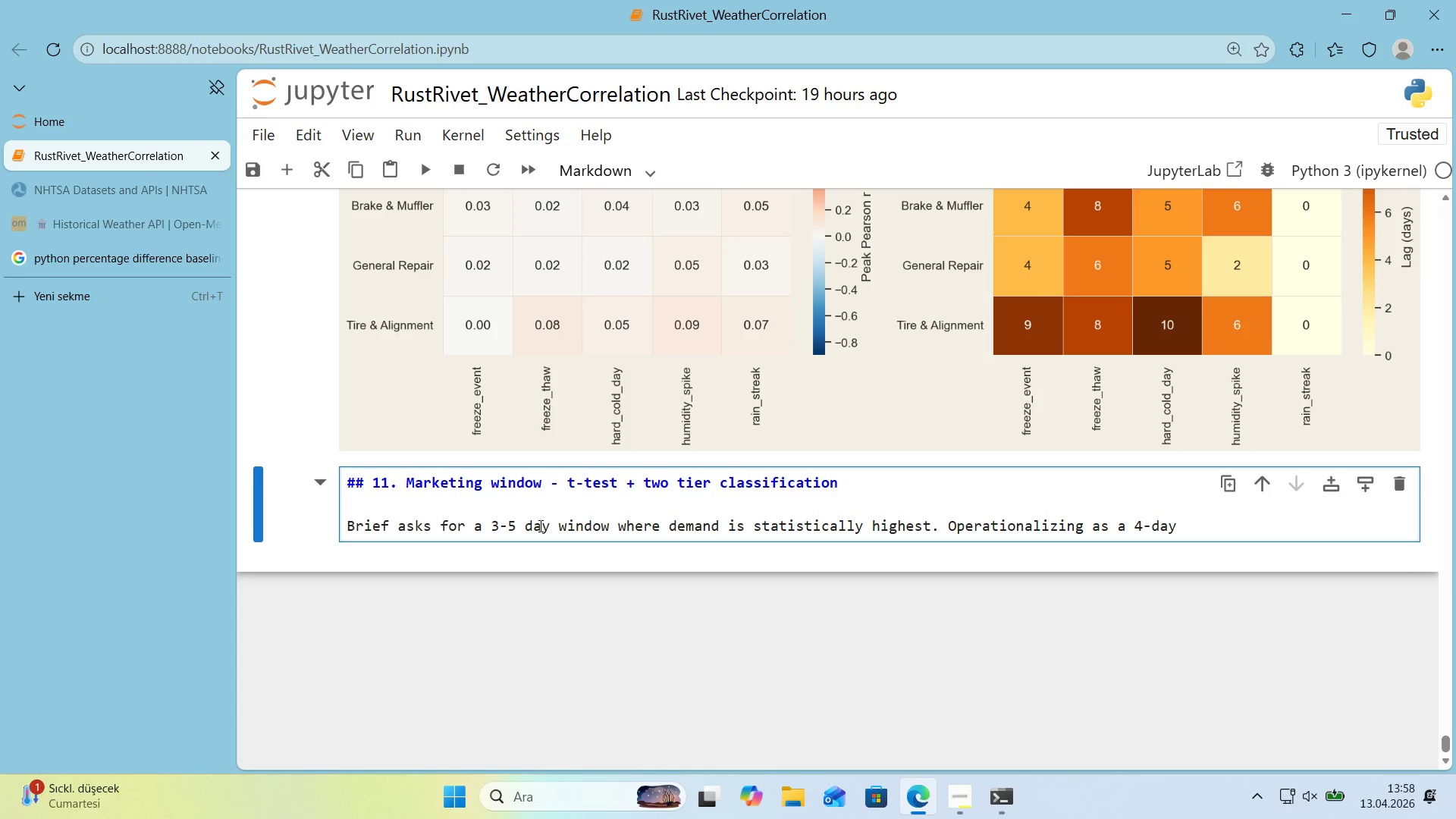 
wait(5.7)
 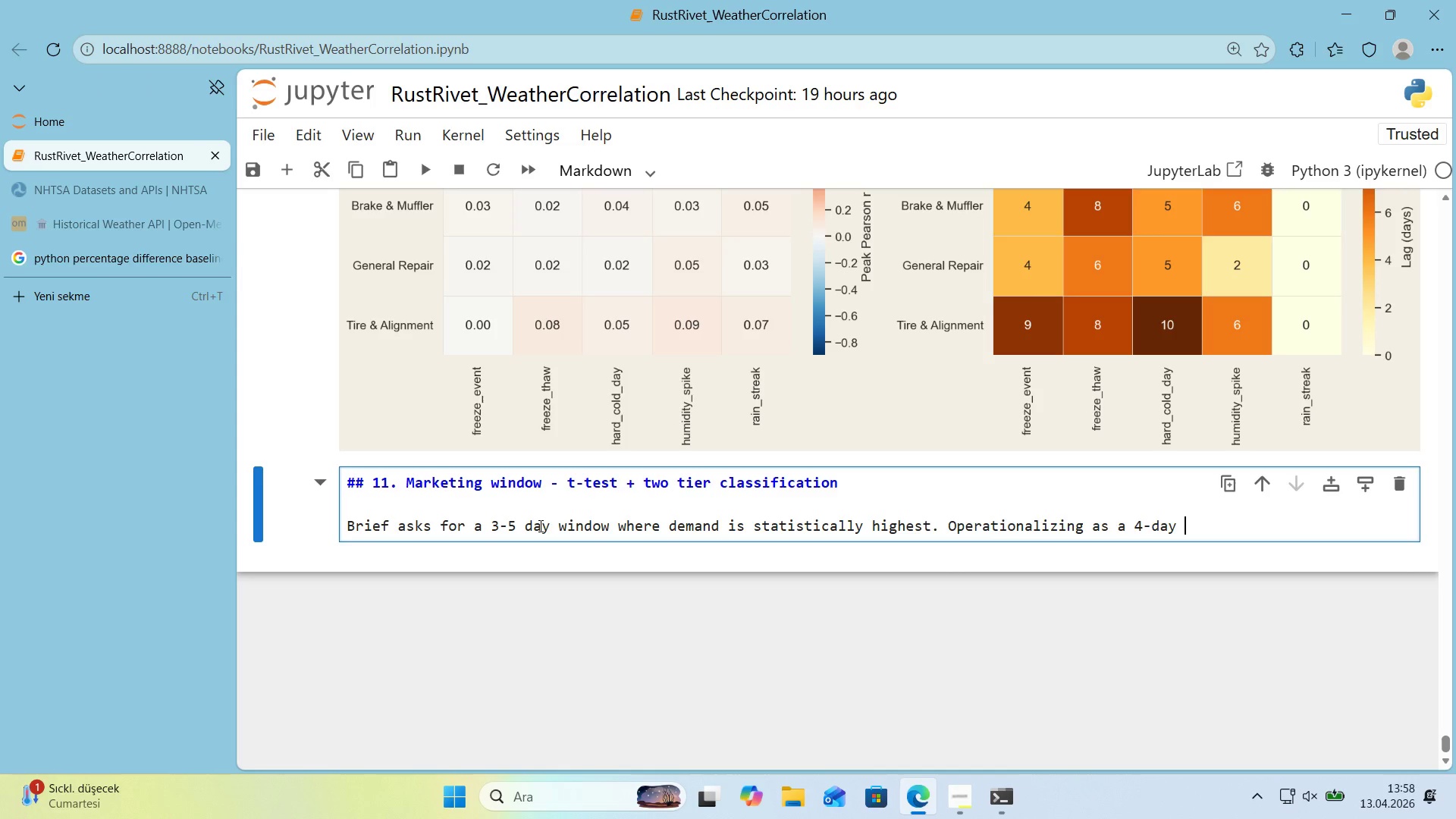 
type(w'ndow around each peak alg>)
key(Backspace)
key(Backspace)
key(Backspace)
key(Backspace)
type(lag>)
 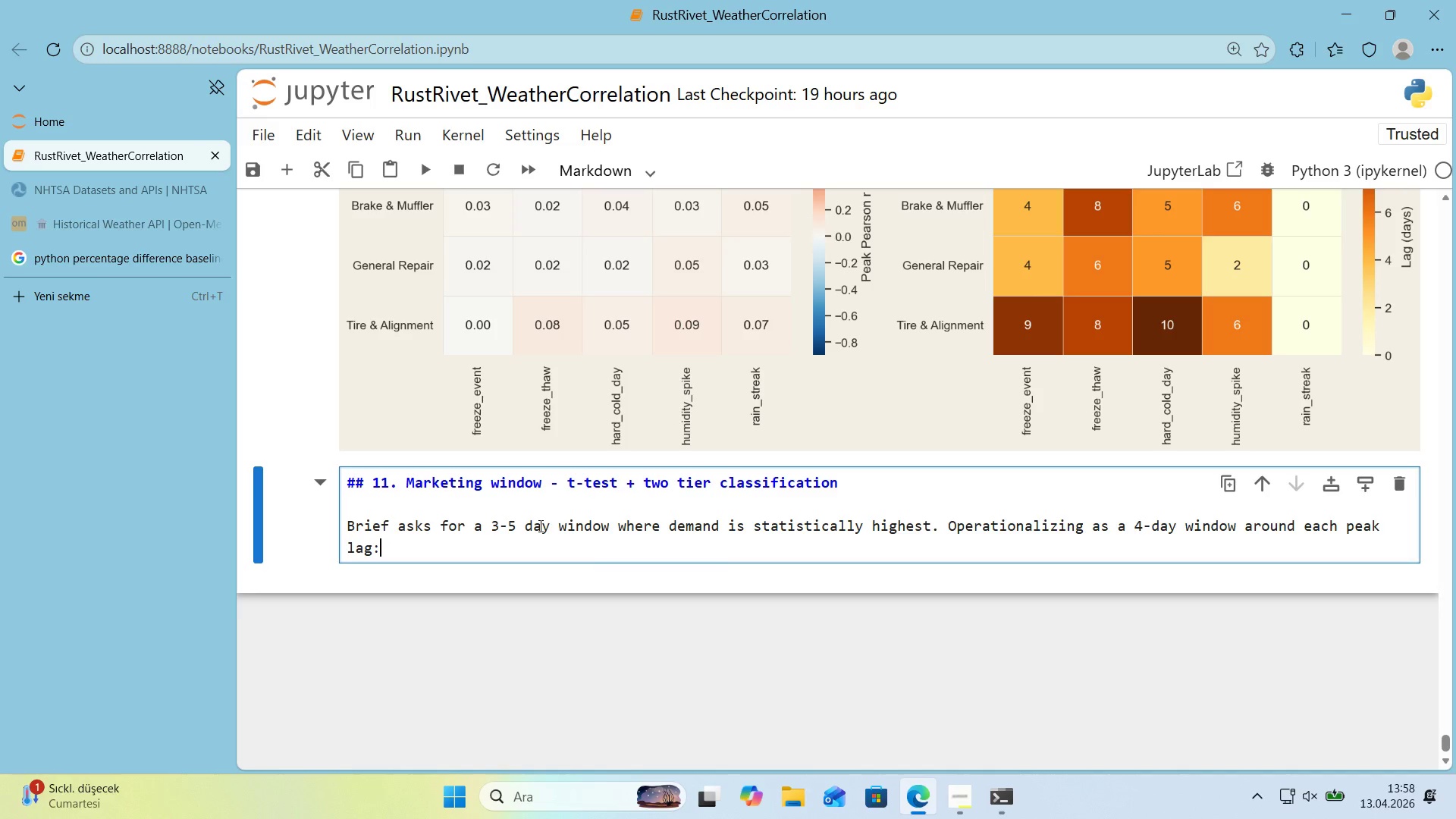 
key(Enter)
 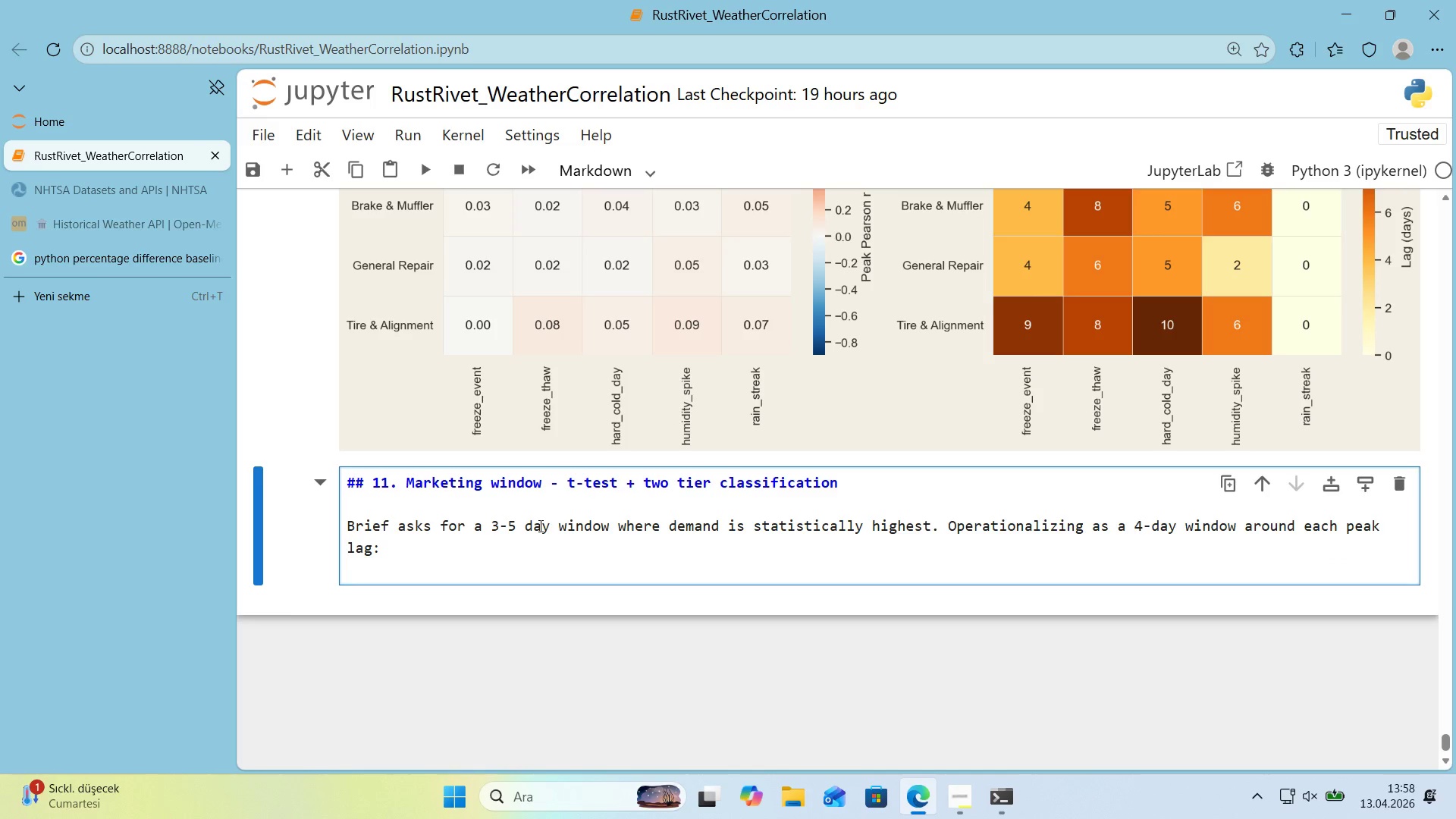 
key(Enter)
 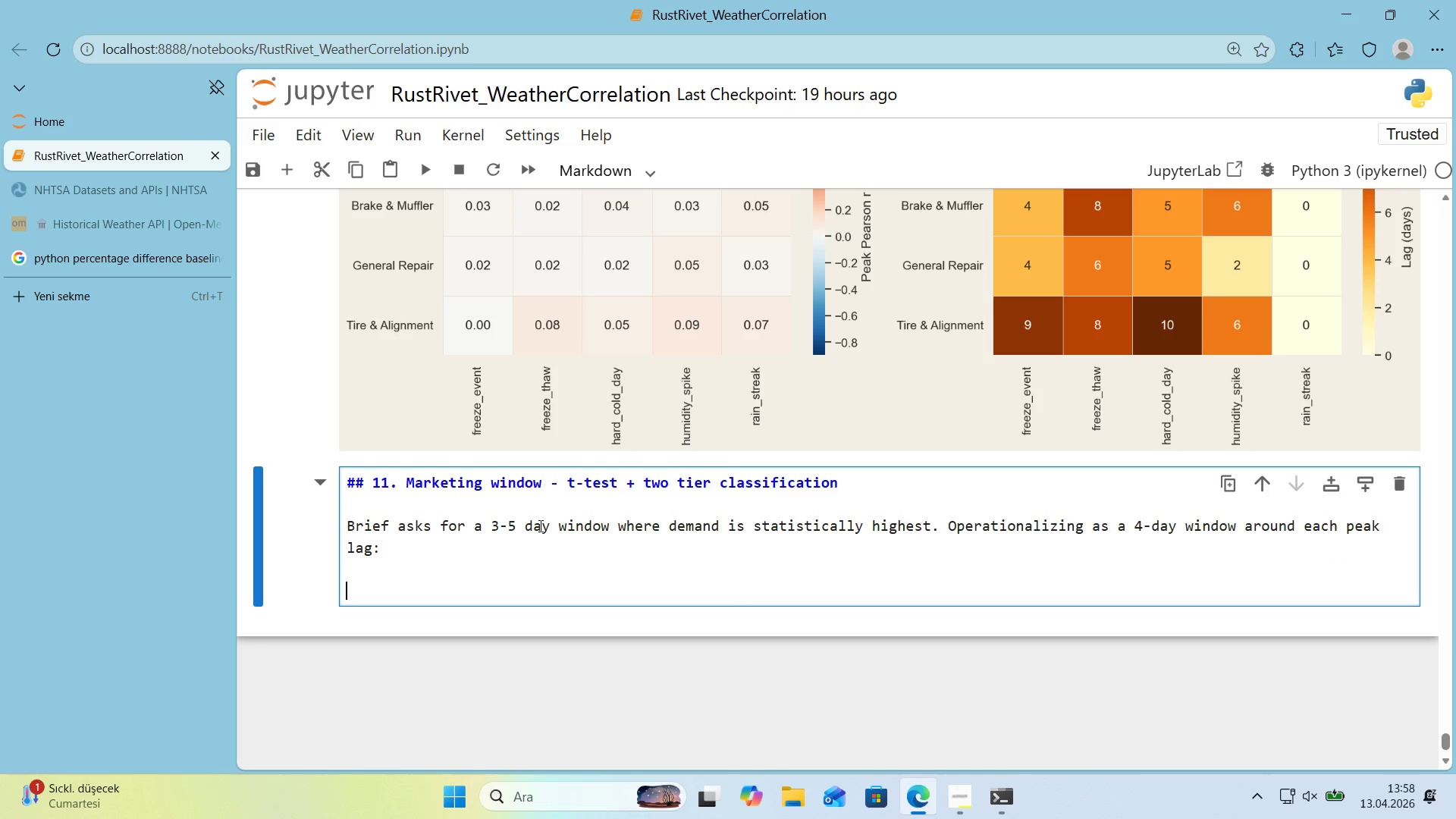 
type(w')
key(Backspace)
key(Backspace)
type(**w'ndow ) )
 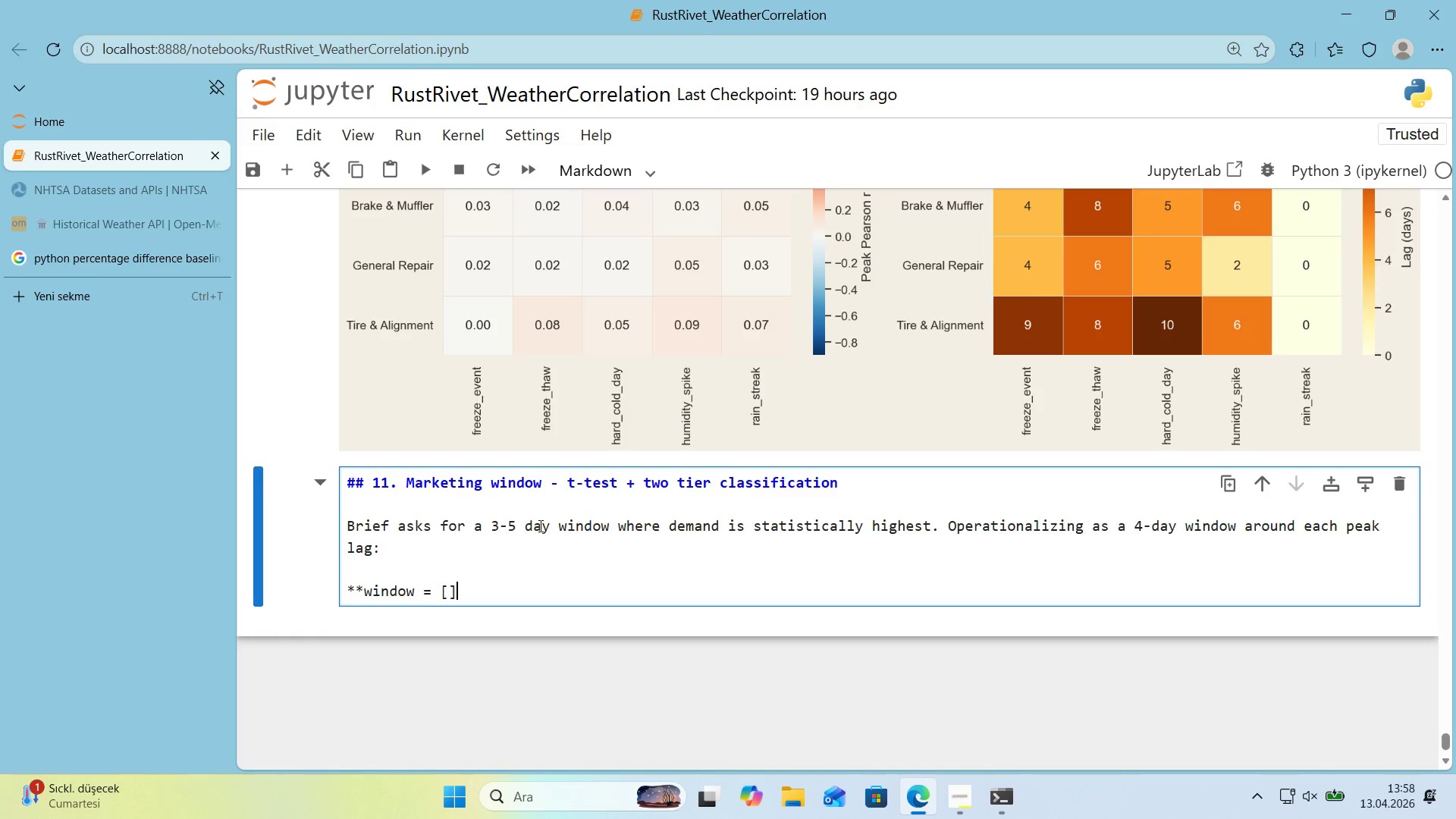 
key(Alt+Control+8)
 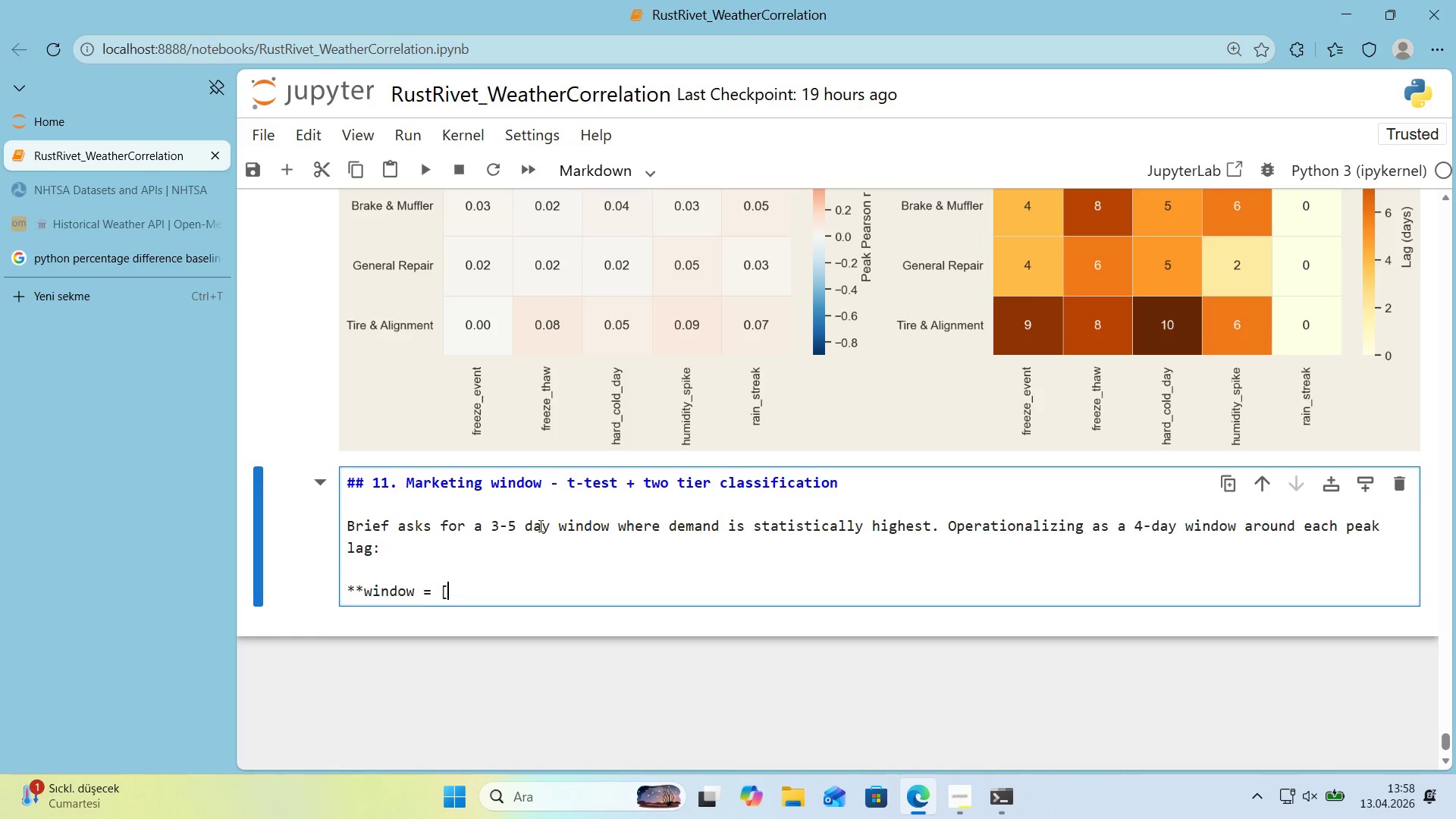 
key(Alt+Control+9)
 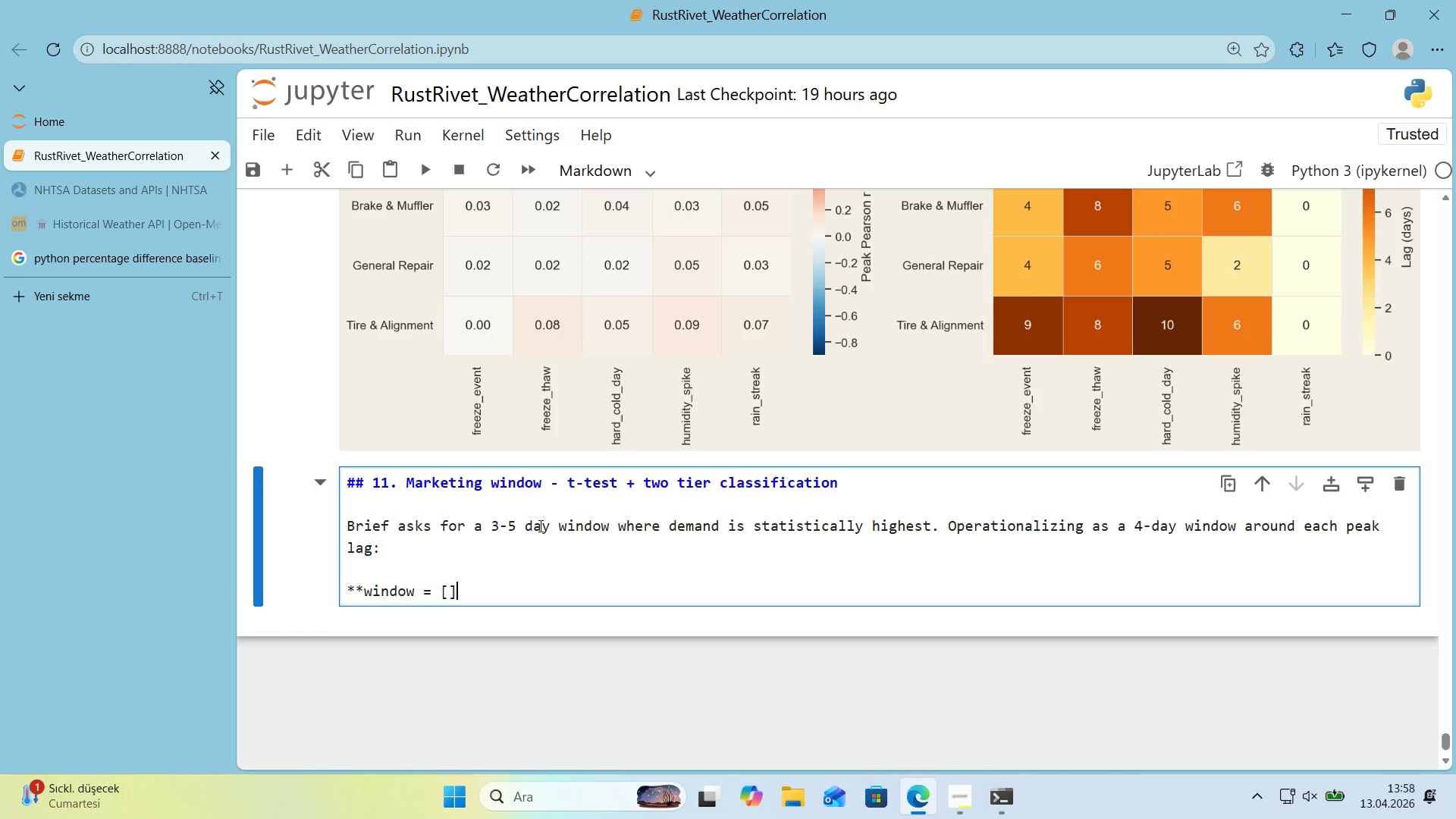 
key(ArrowLeft)
 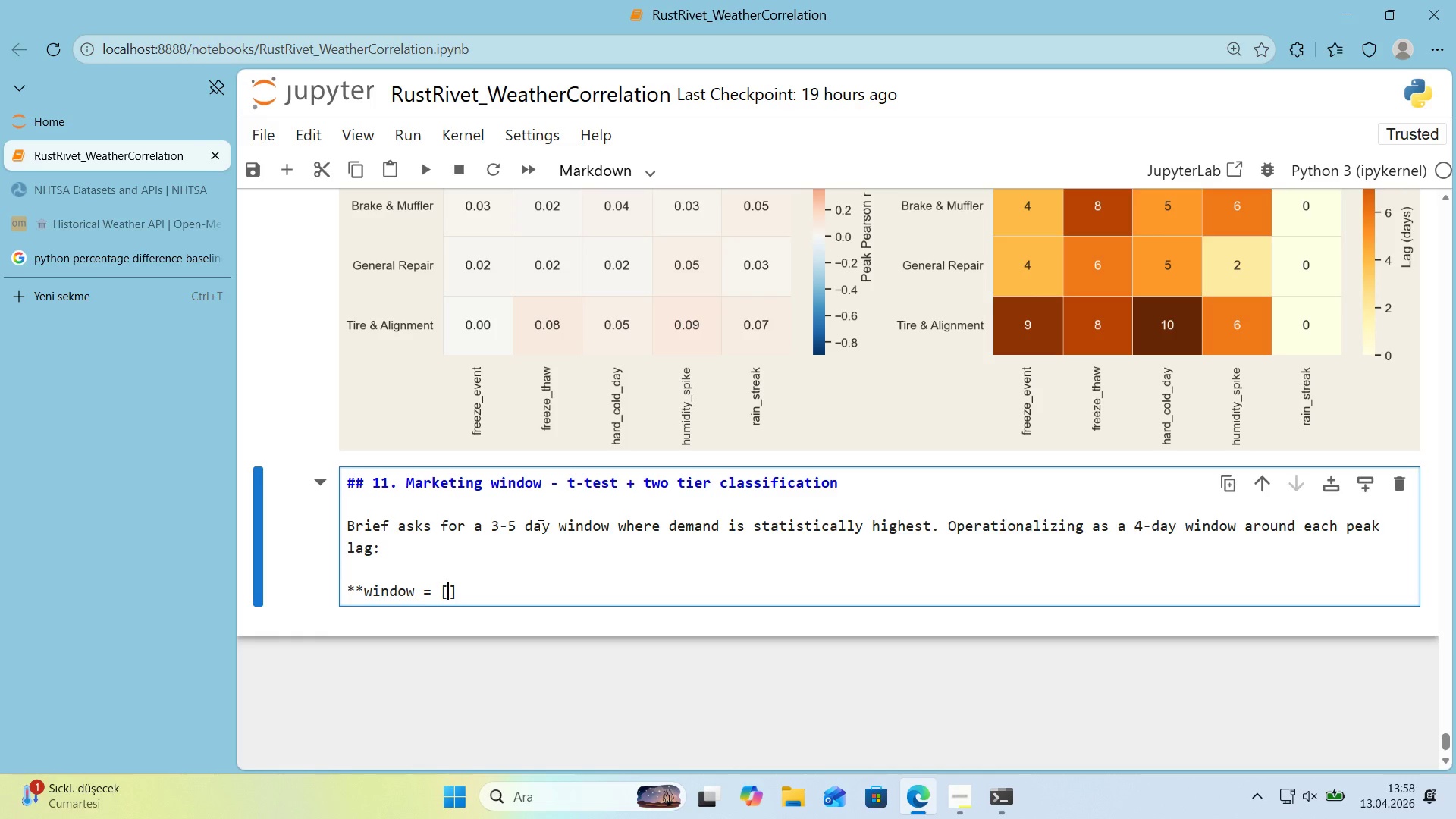 
type(peak_lag-1)
 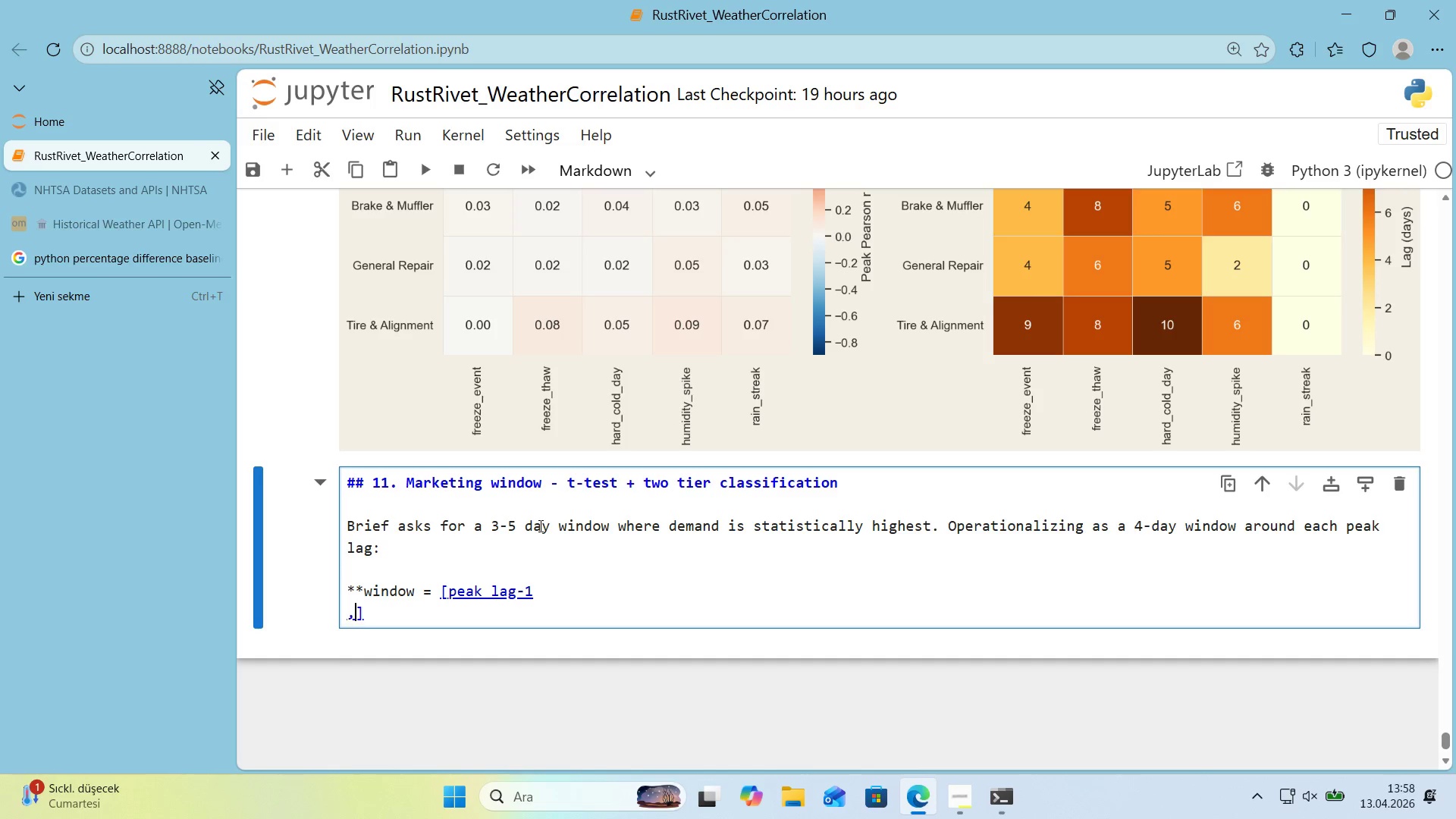 
 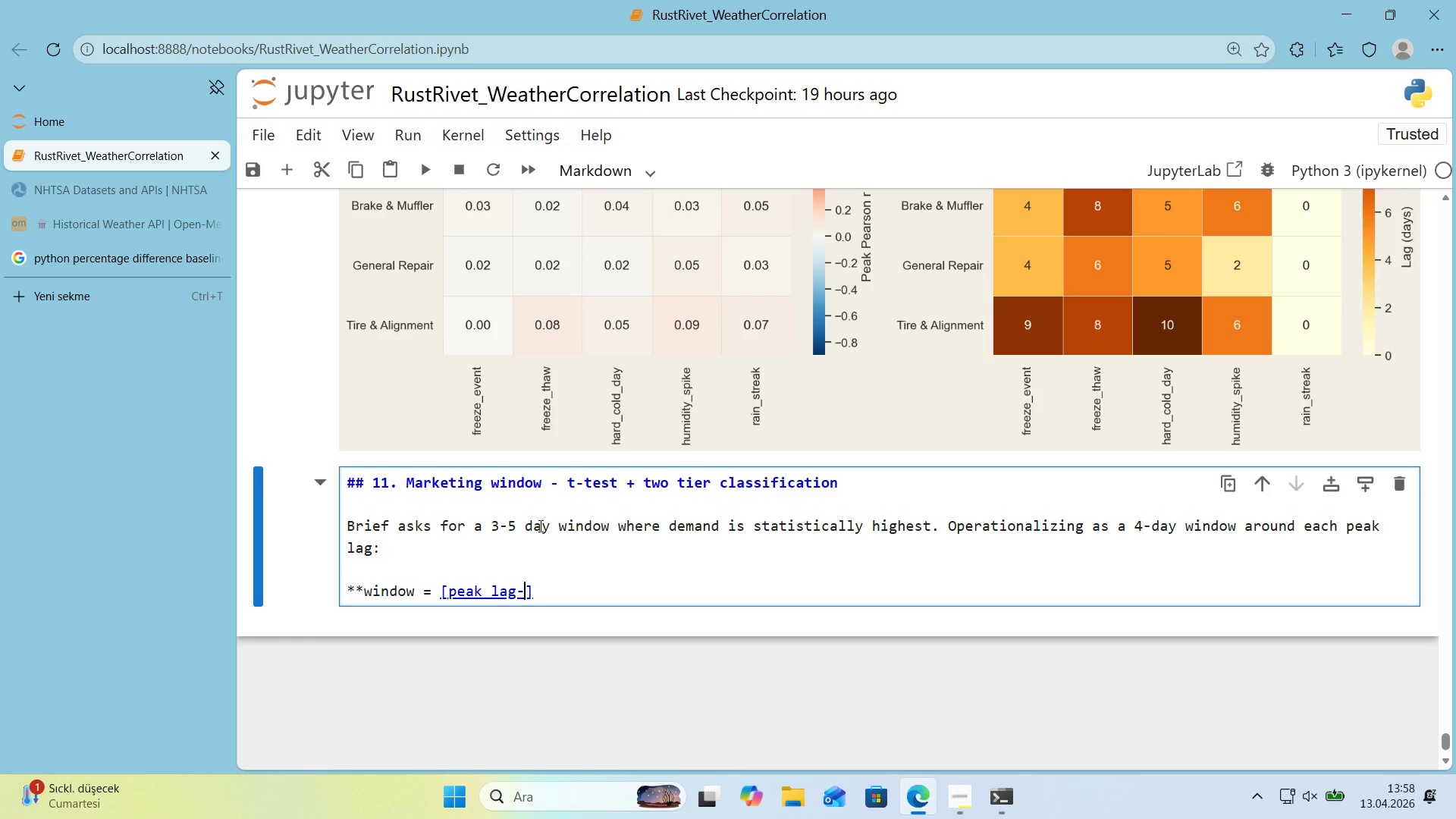 
key(Enter)
 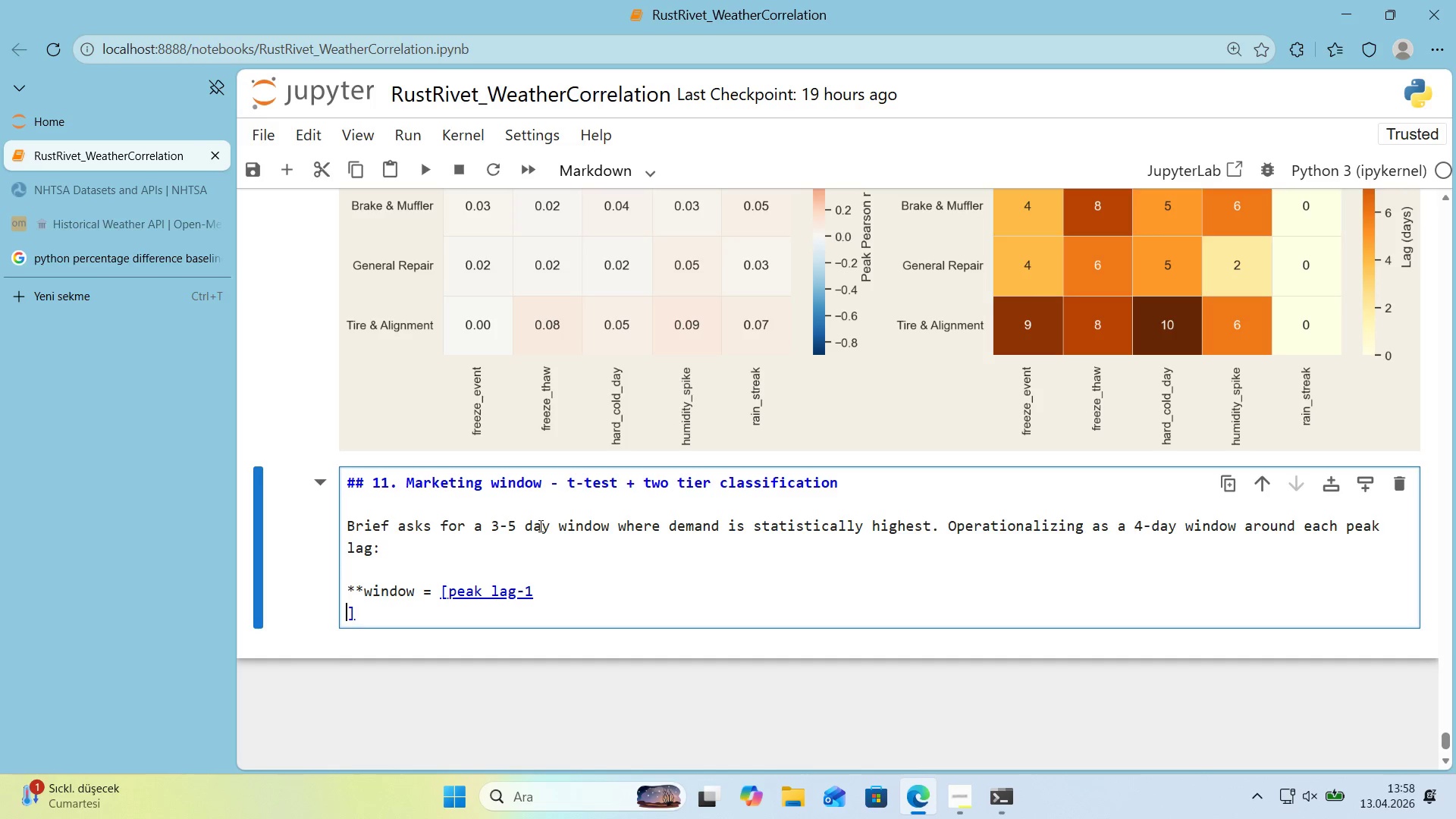 
type(,)
key(Backspace)
key(Backspace)
type(, peak_lag+2)
 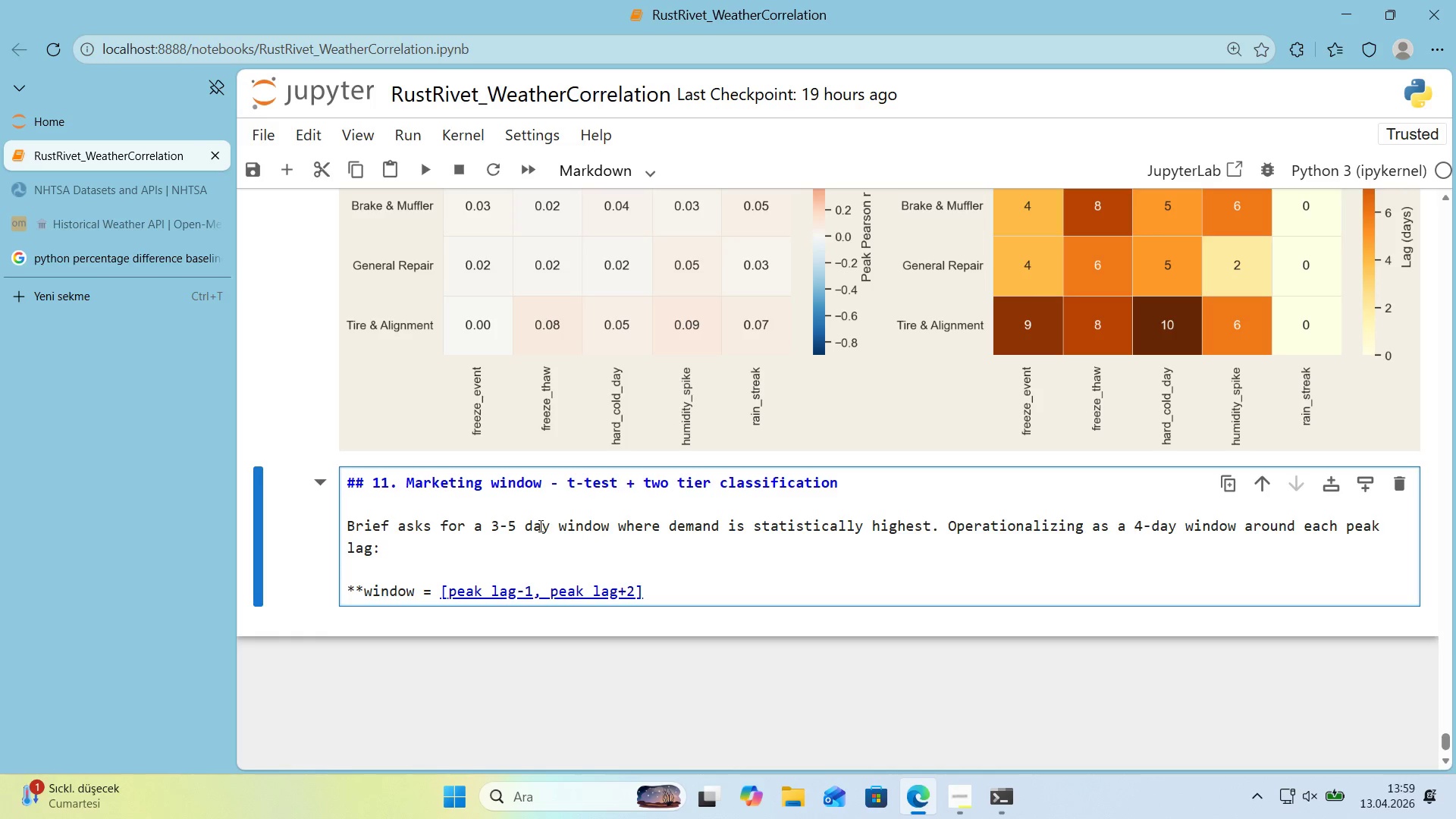 
key(ArrowRight)
 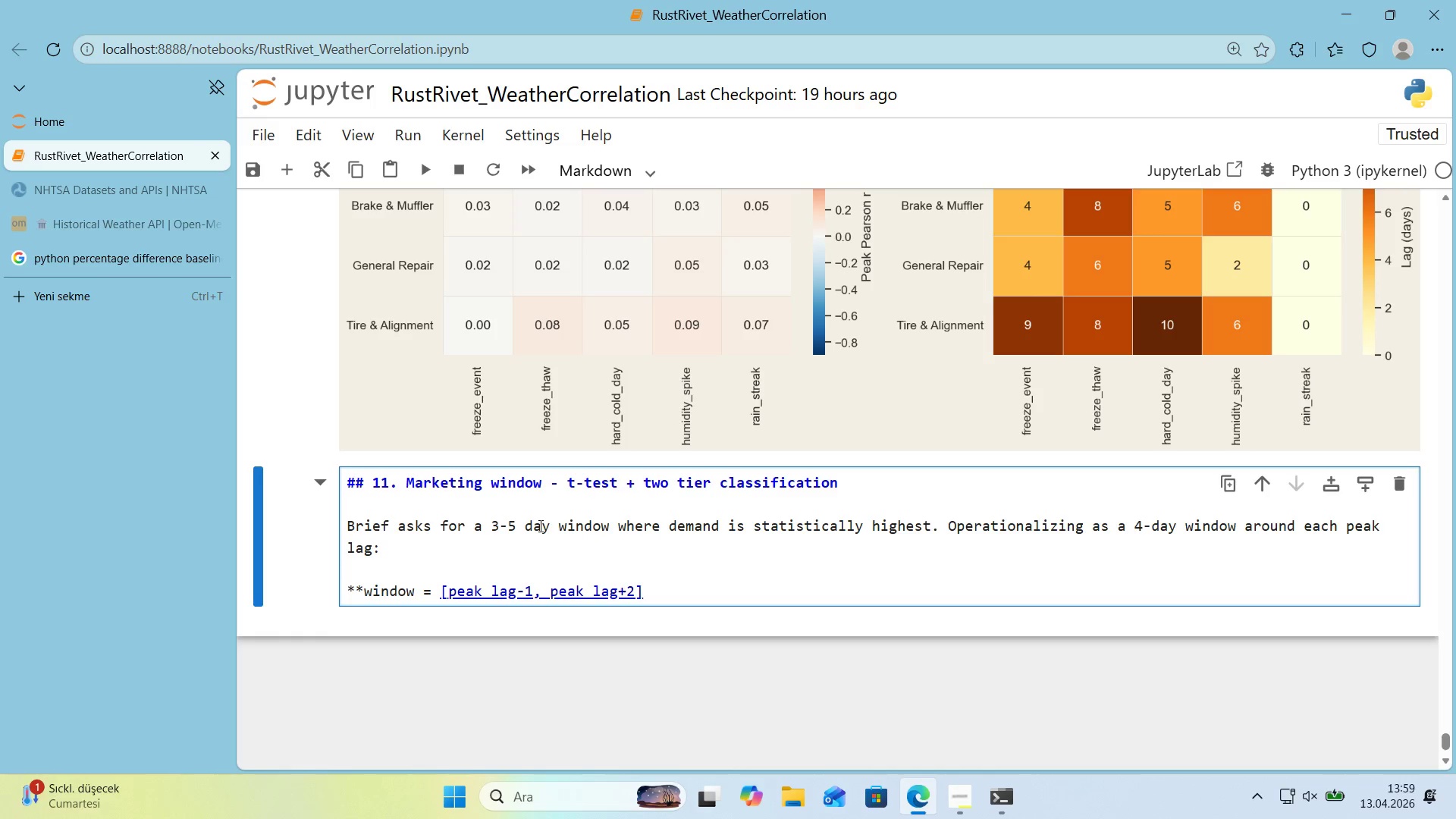 
type( *()
 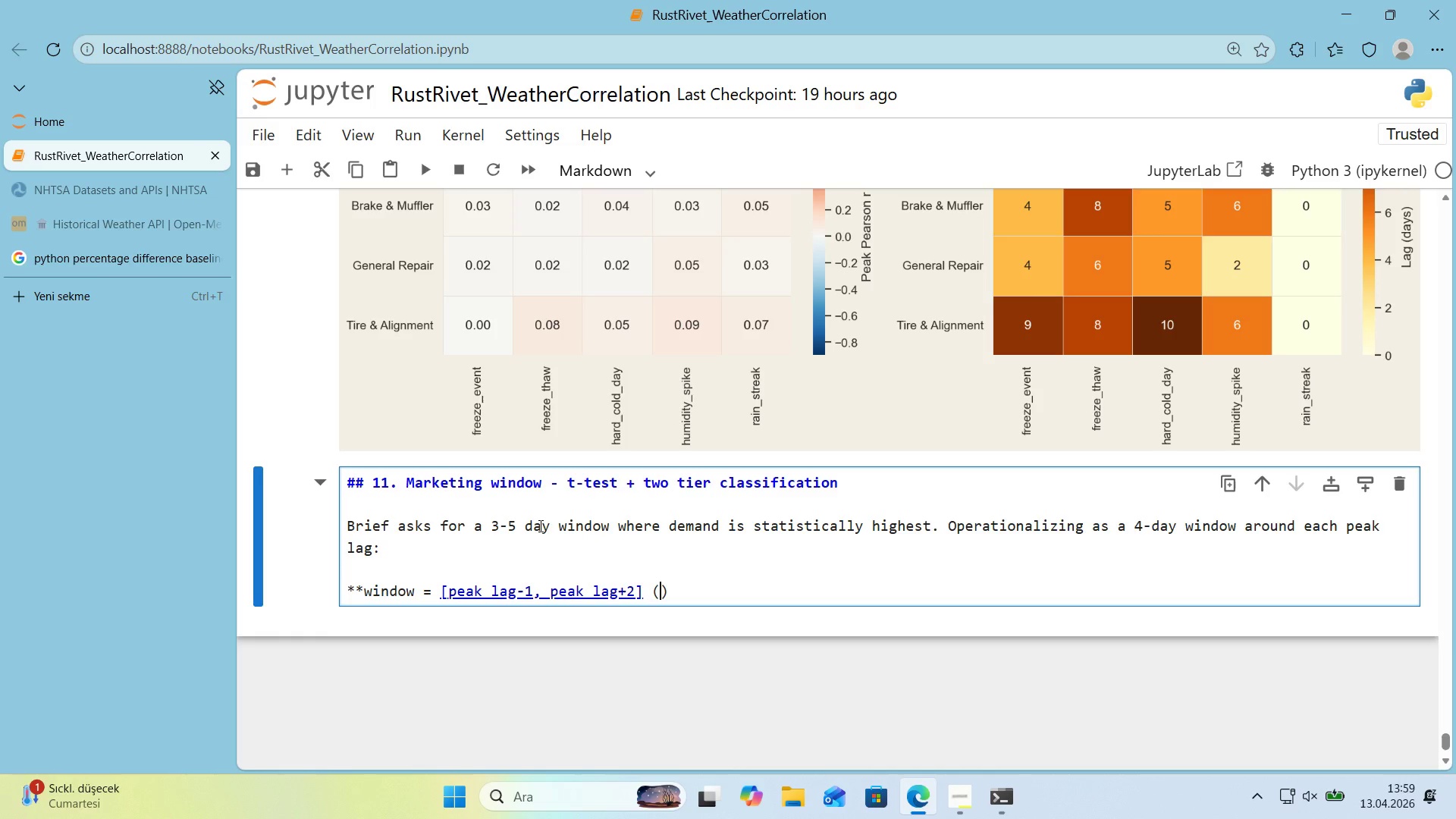 
 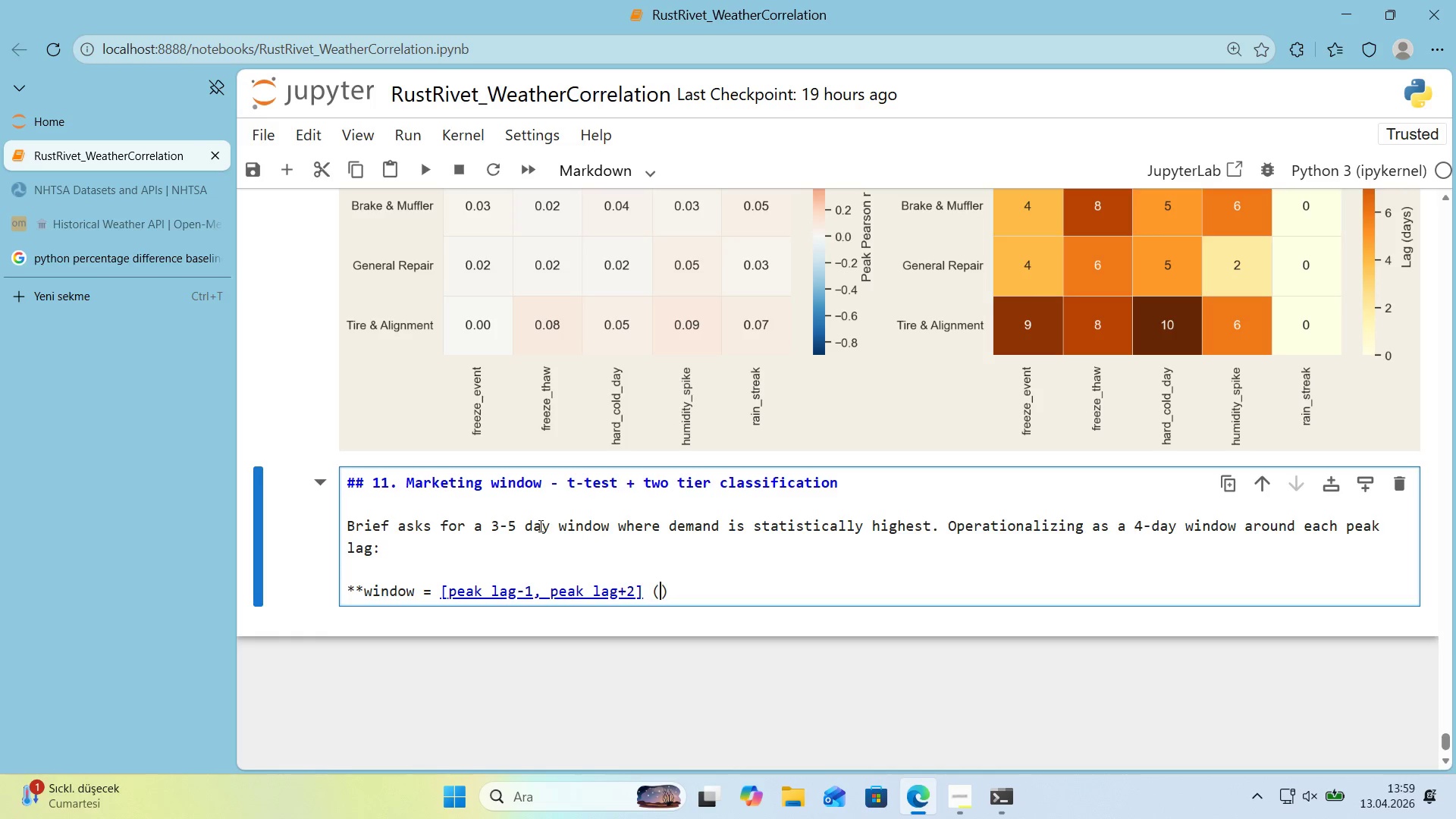 
key(ArrowLeft)
 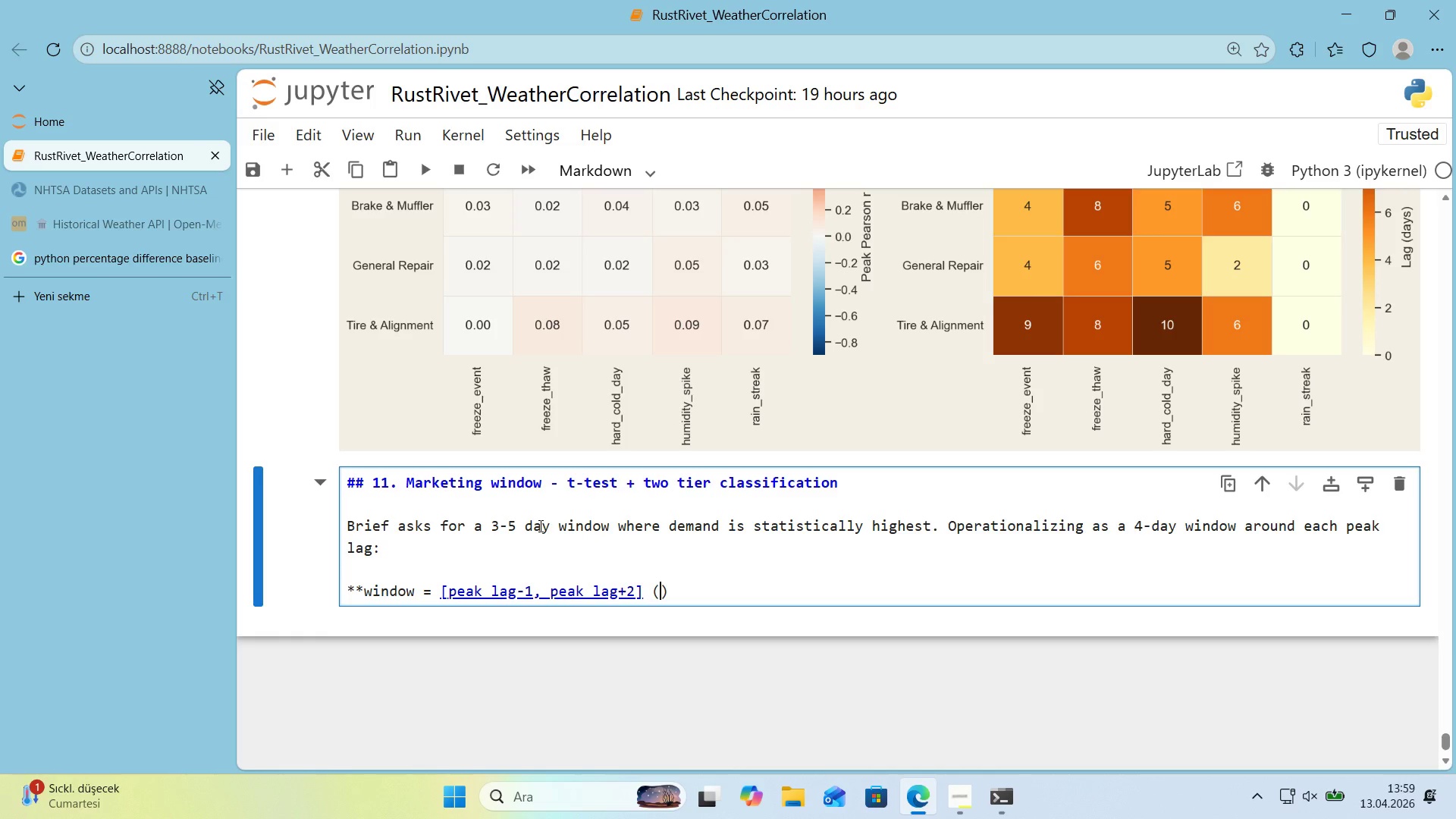 
type(cl'pped d)
key(Backspace)
type(TO )
key(Backspace)
key(Backspace)
key(Backspace)
type(to DDay)
key(Backspace)
key(Backspace)
key(Backspace)
type(ay +0 m'n'mum)
 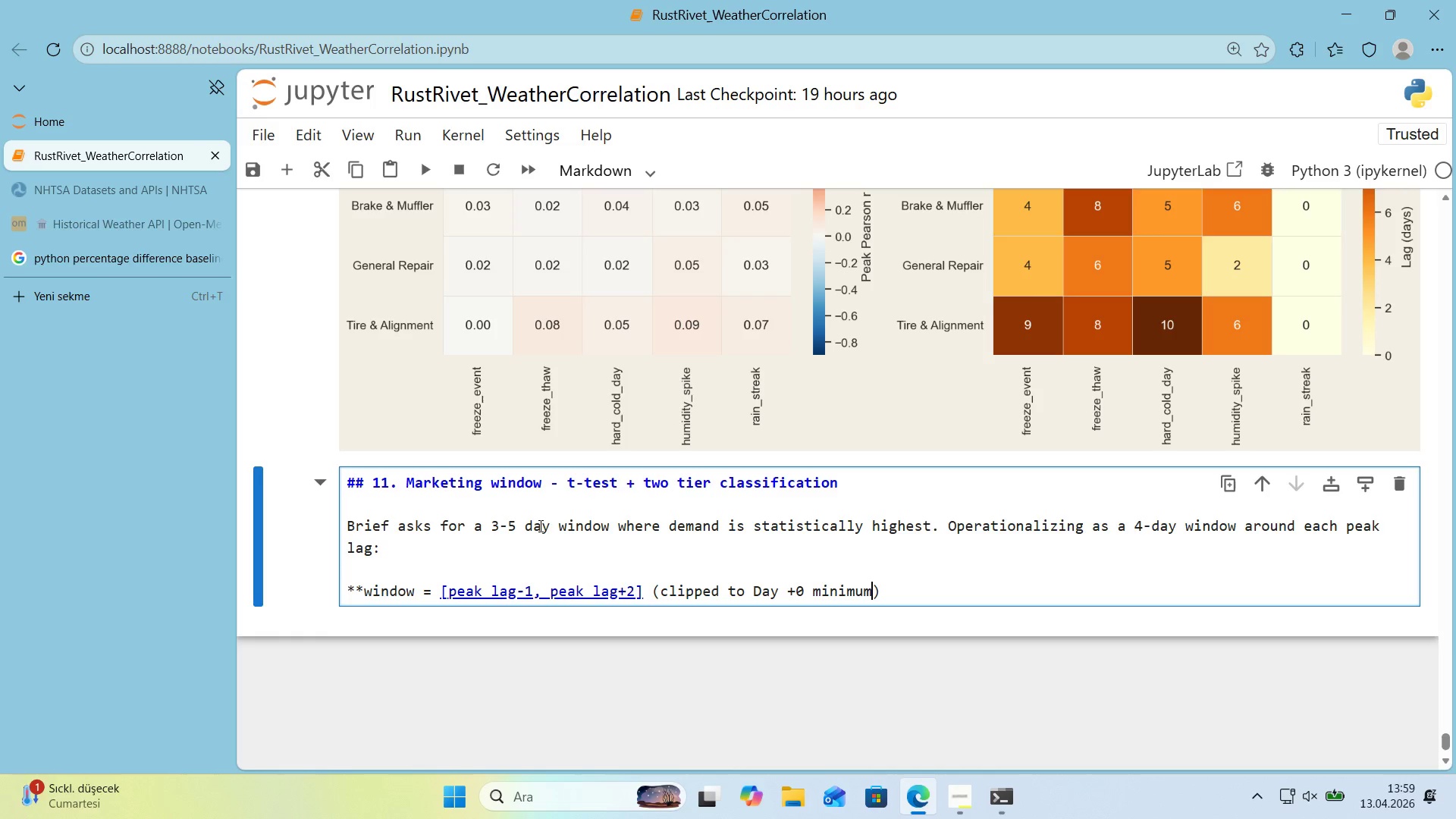 
wait(24.39)
 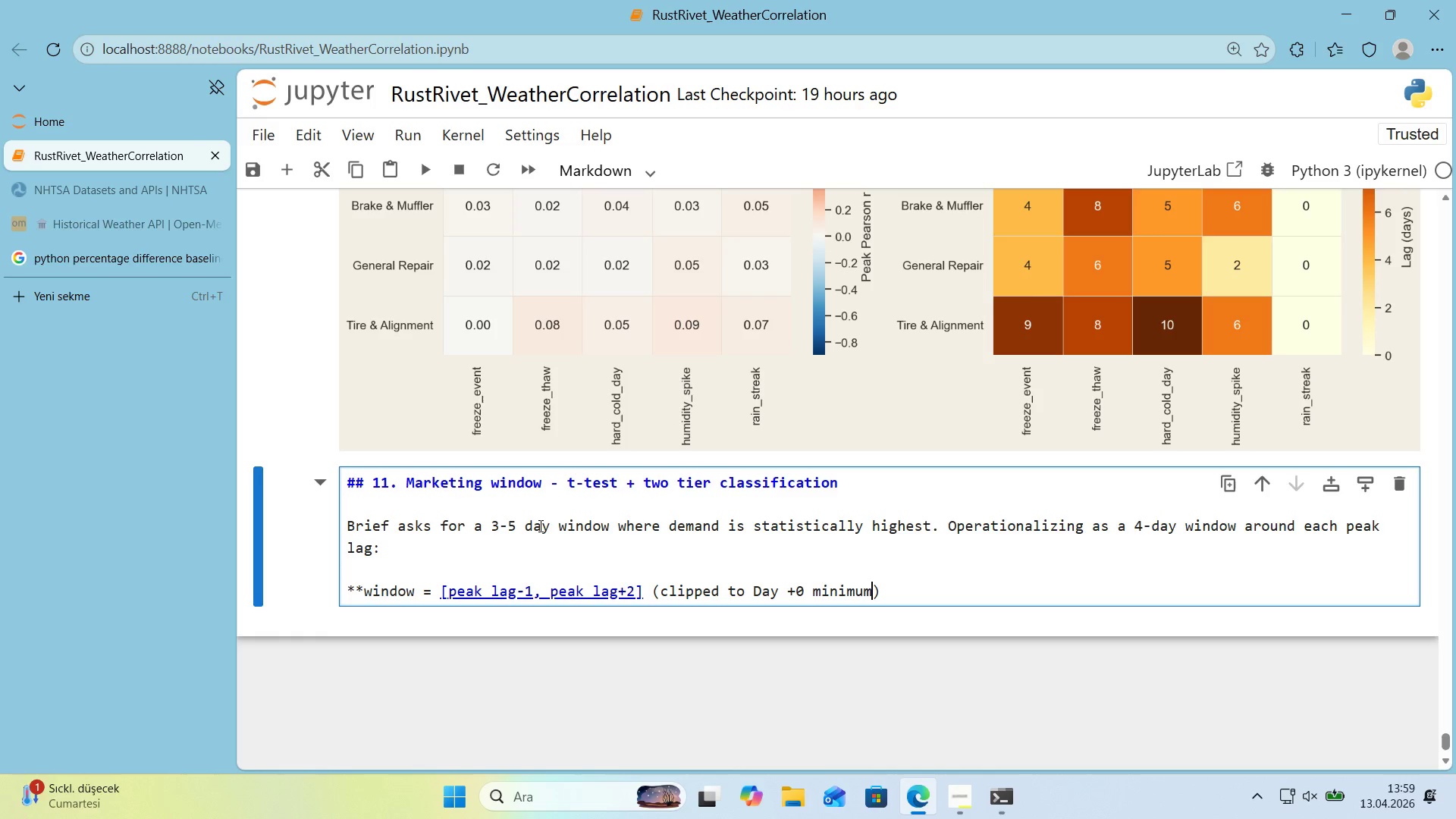 
left_click([911, 601])
 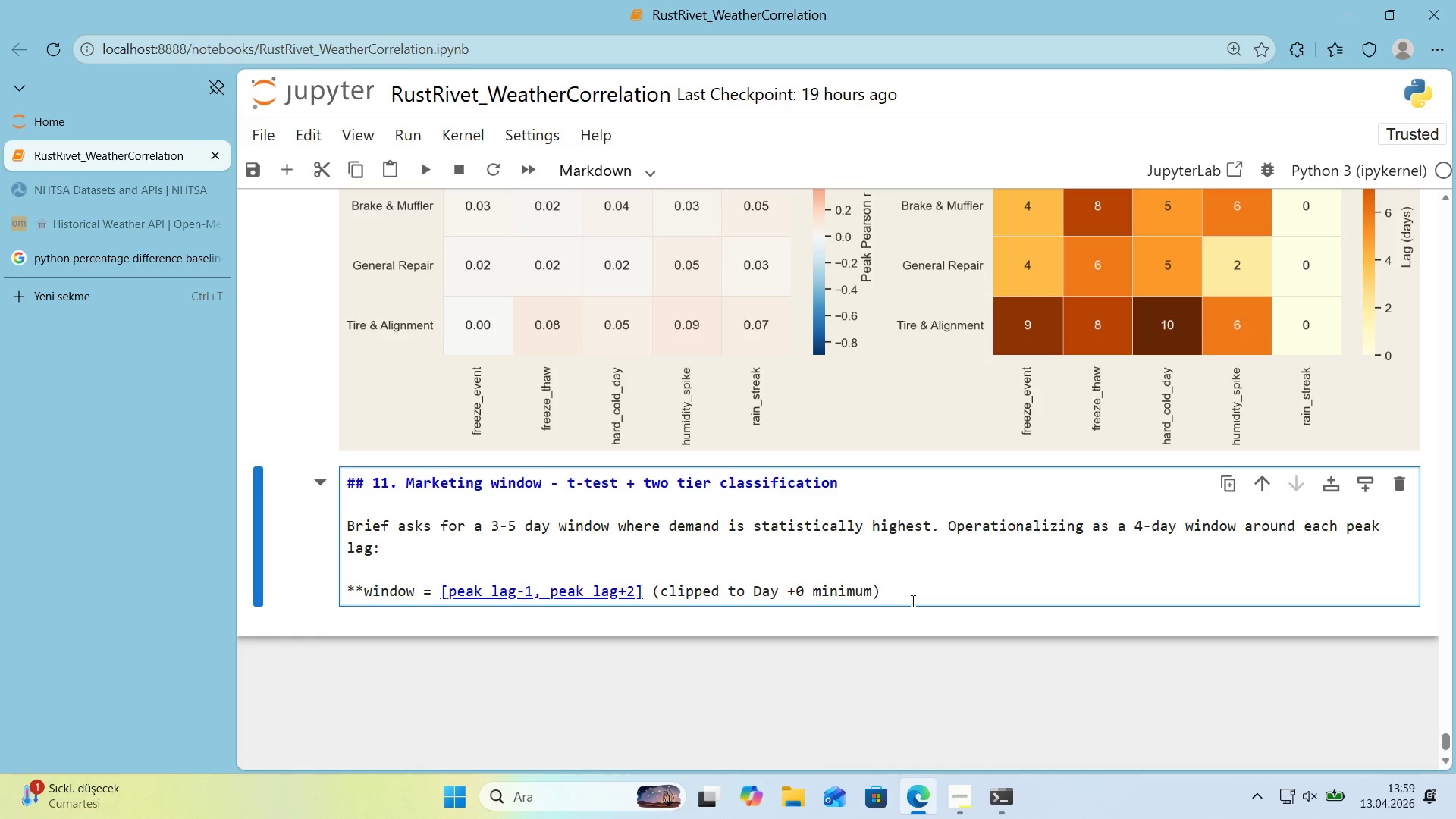 
key(Enter)
 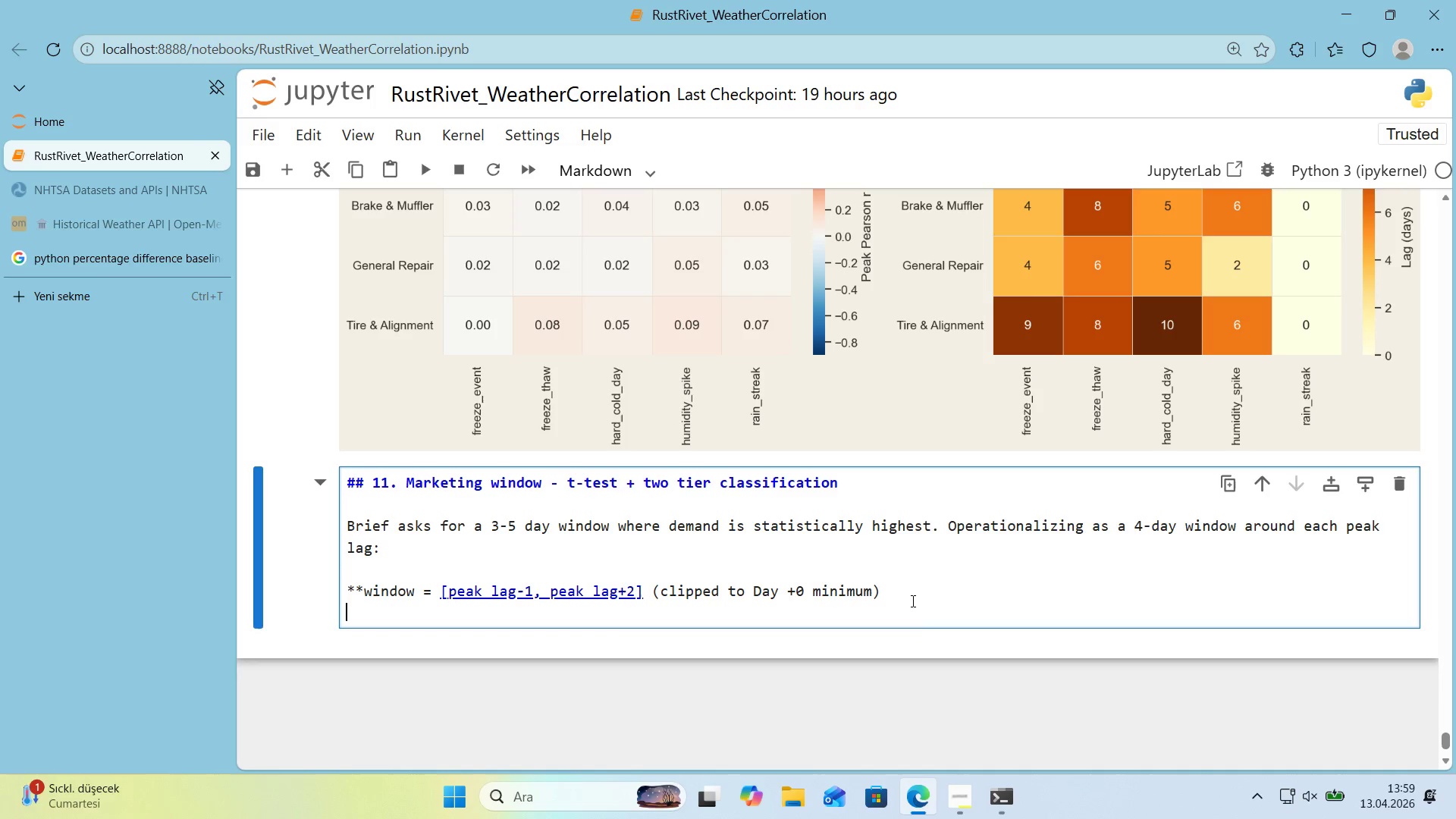 
key(Enter)
 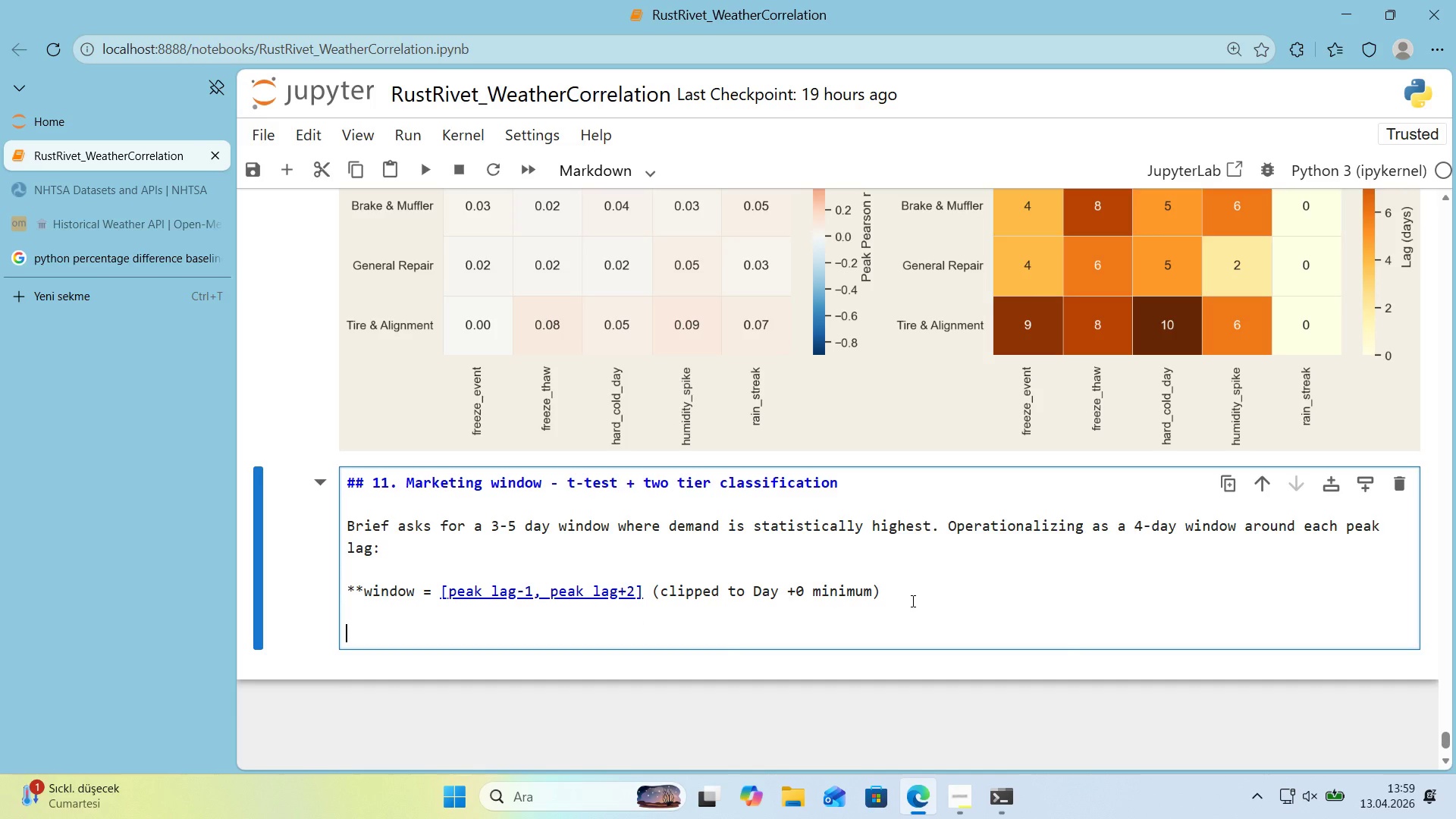 
type(Welch@s t-test compares ```)
 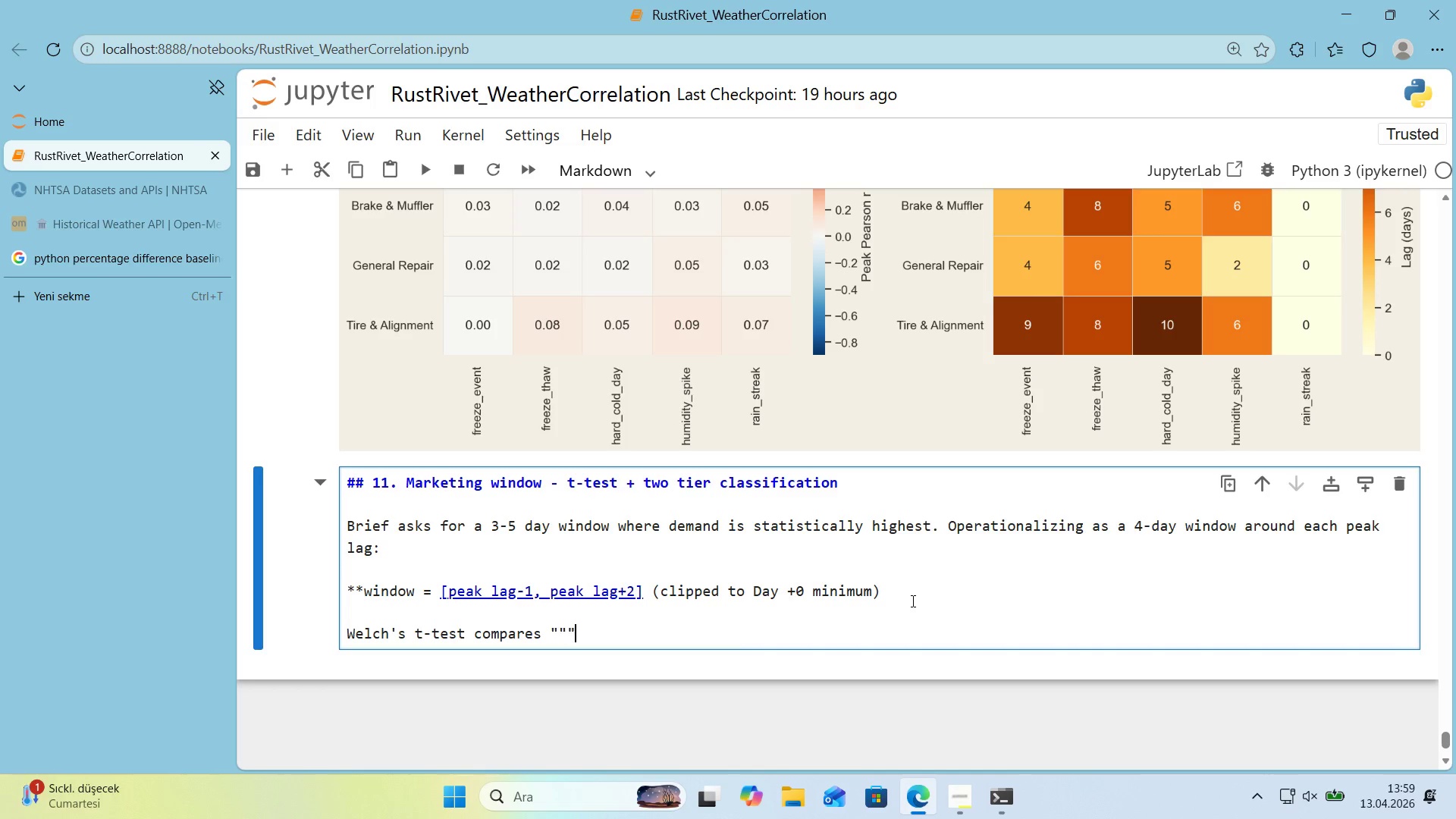 
key(ArrowLeft)
 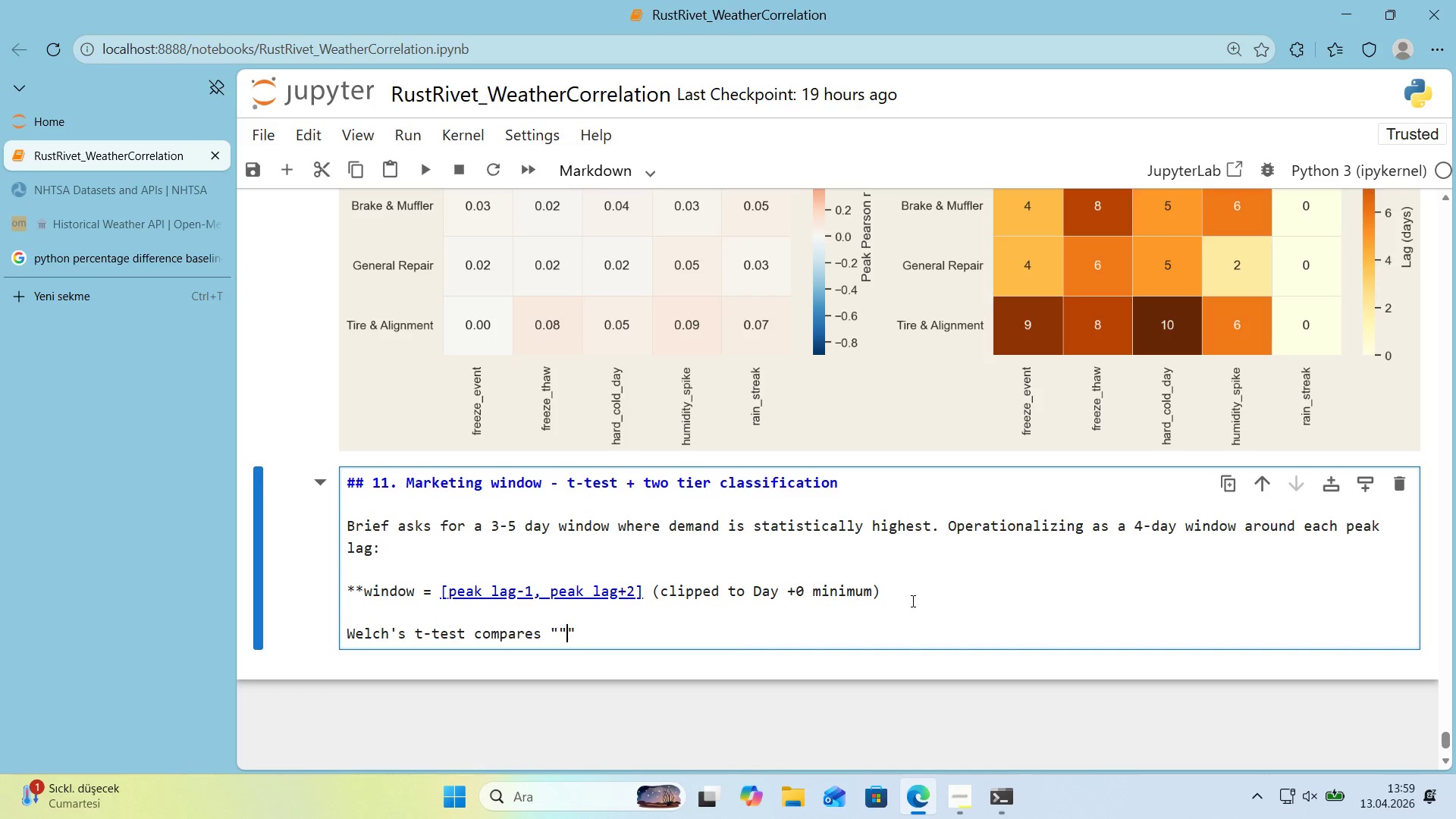 
key(ArrowLeft)
 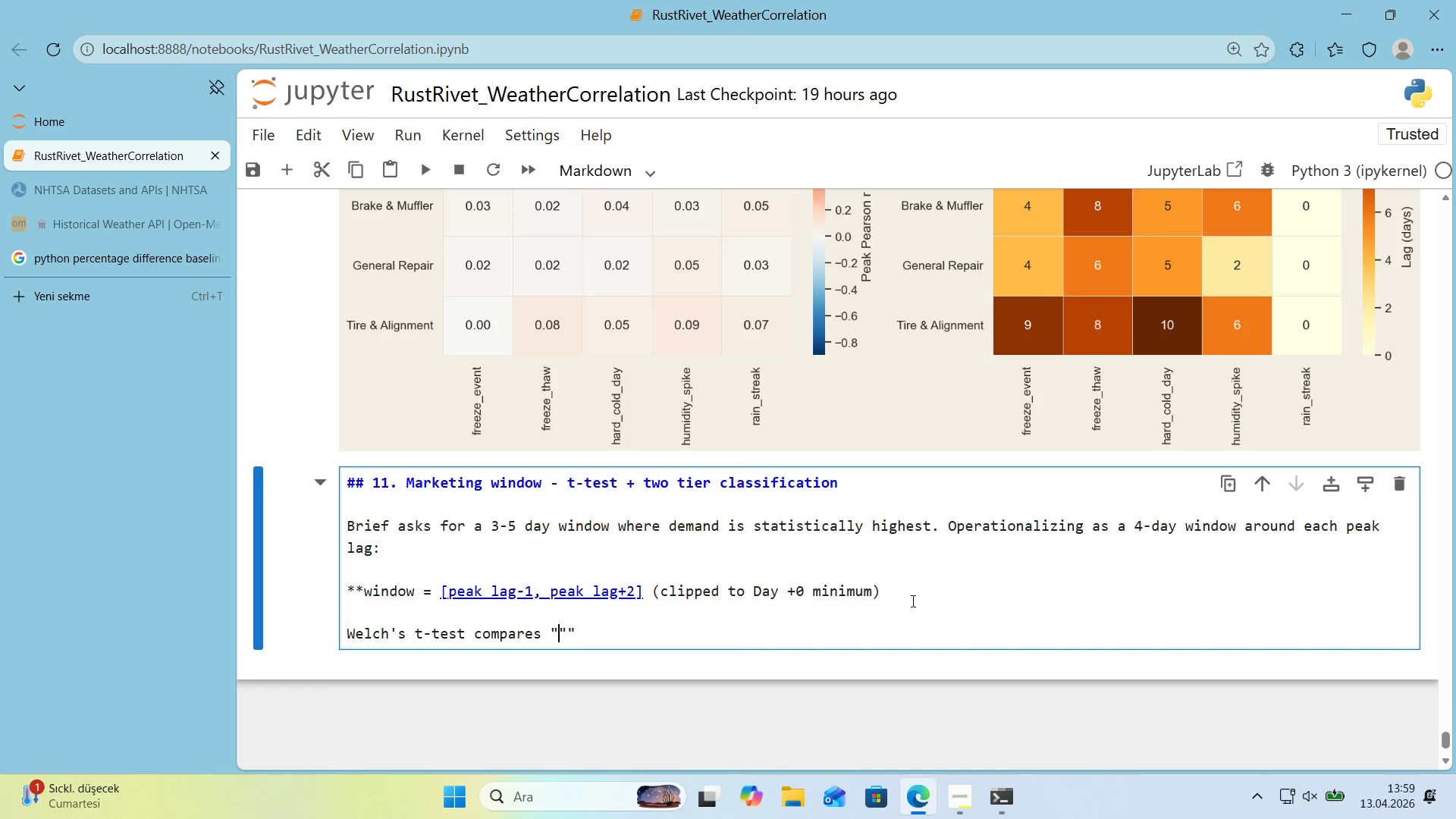 
key(ArrowRight)
 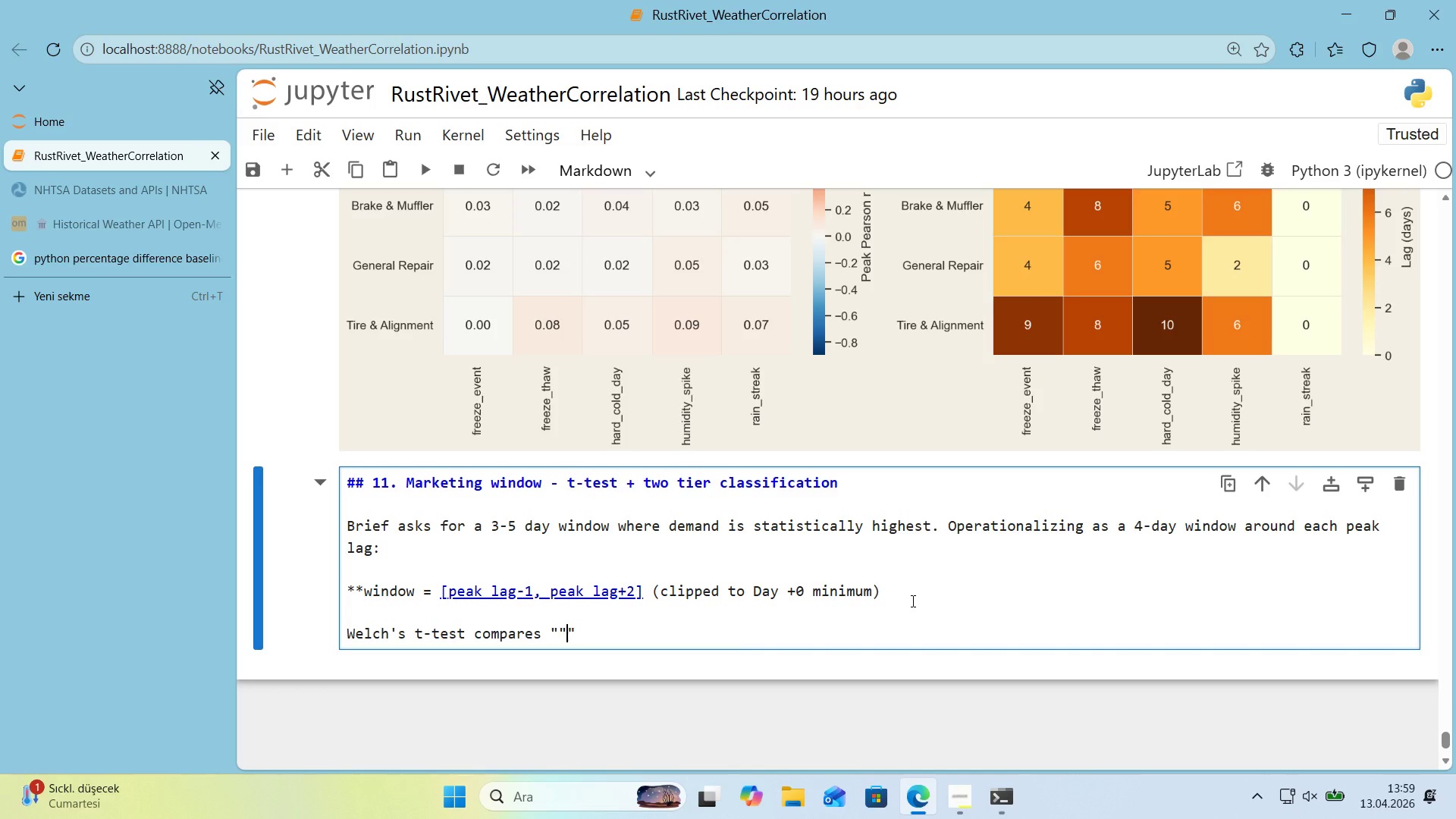 
key(Backspace)
type('n-w'ndow)
 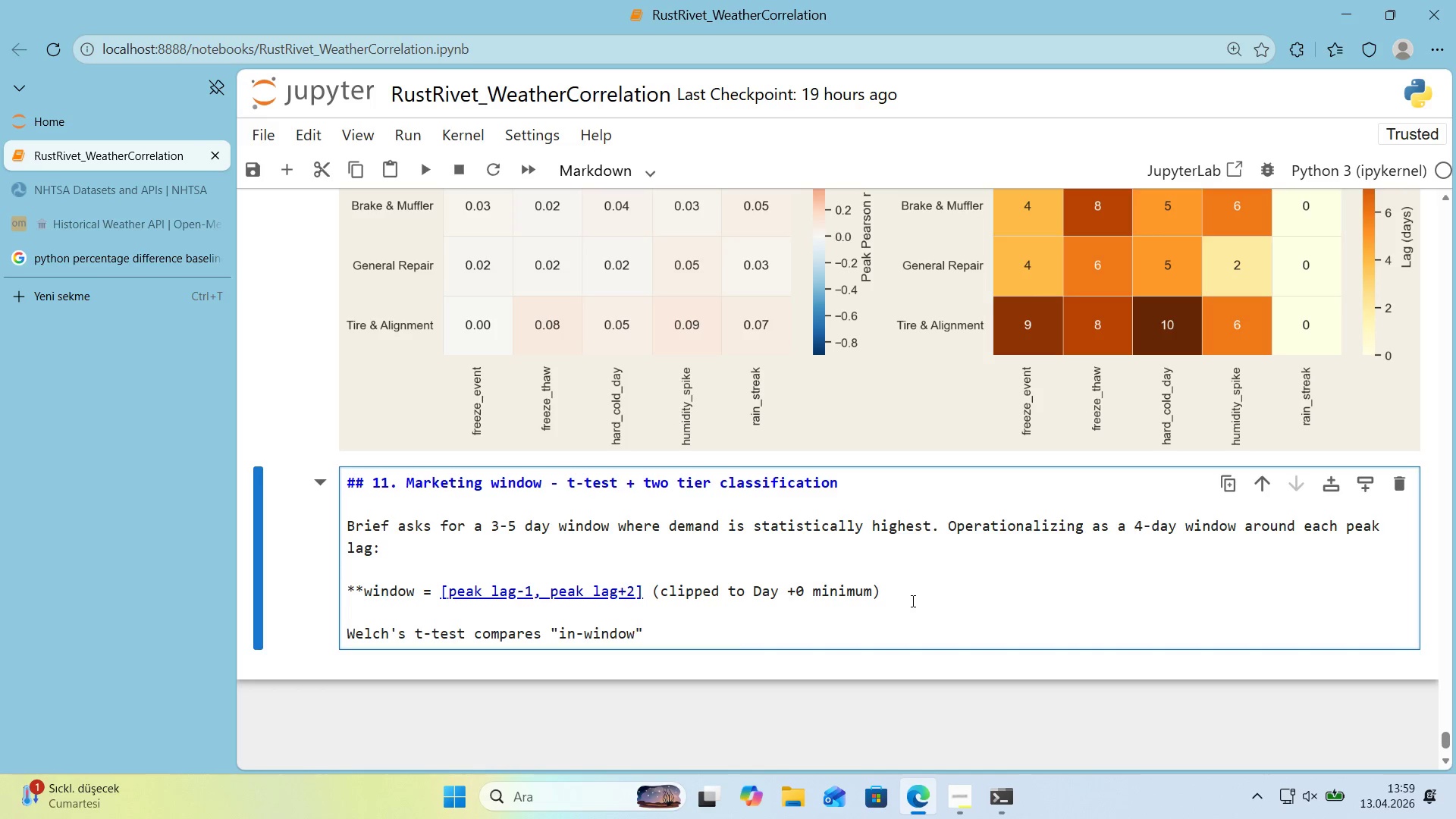 
key(ArrowRight)
 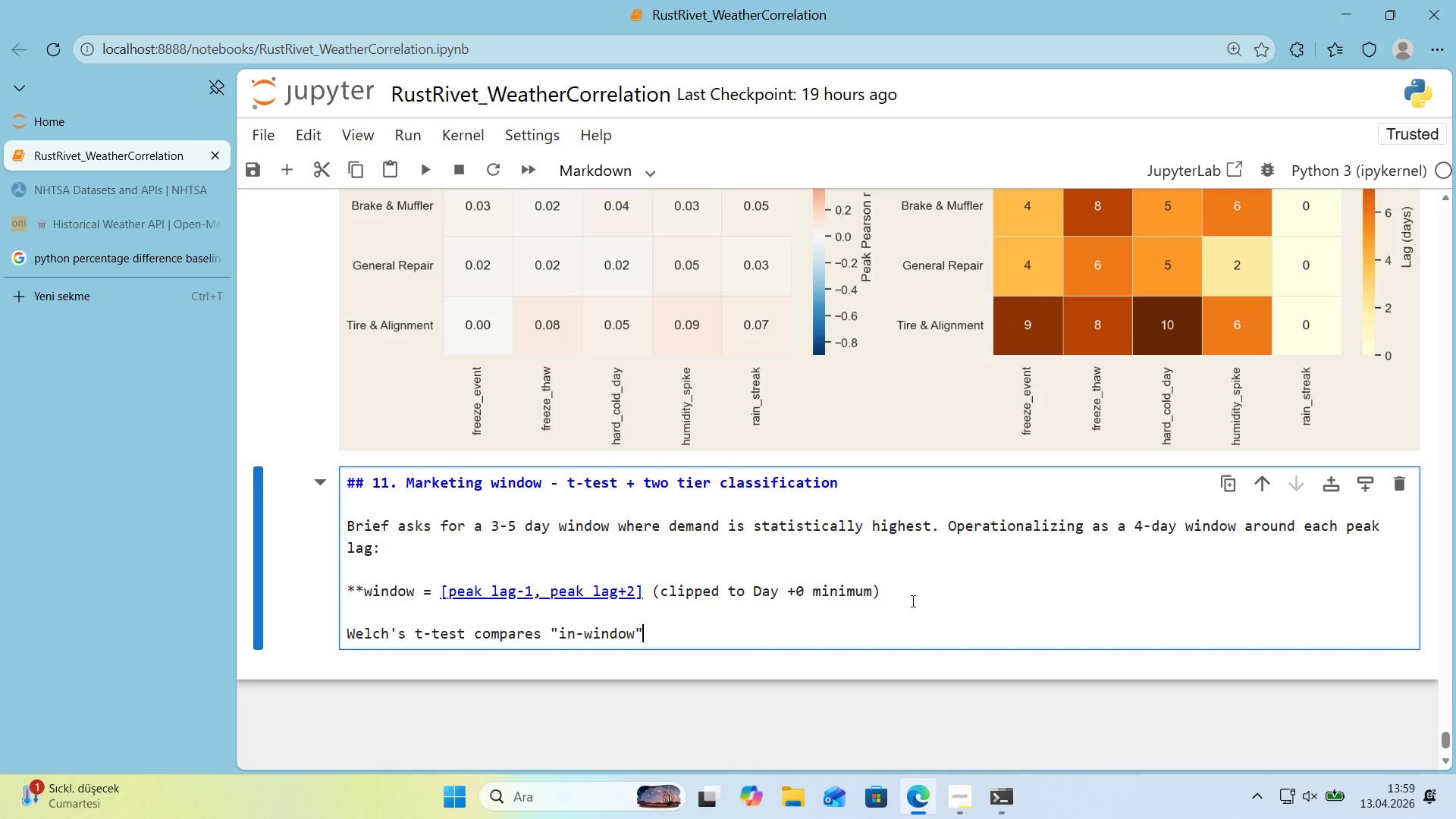 
type( days vs ``)
 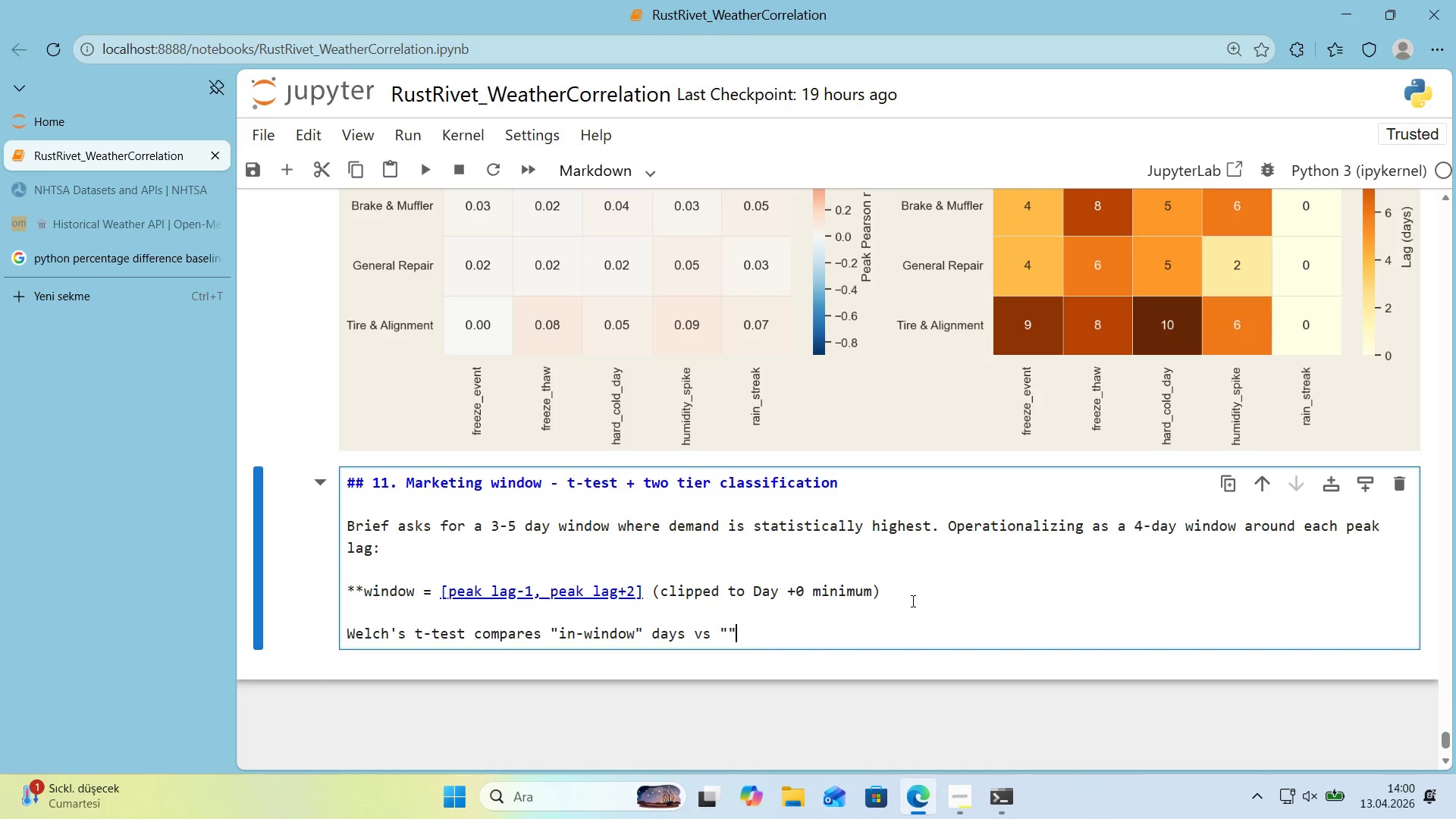 
key(ArrowLeft)
 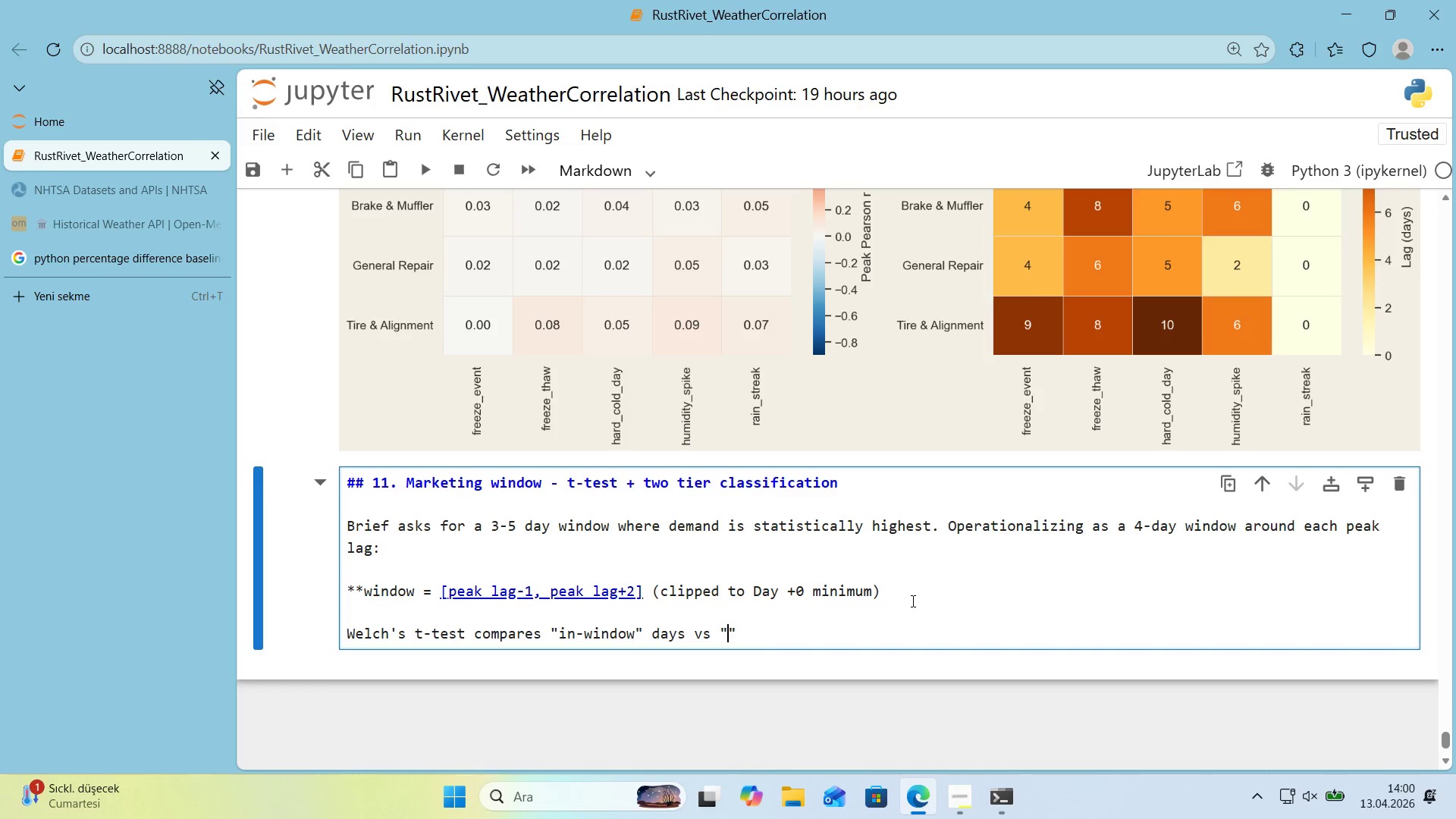 
type(basel'ne)
 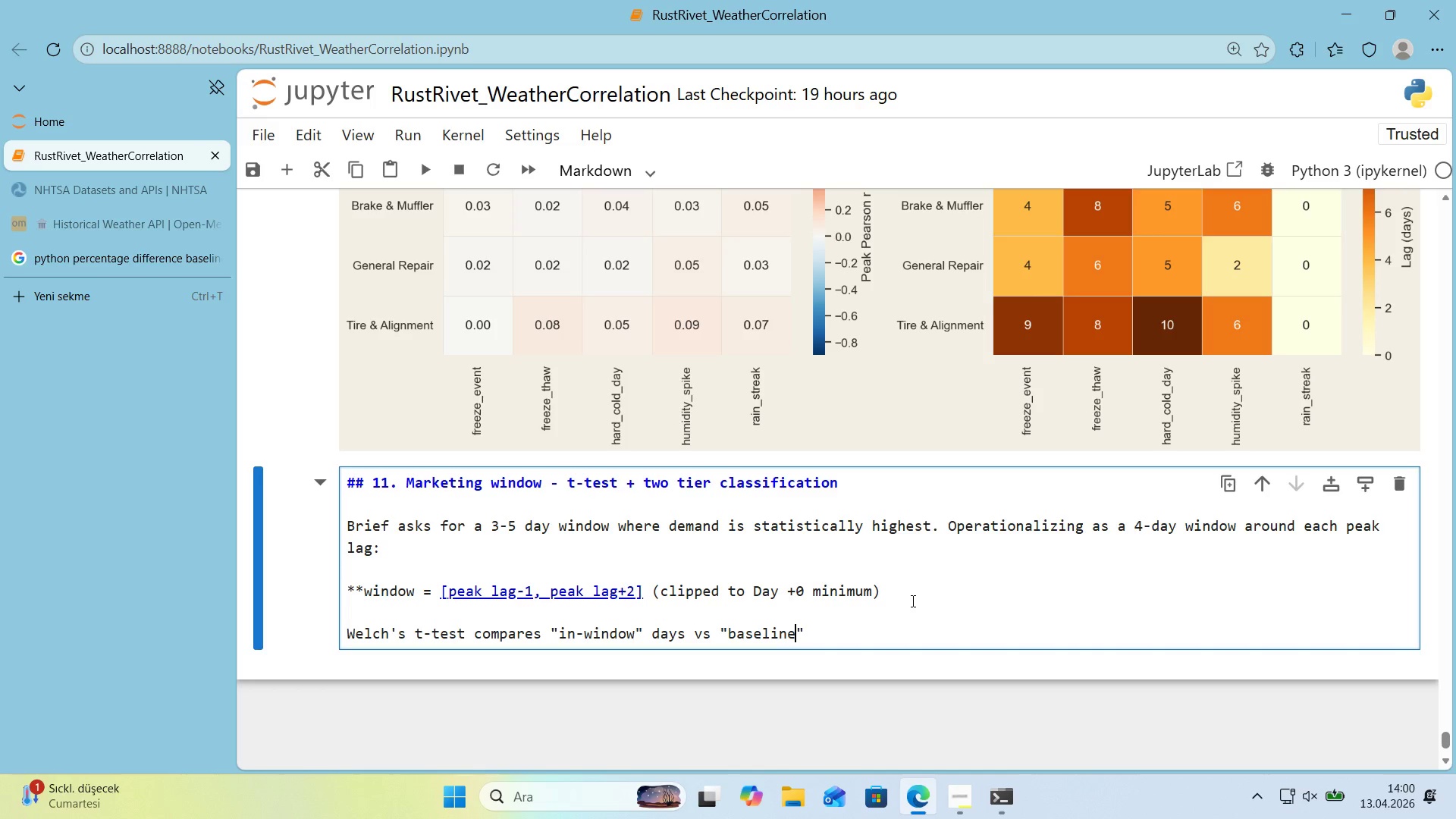 
key(ArrowRight)
 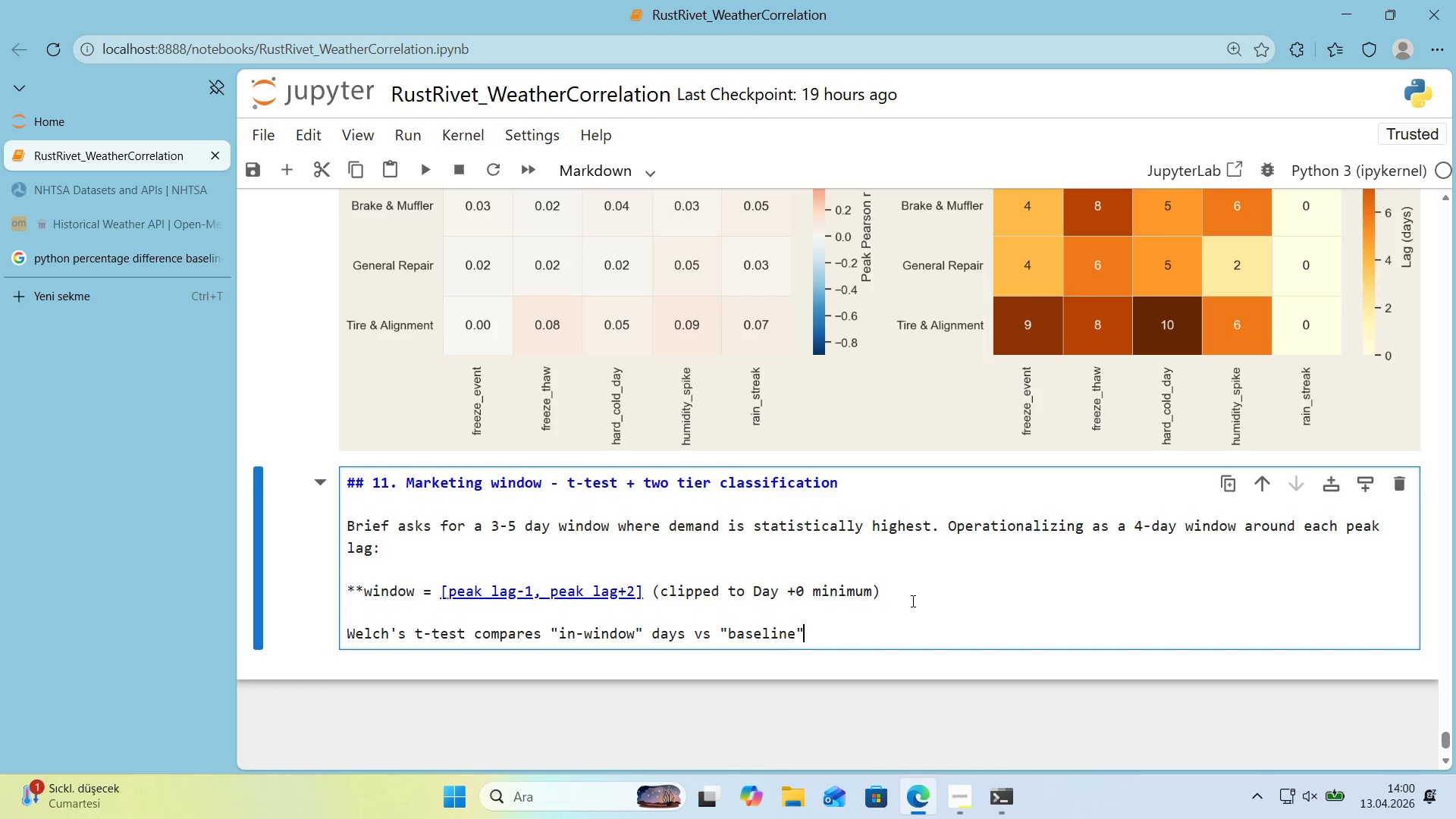 
type( days. Str'cter than just measur'ng correlat'on.)
 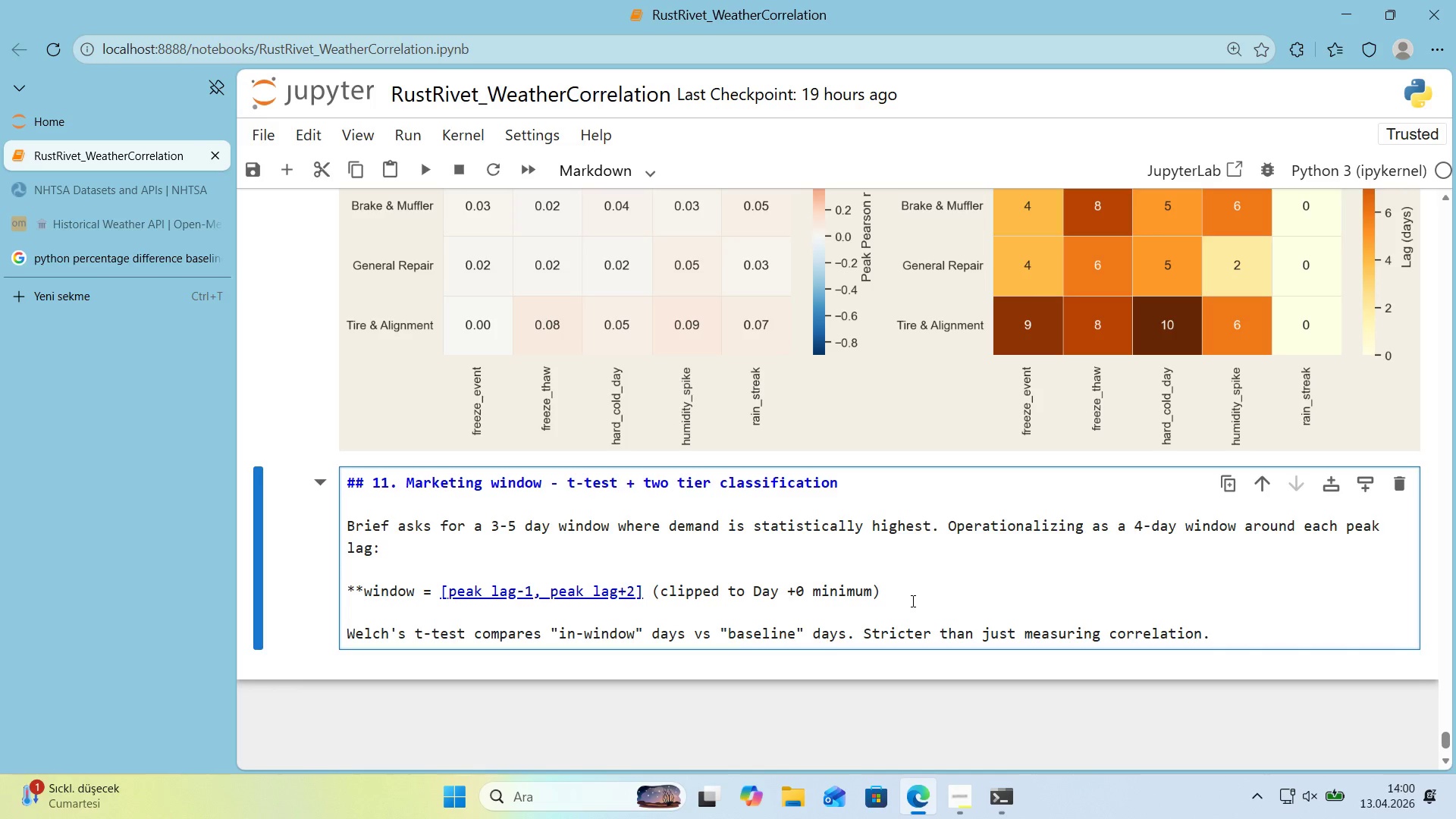 
key(Enter)
 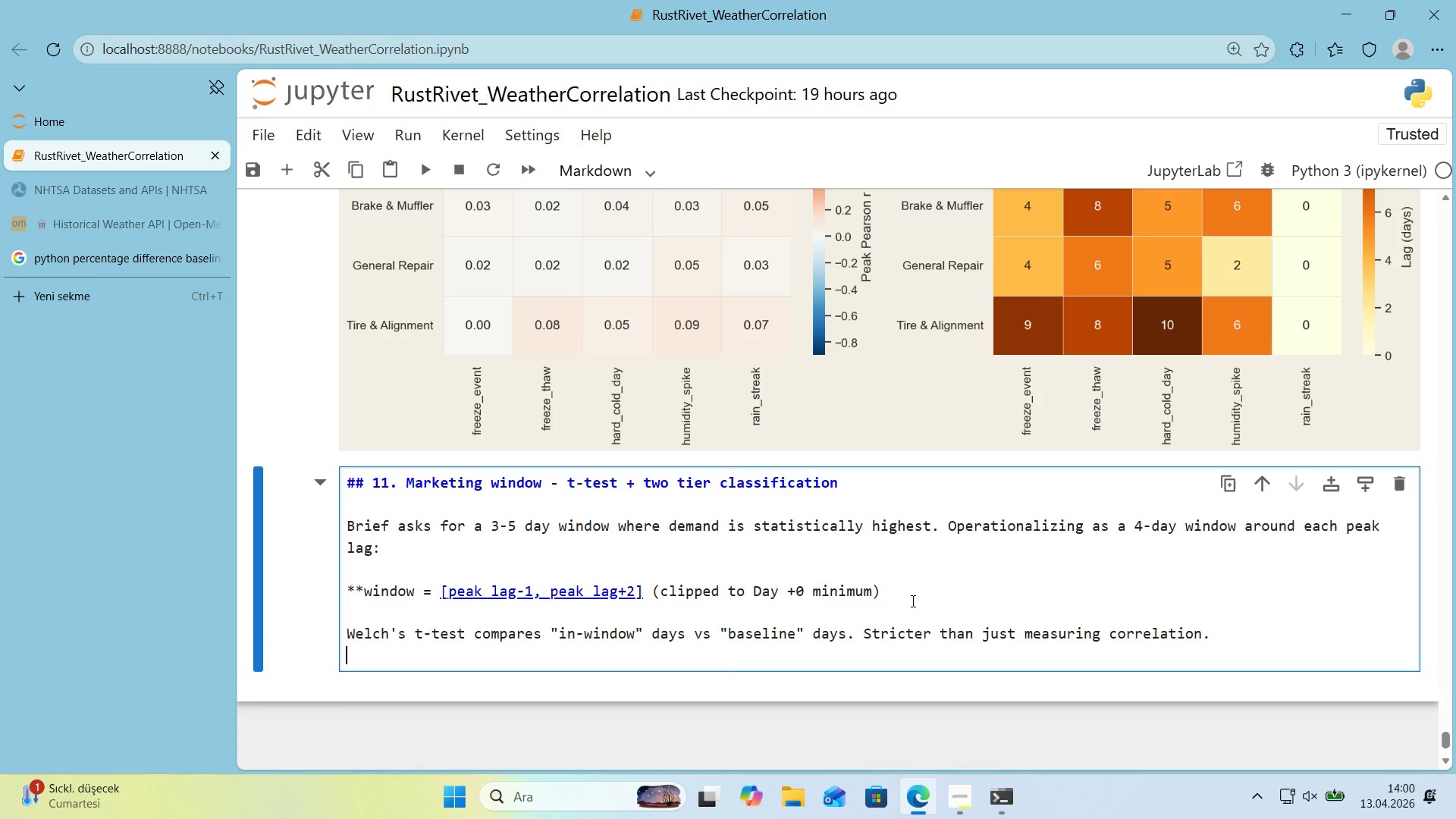 
key(Enter)
 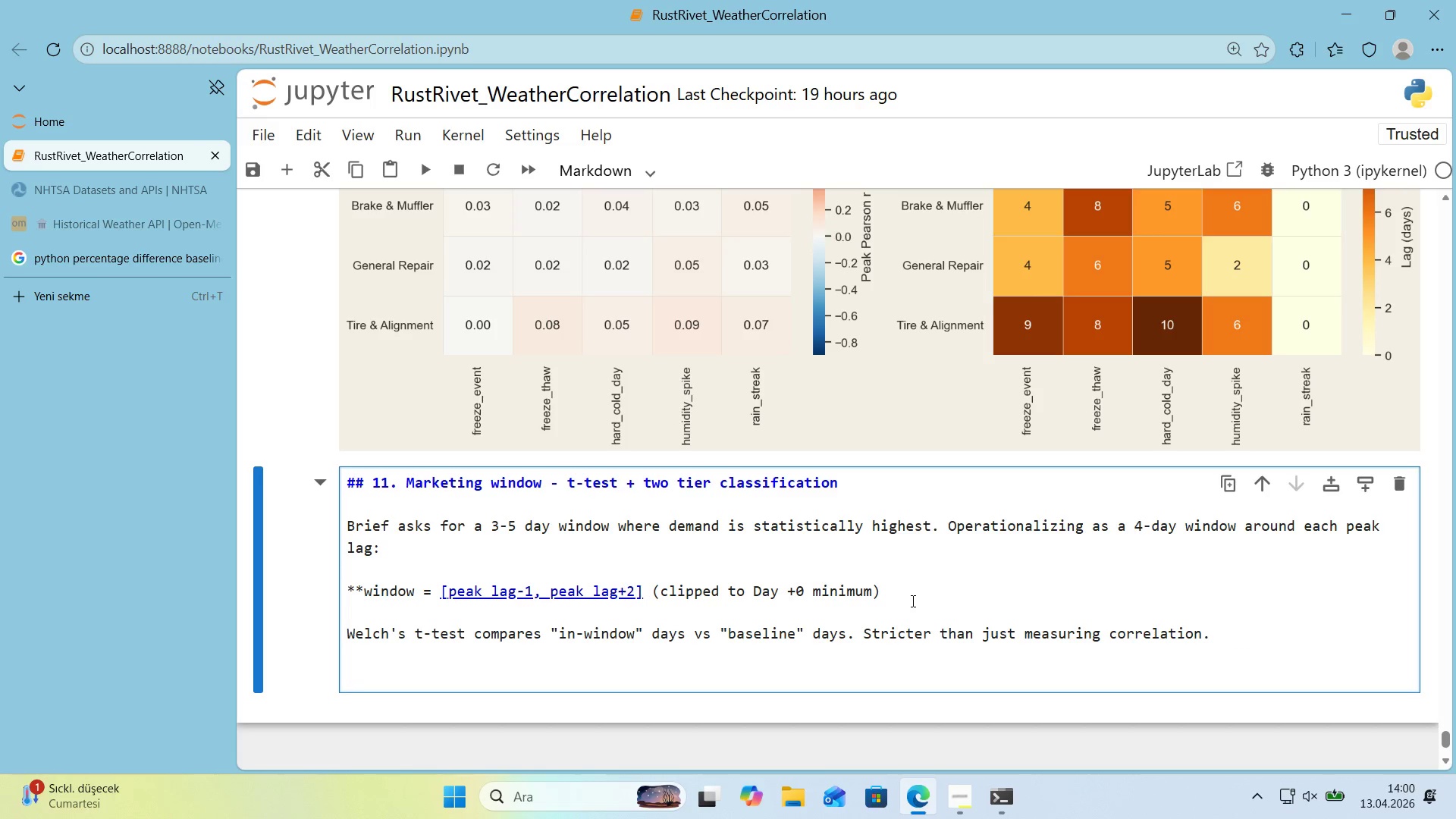 
wait(6.23)
 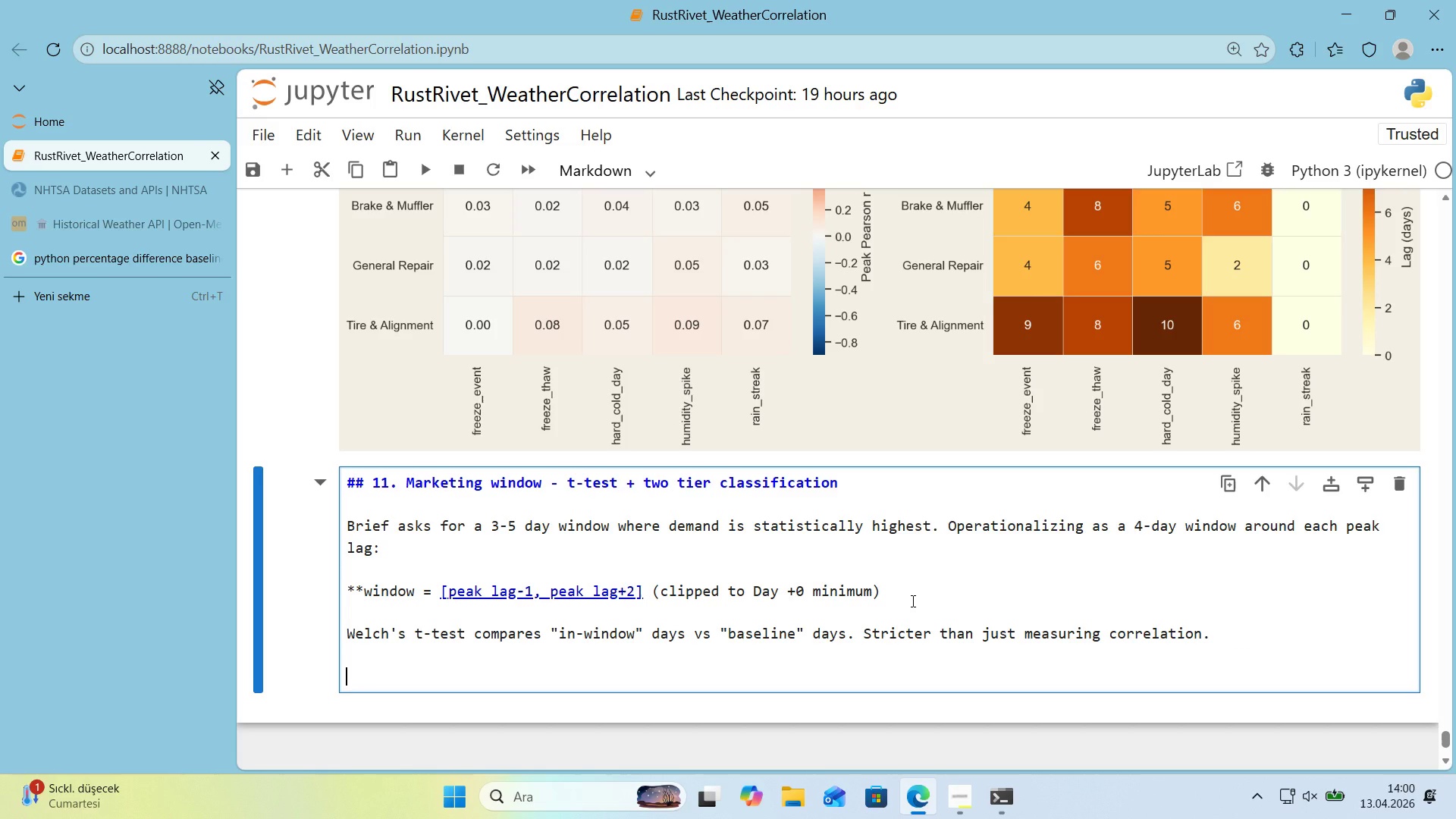 
type(**What ``)
 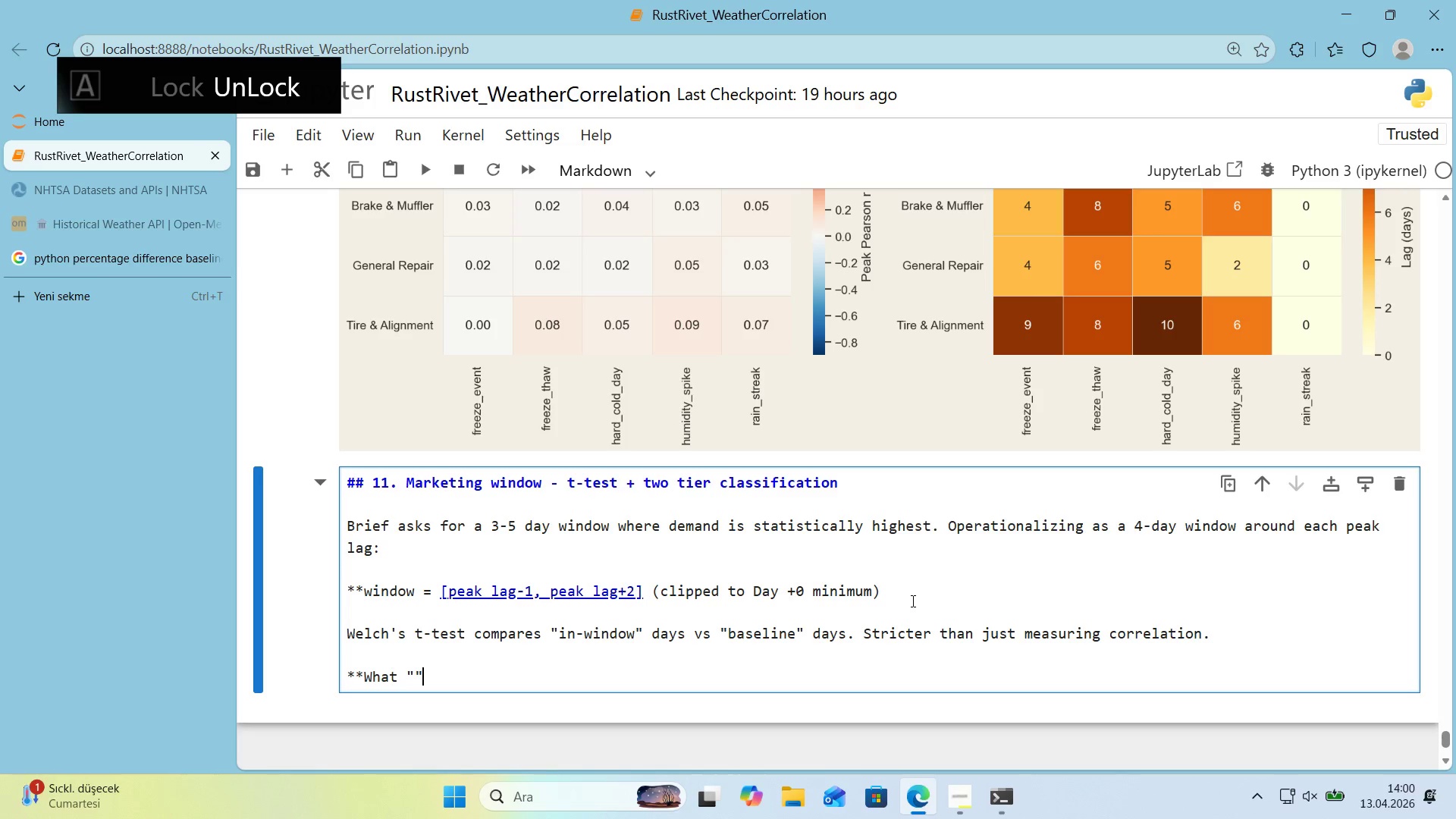 
key(ArrowLeft)
 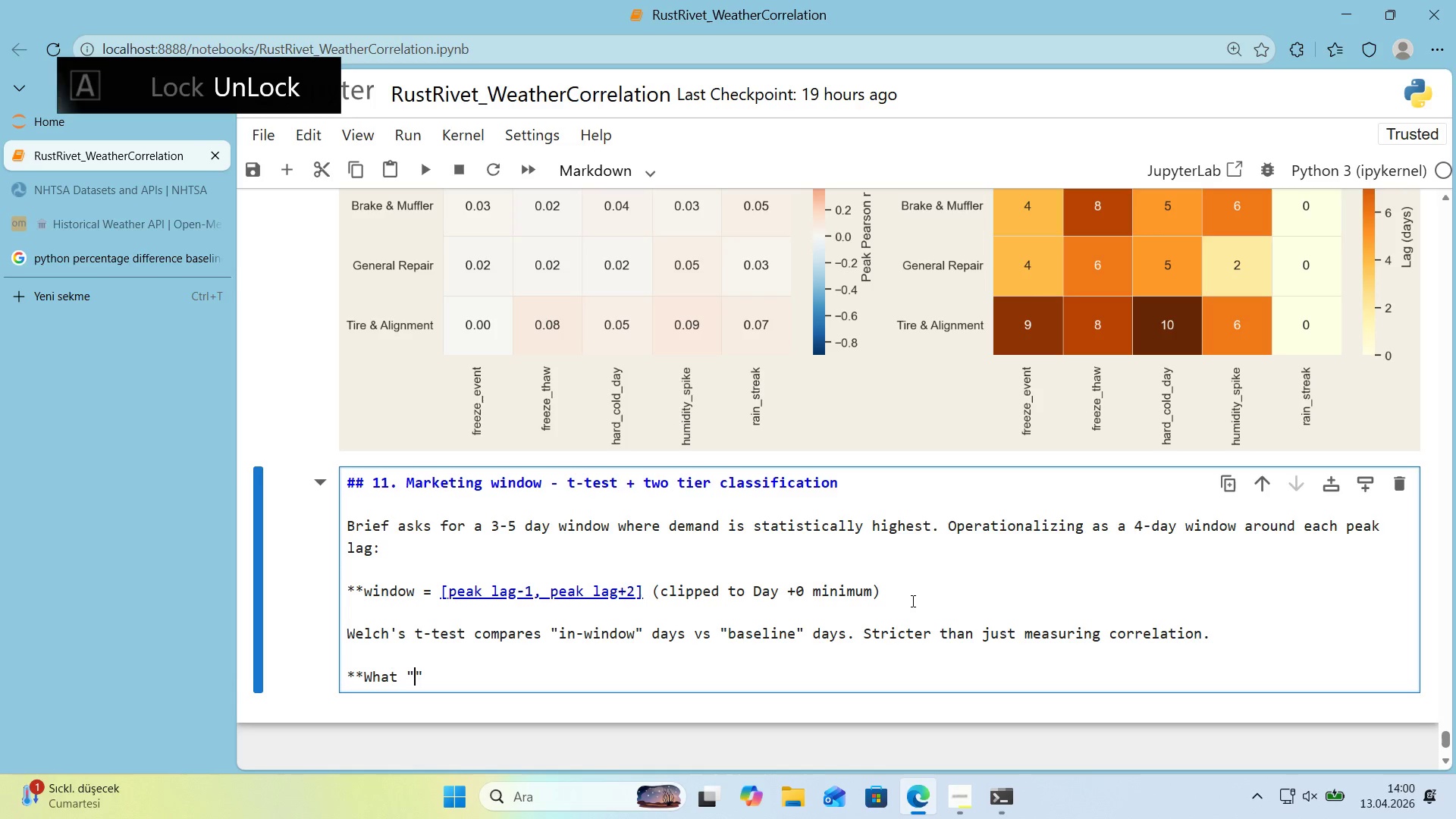 
type(Day +N)
 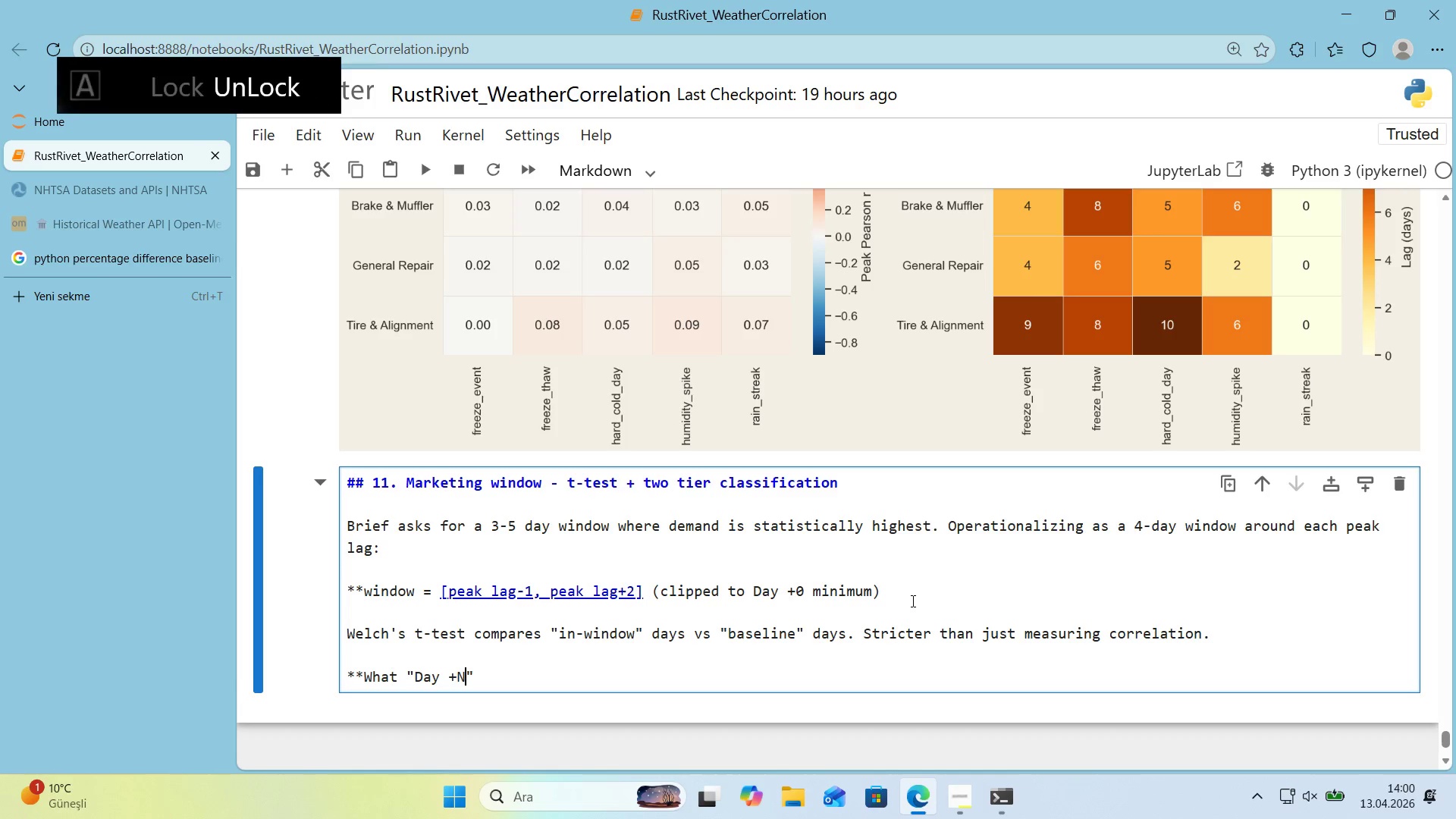 
key(ArrowRight)
 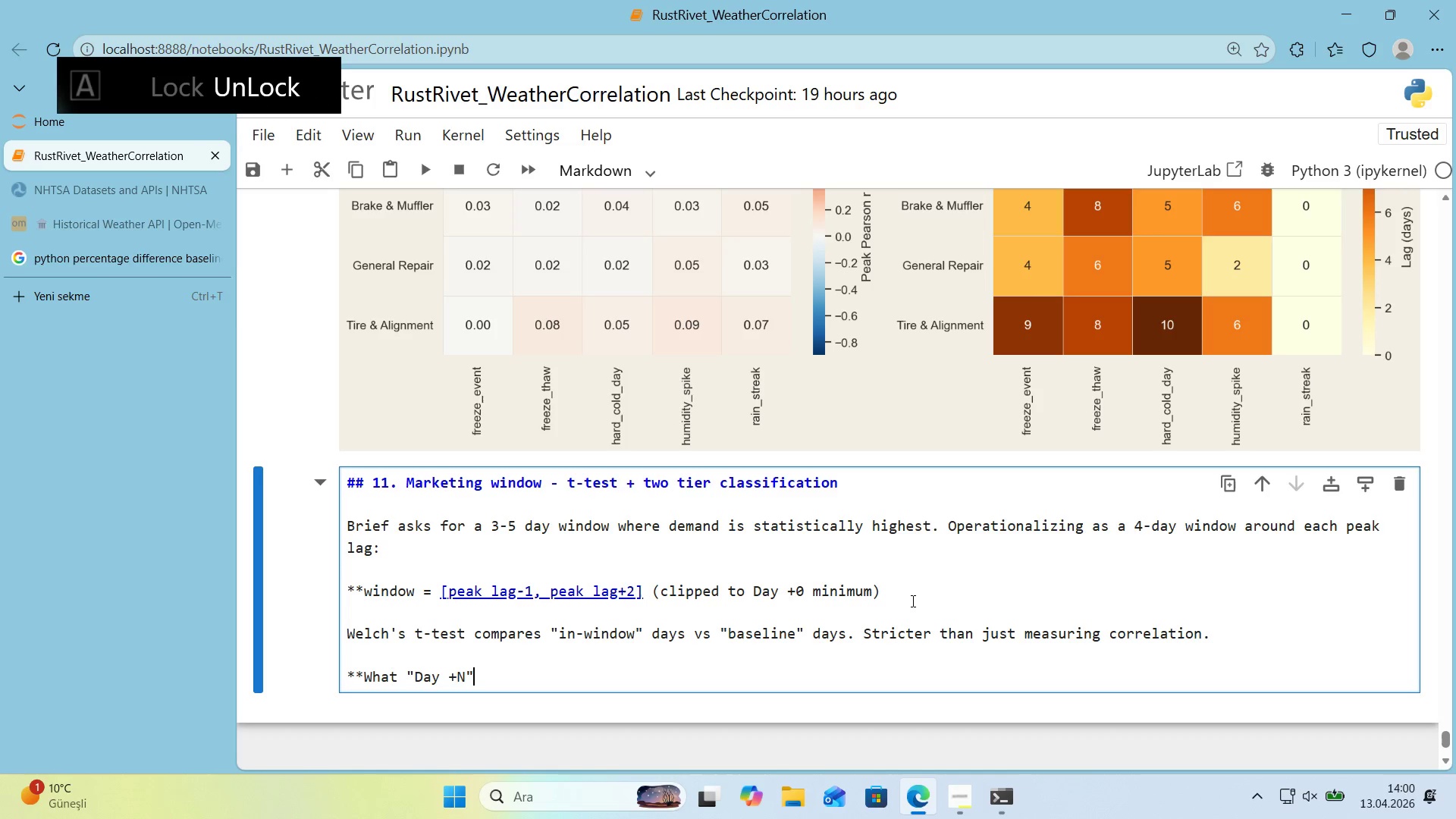 
type( actually means>** )
 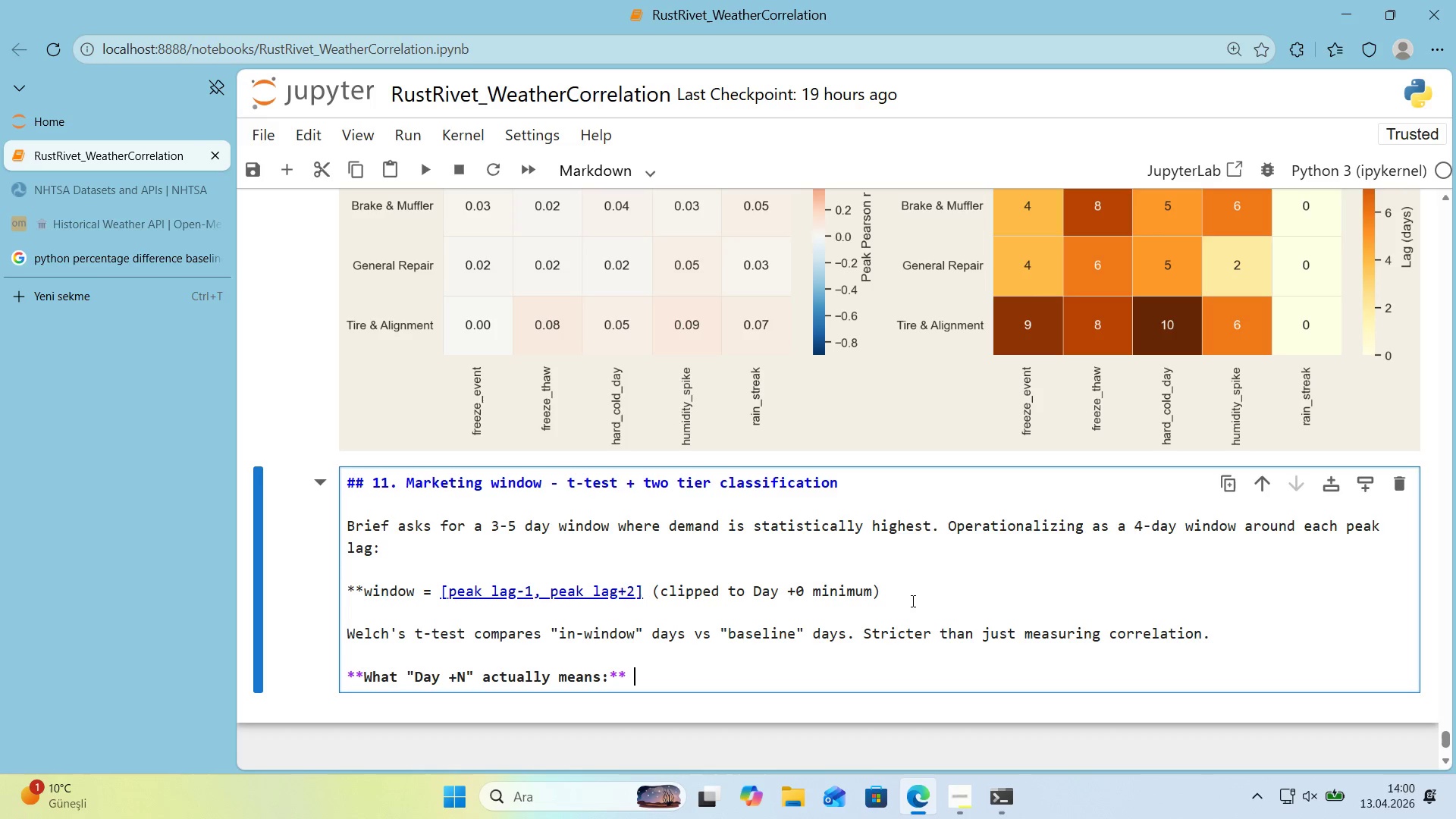 
wait(8.75)
 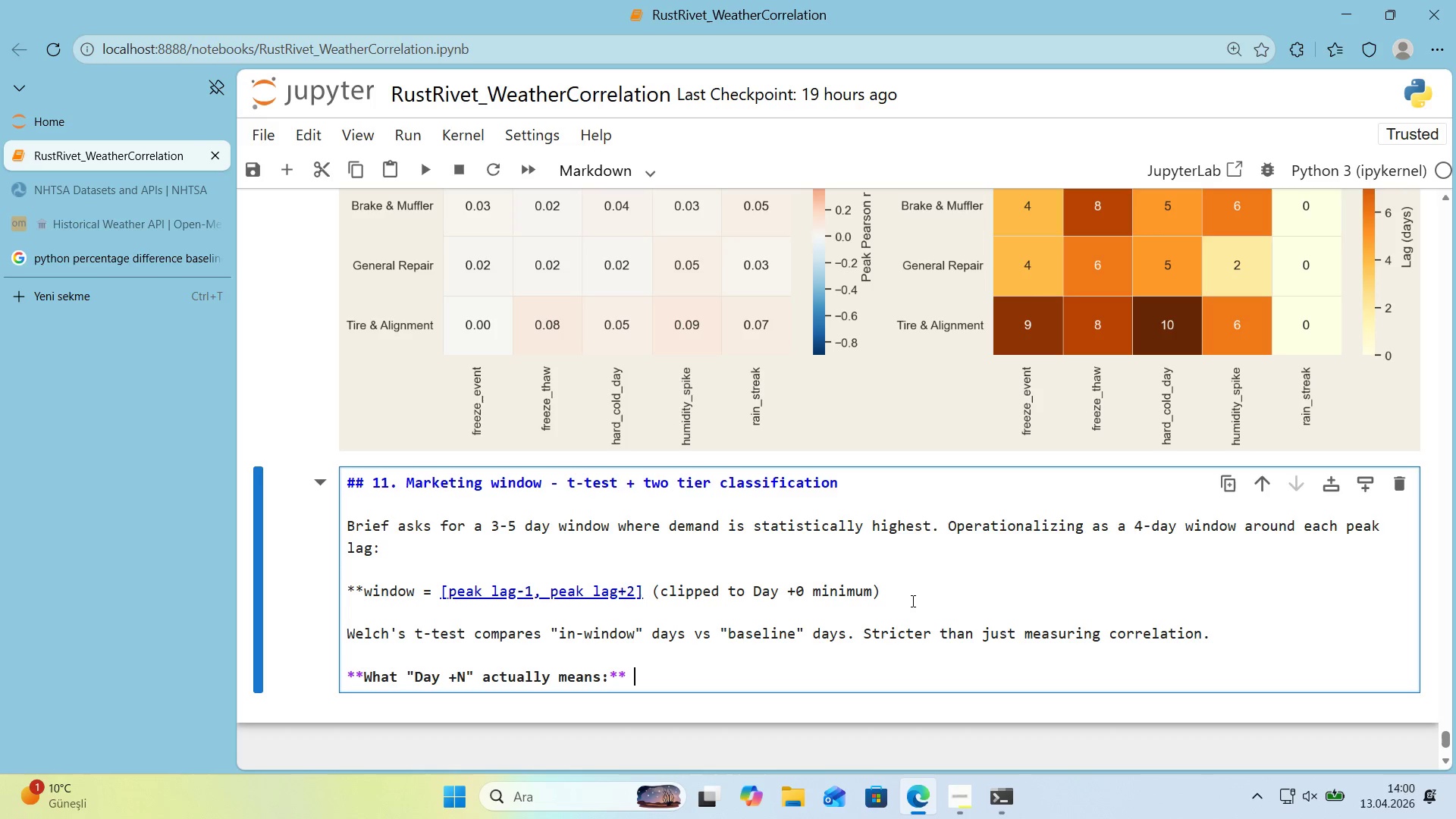 
scroll: coordinate [871, 597], scroll_direction: down, amount: 1.0
 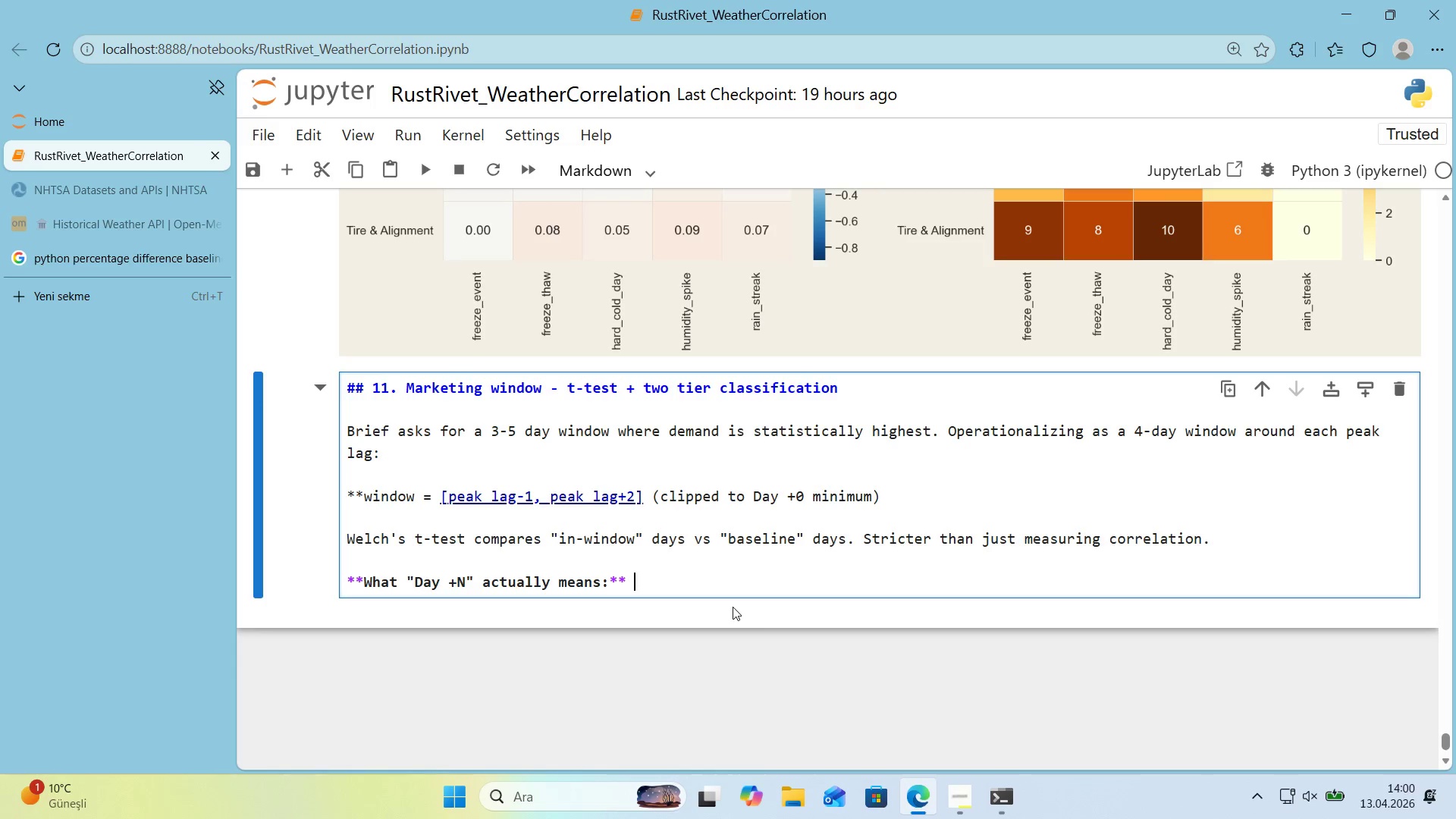 
wait(7.94)
 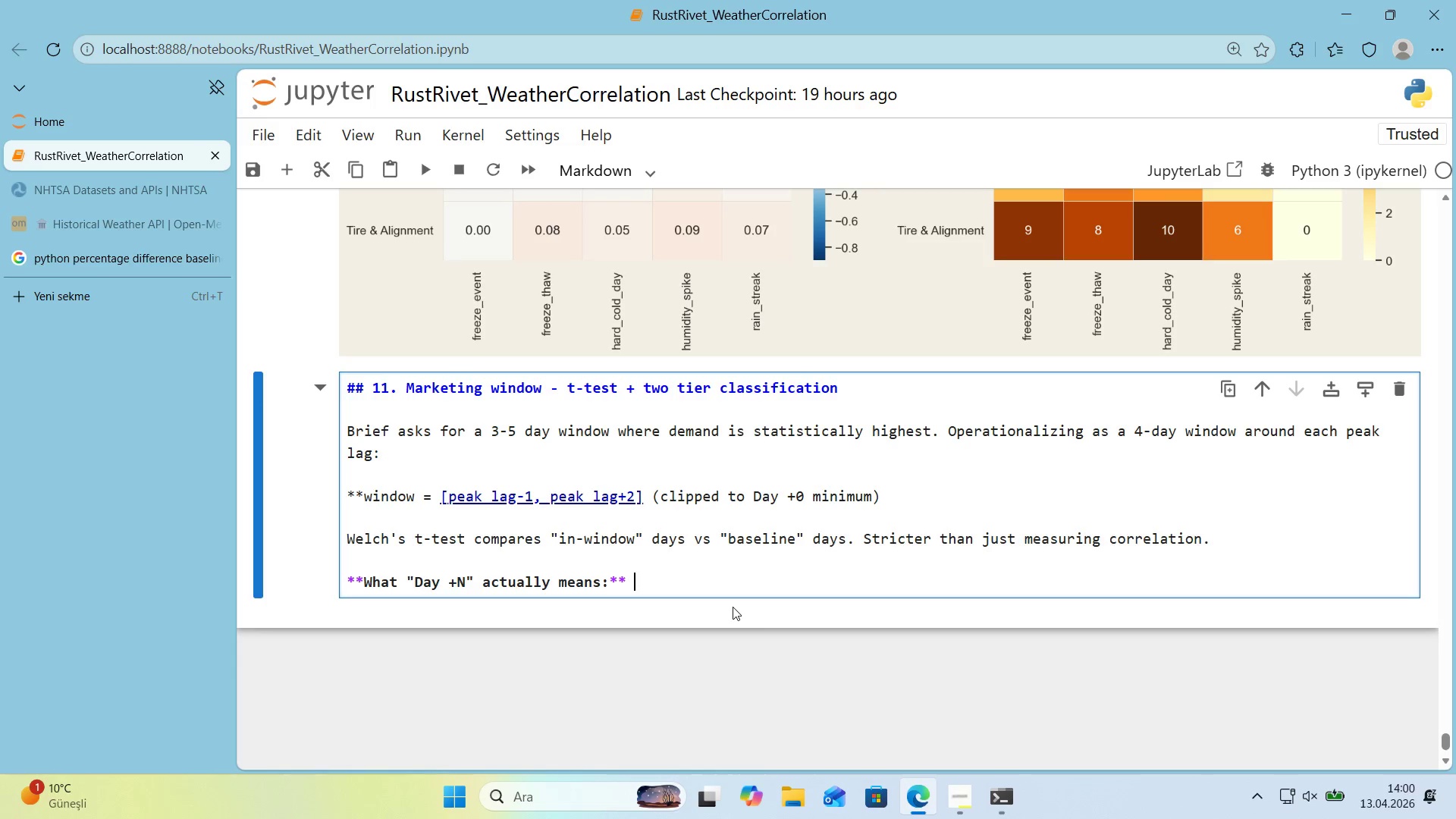 
type(s'nce we use FAILDATE, the lag 'ncluudes)
 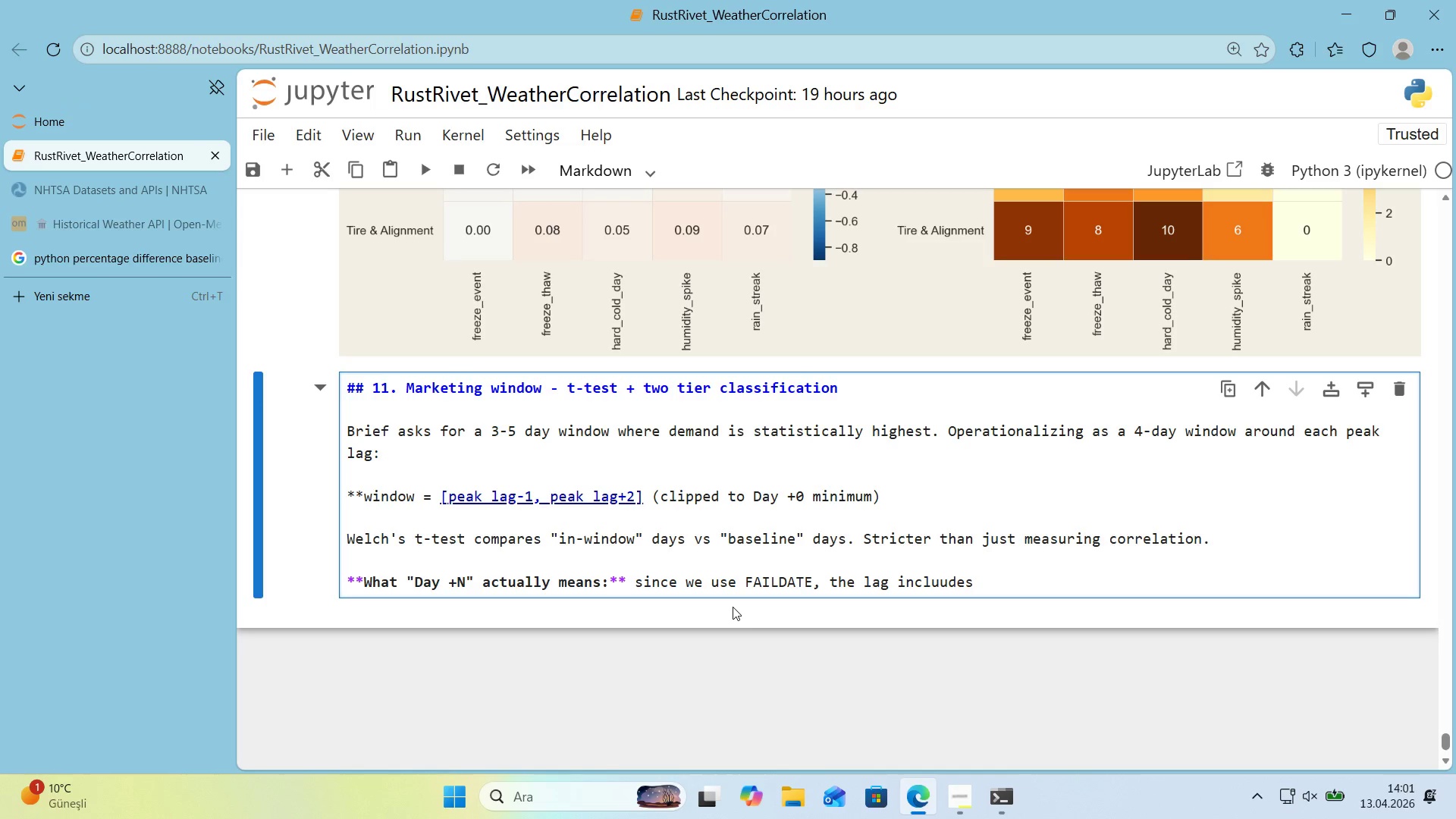 
wait(8.41)
 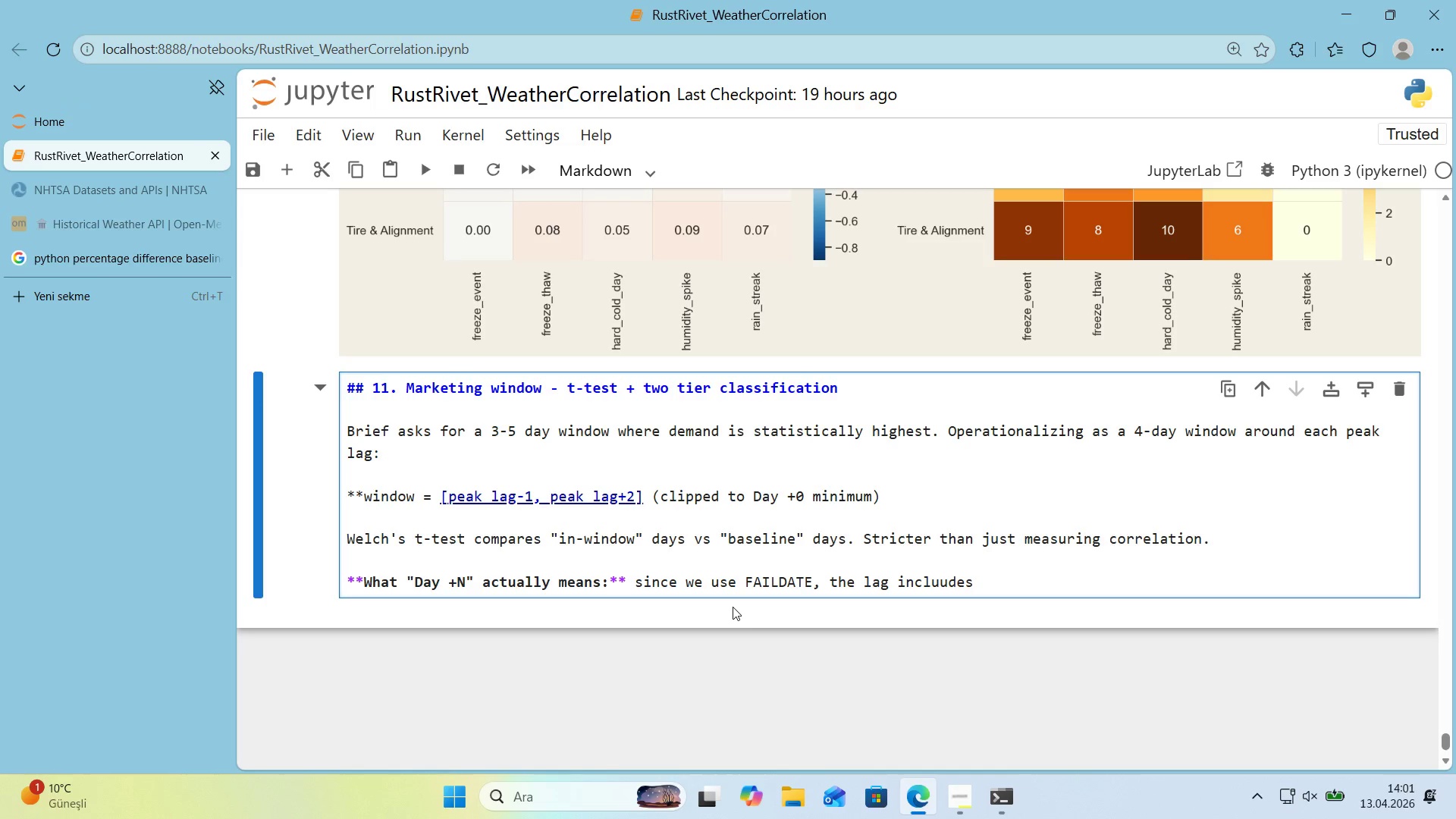 
key(ArrowLeft)
 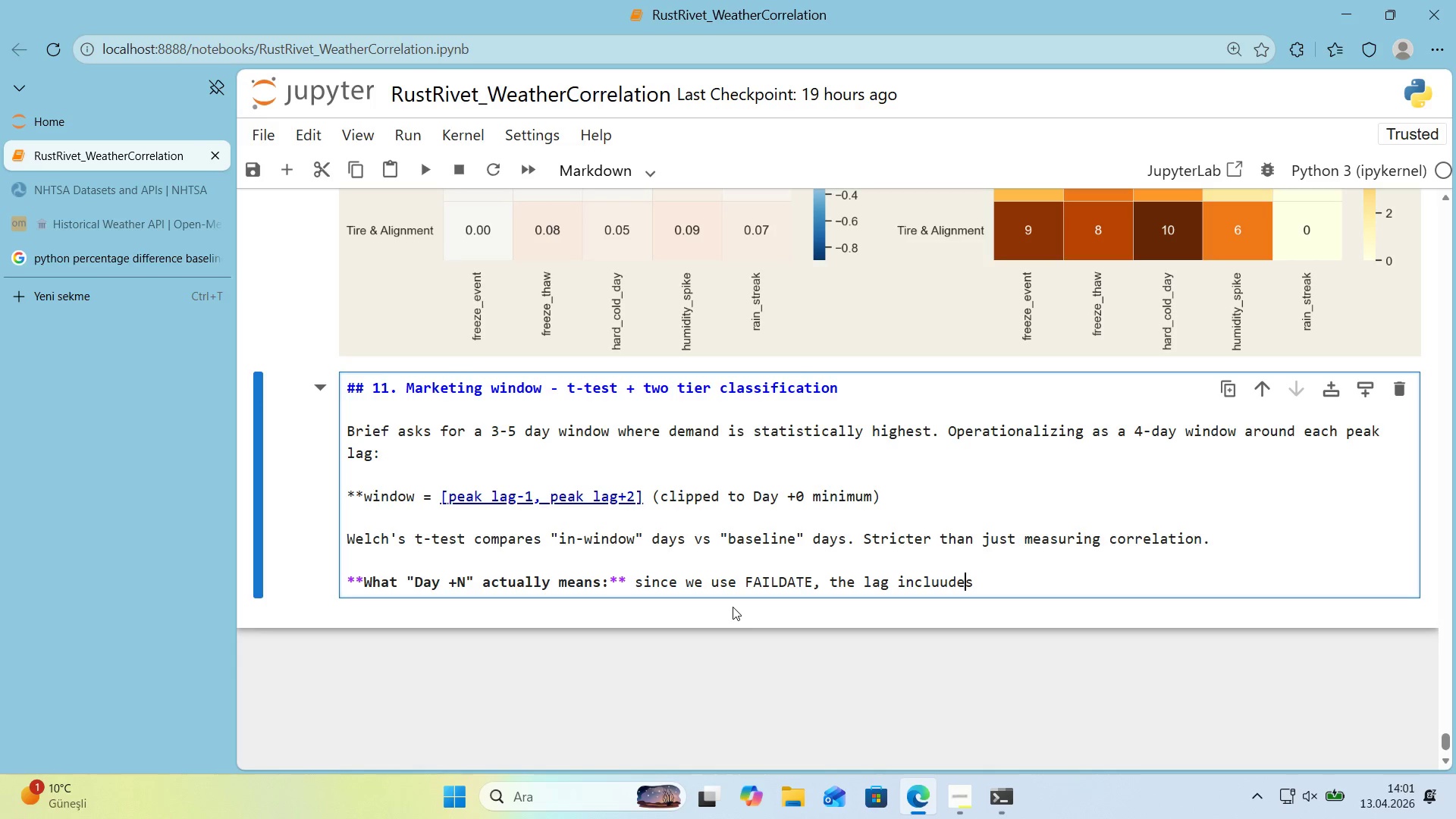 
key(ArrowLeft)
 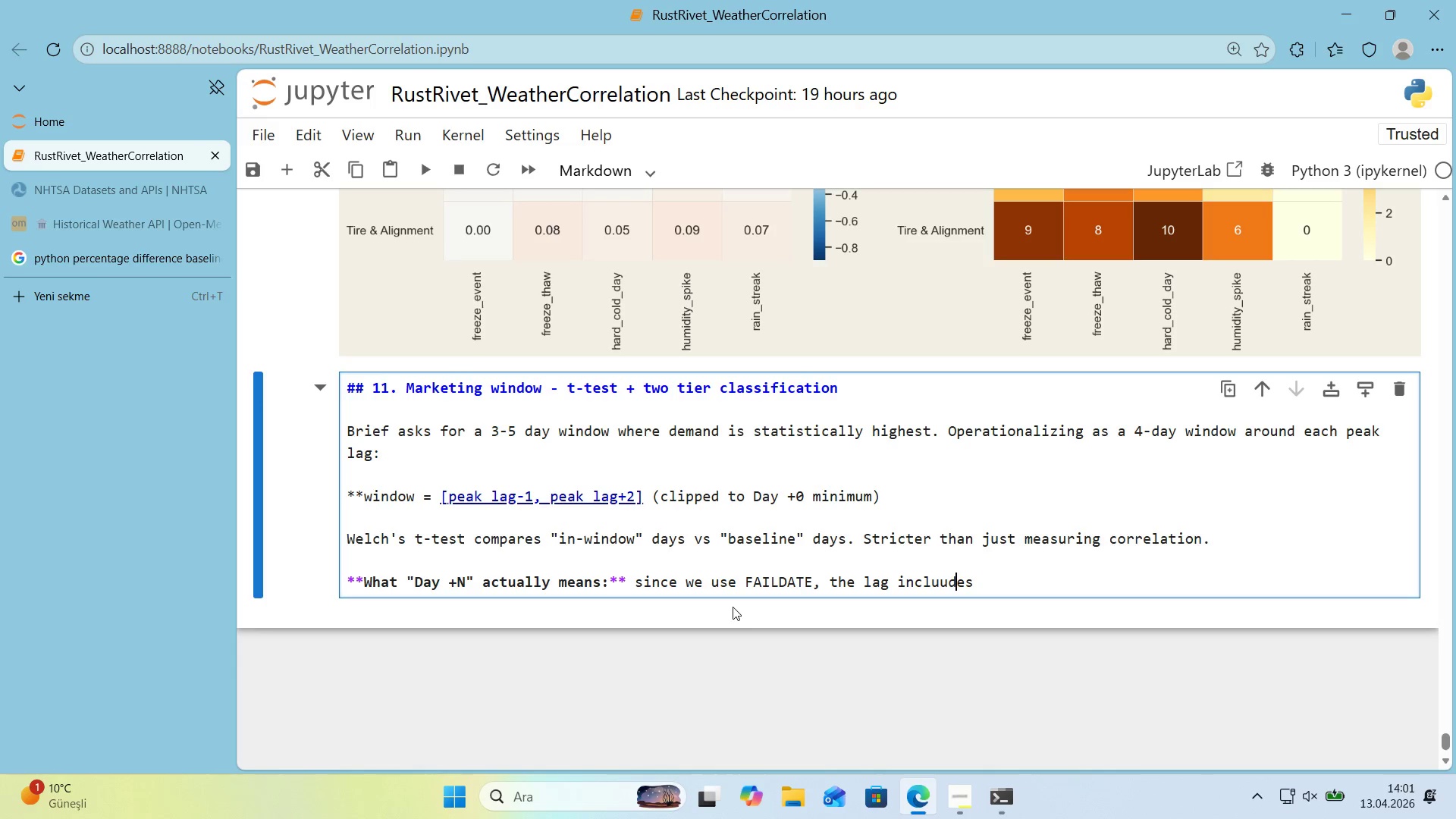 
key(ArrowLeft)
 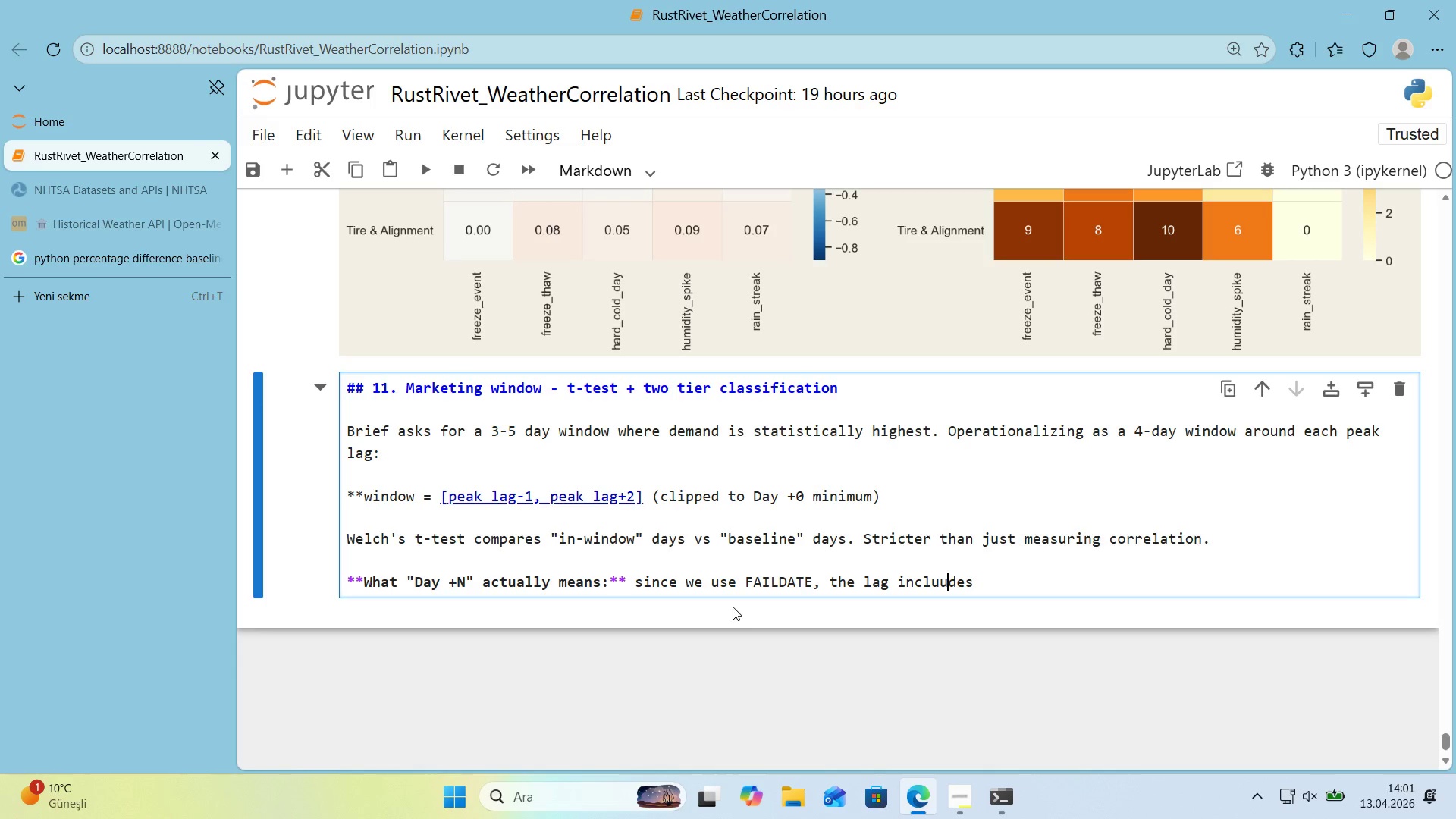 
key(Backspace)
 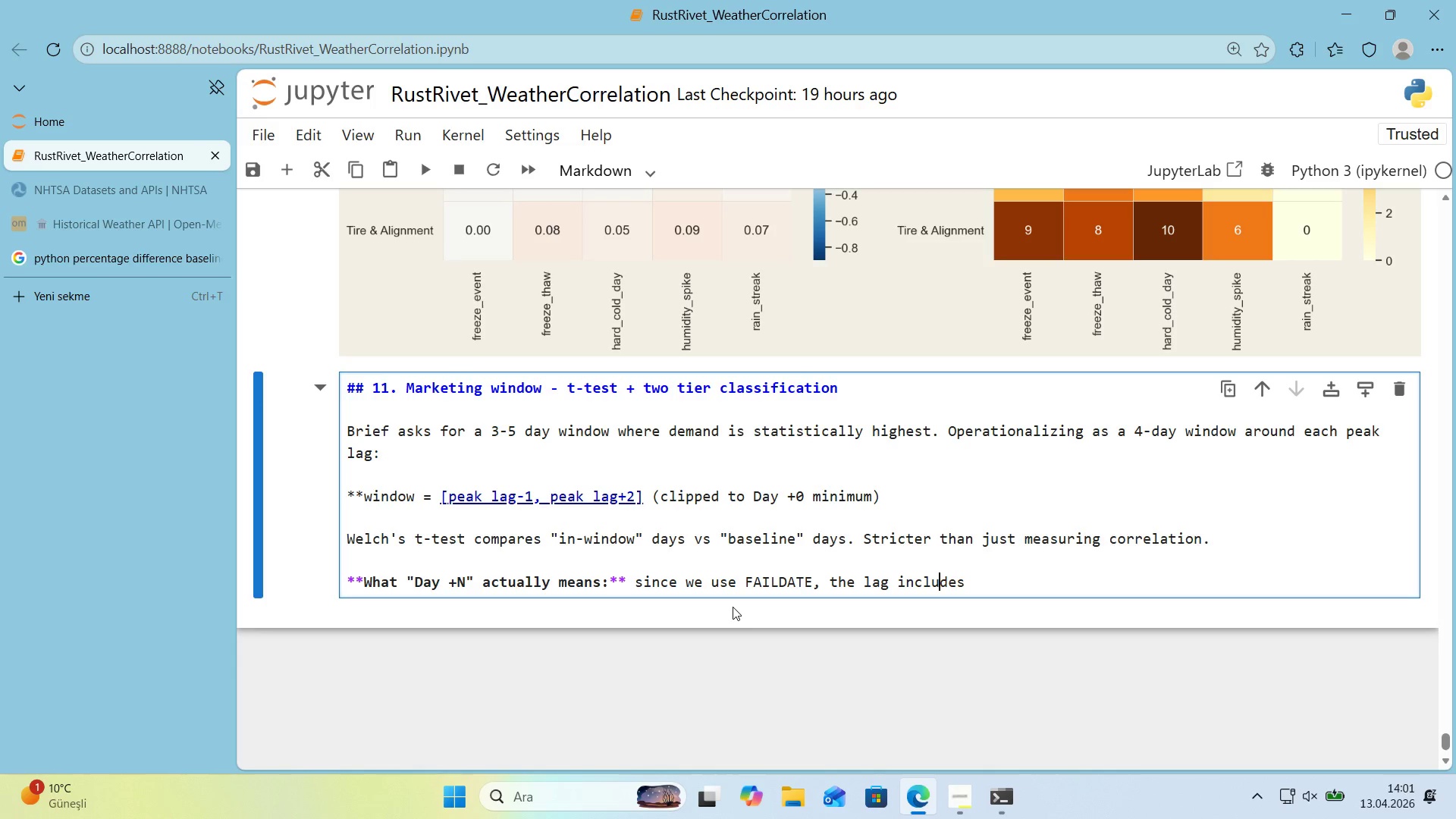 
key(ArrowRight)
 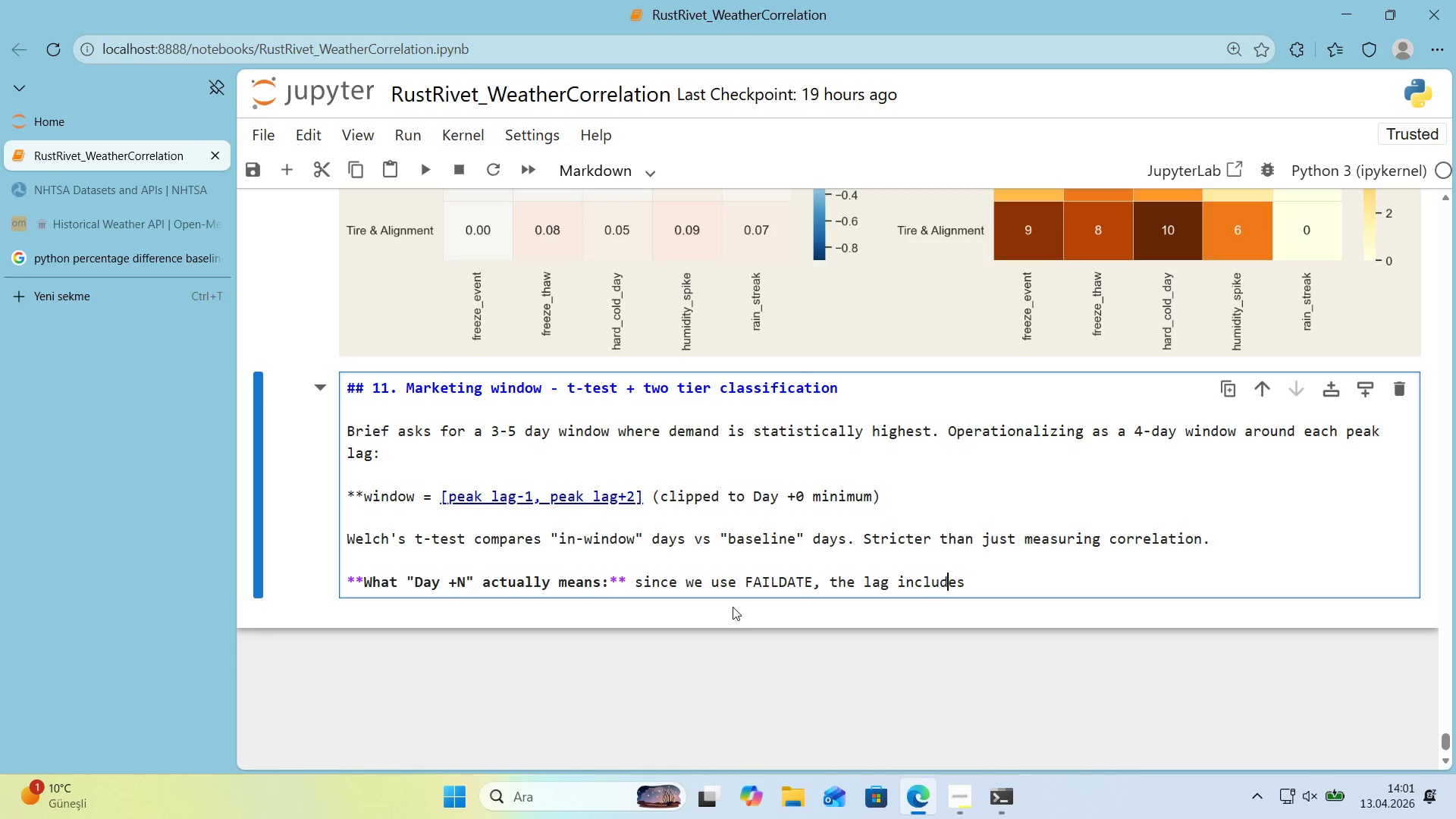 
key(ArrowRight)
 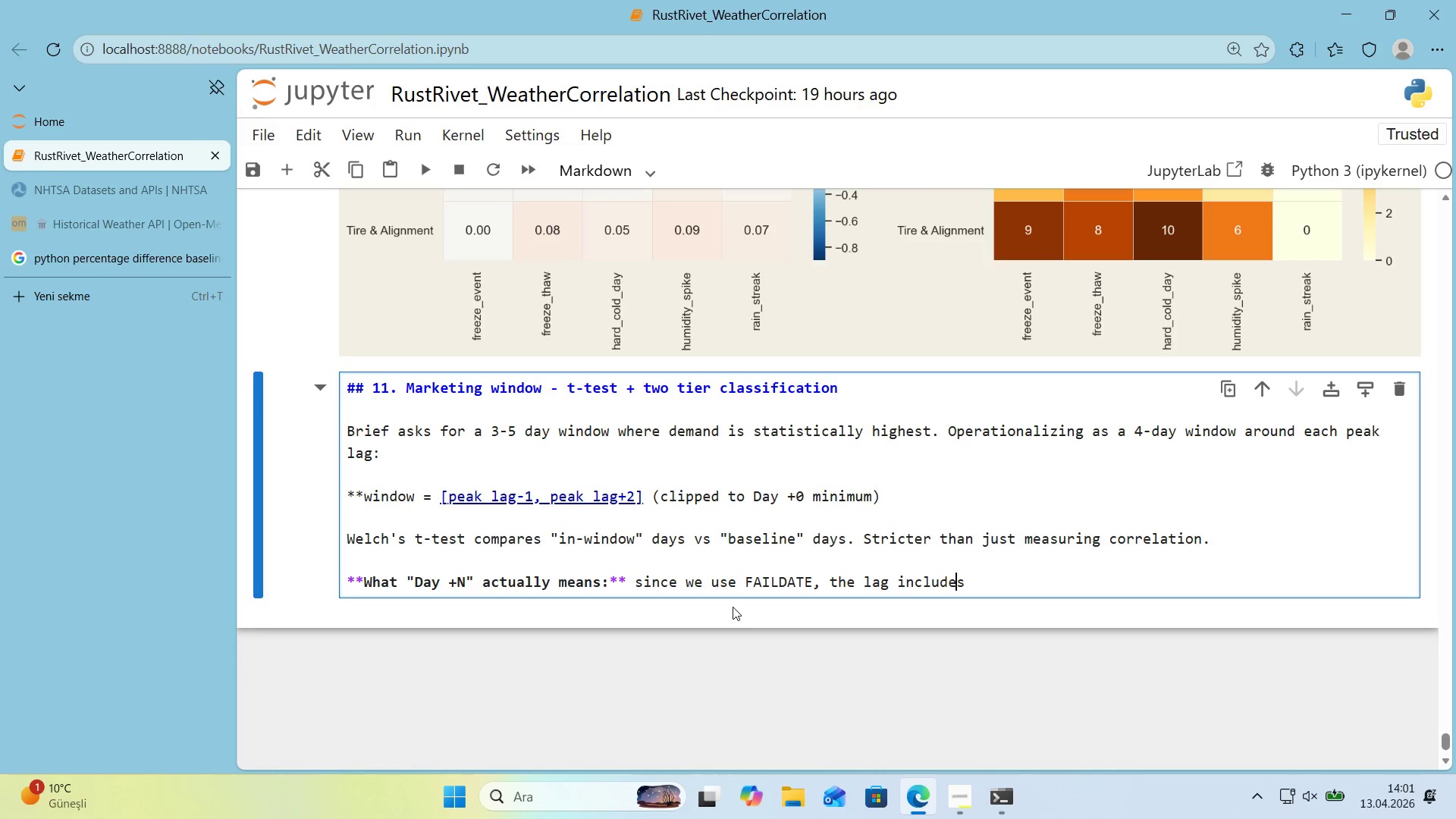 
key(ArrowRight)
 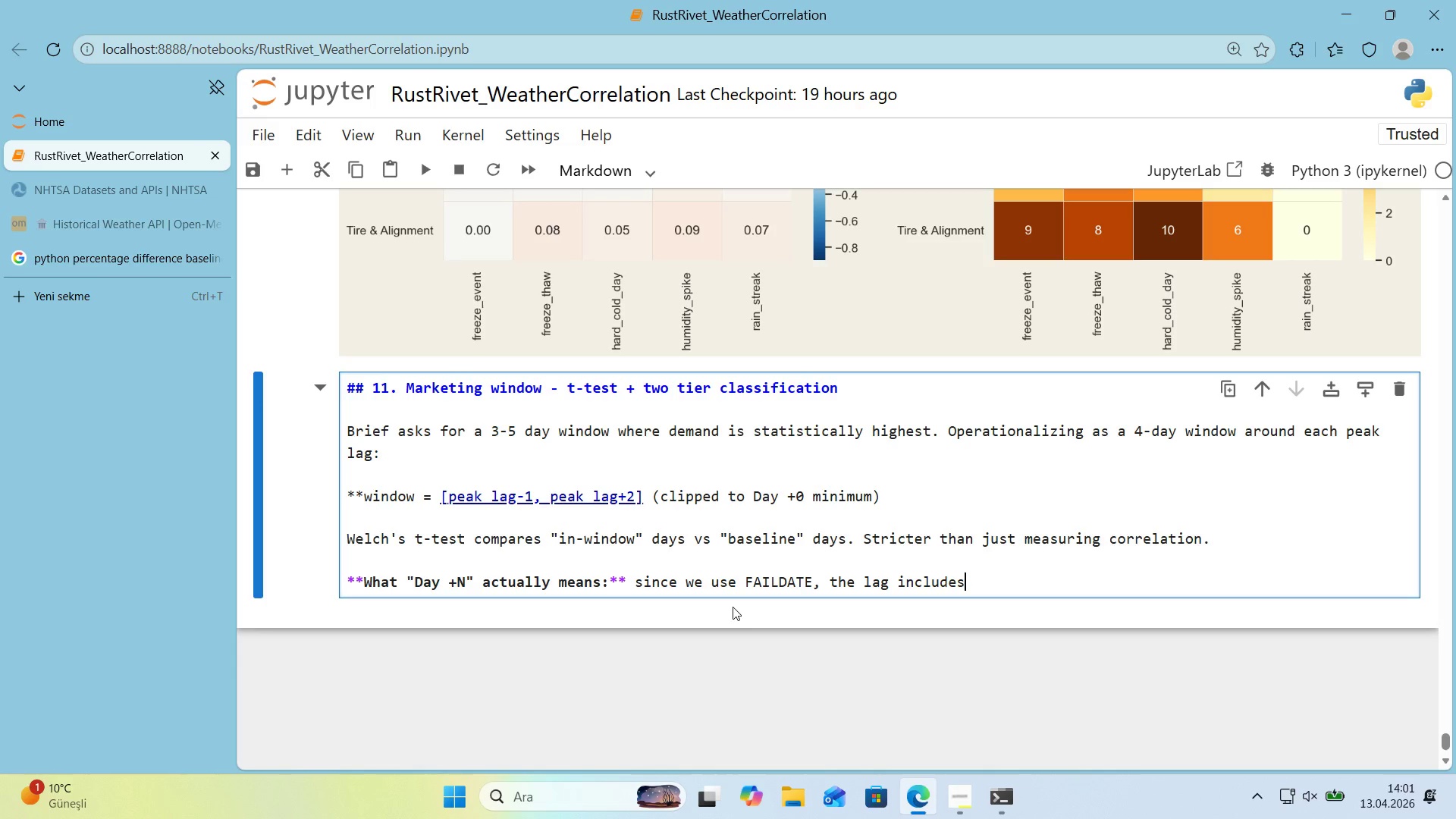 
key(Space)
 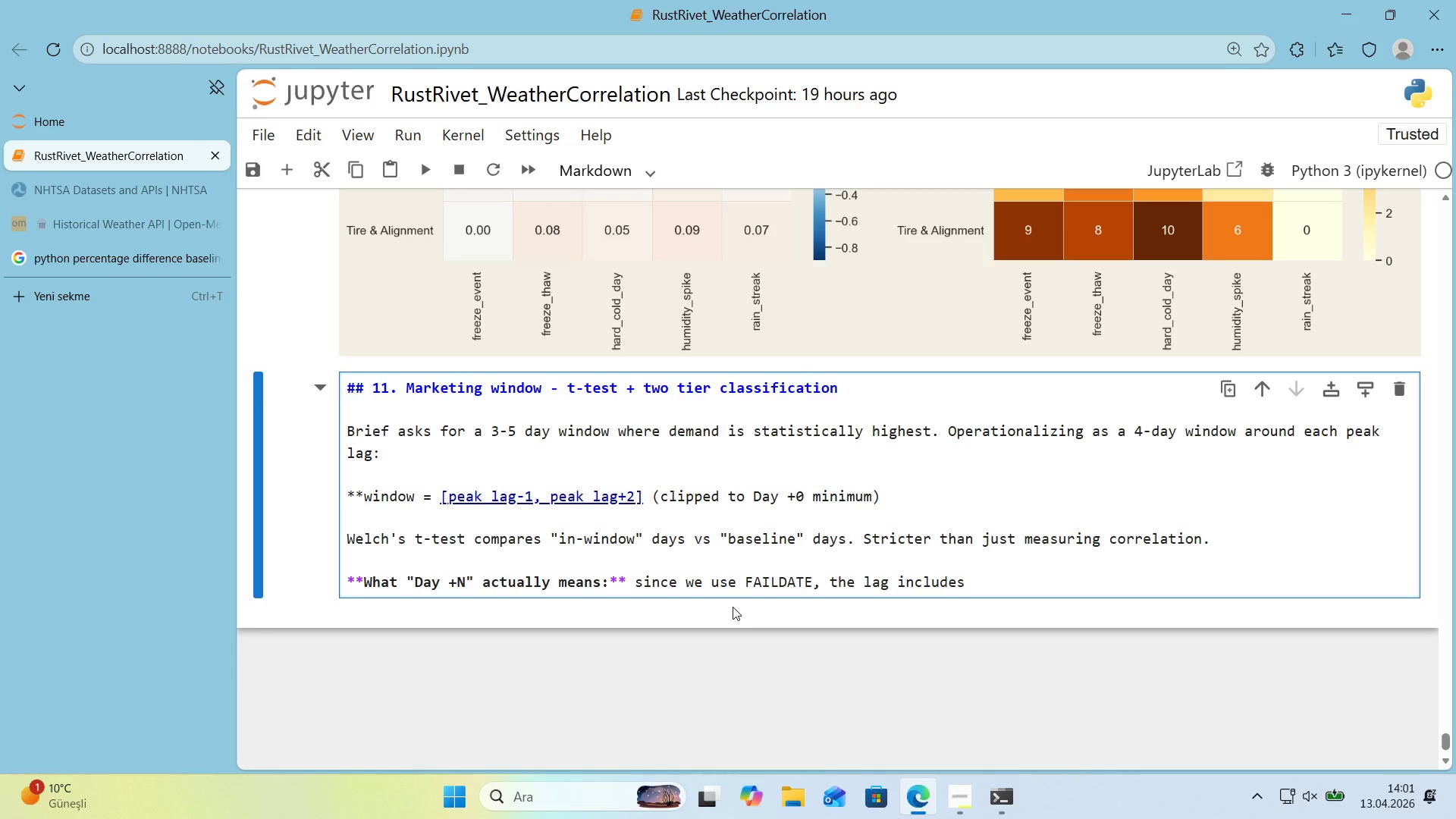 
type(both phys'cal fa'lure onset AND a short consumer report'ng delay *()
 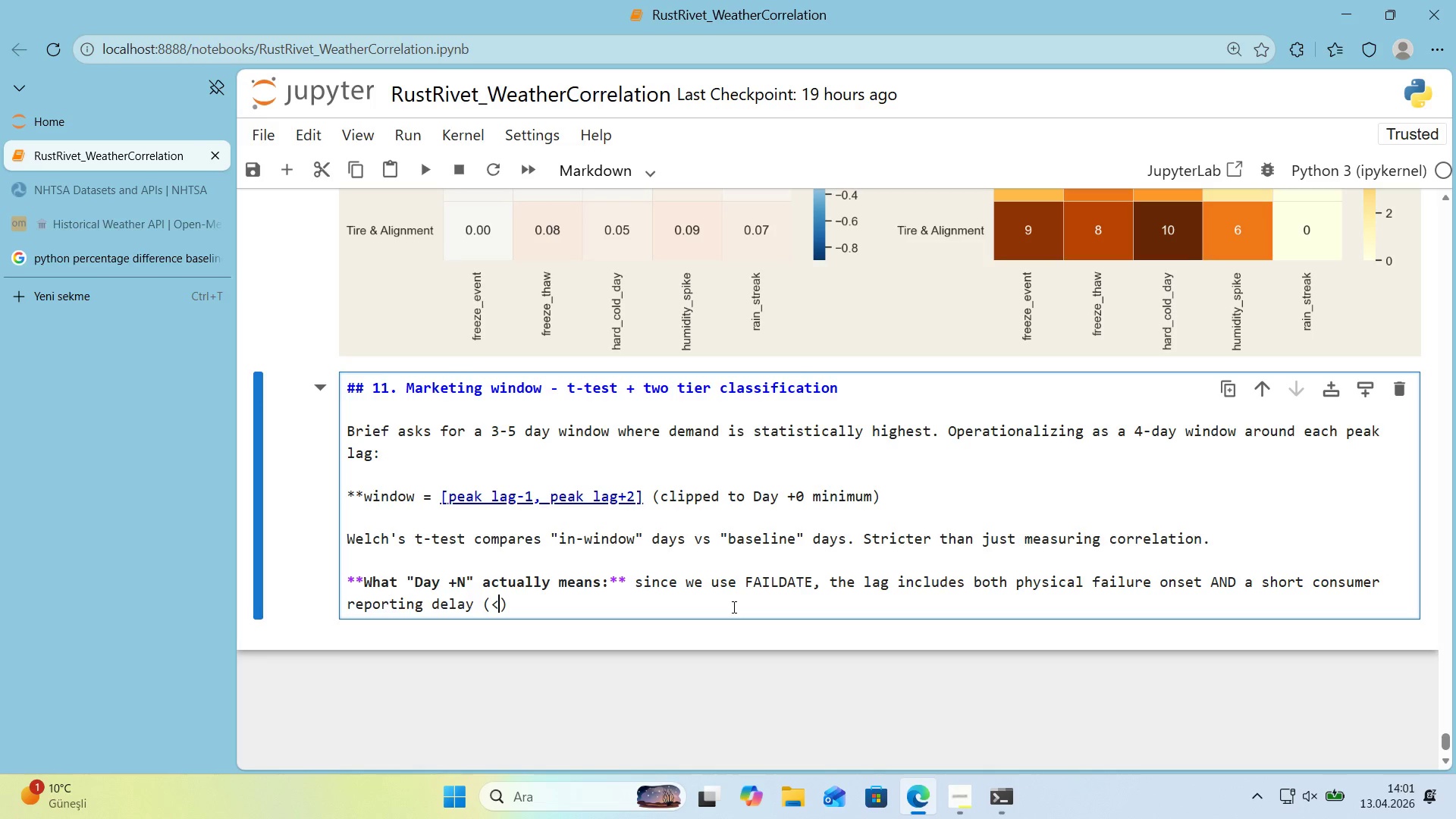 
 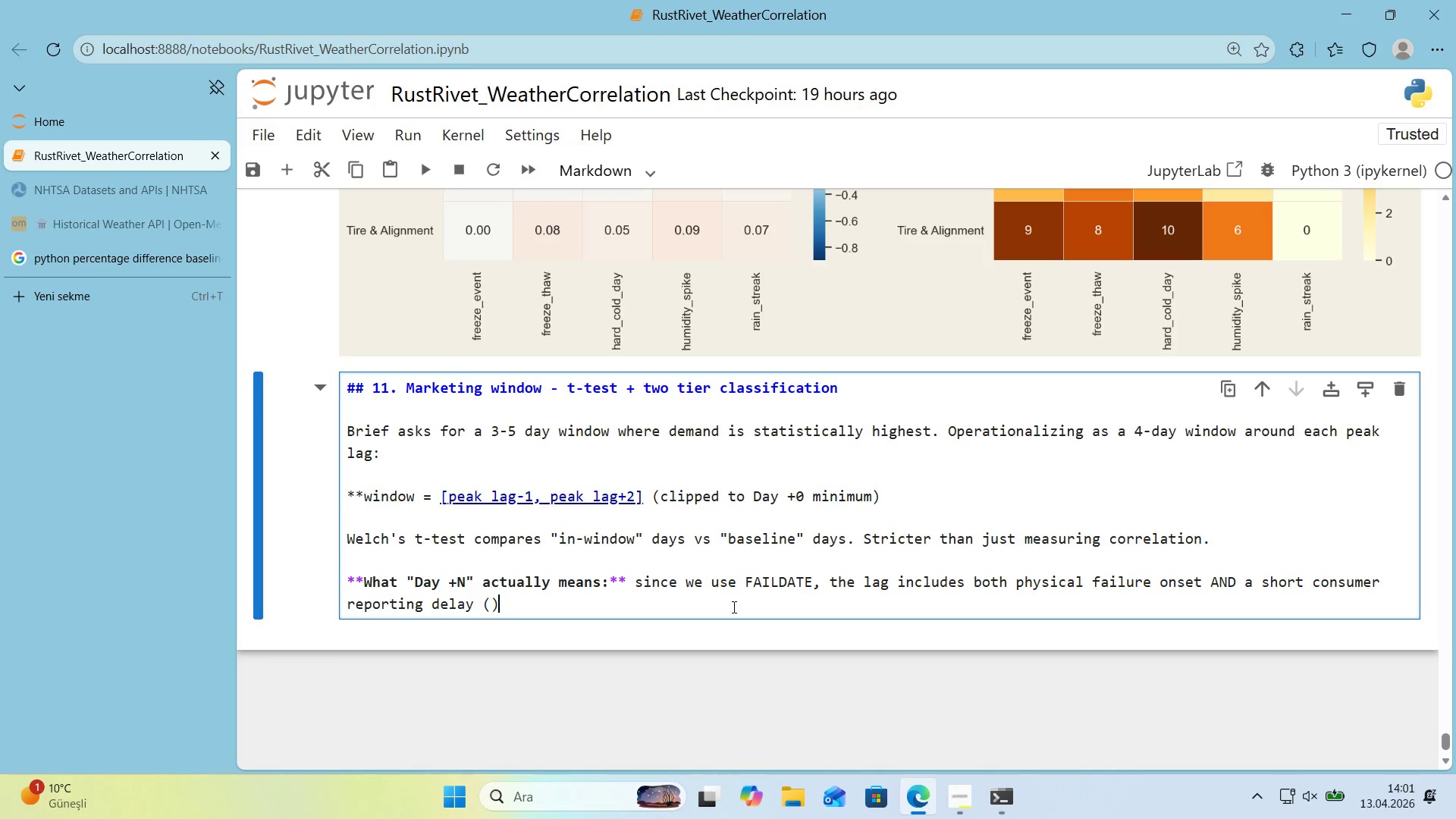 
key(ArrowLeft)
 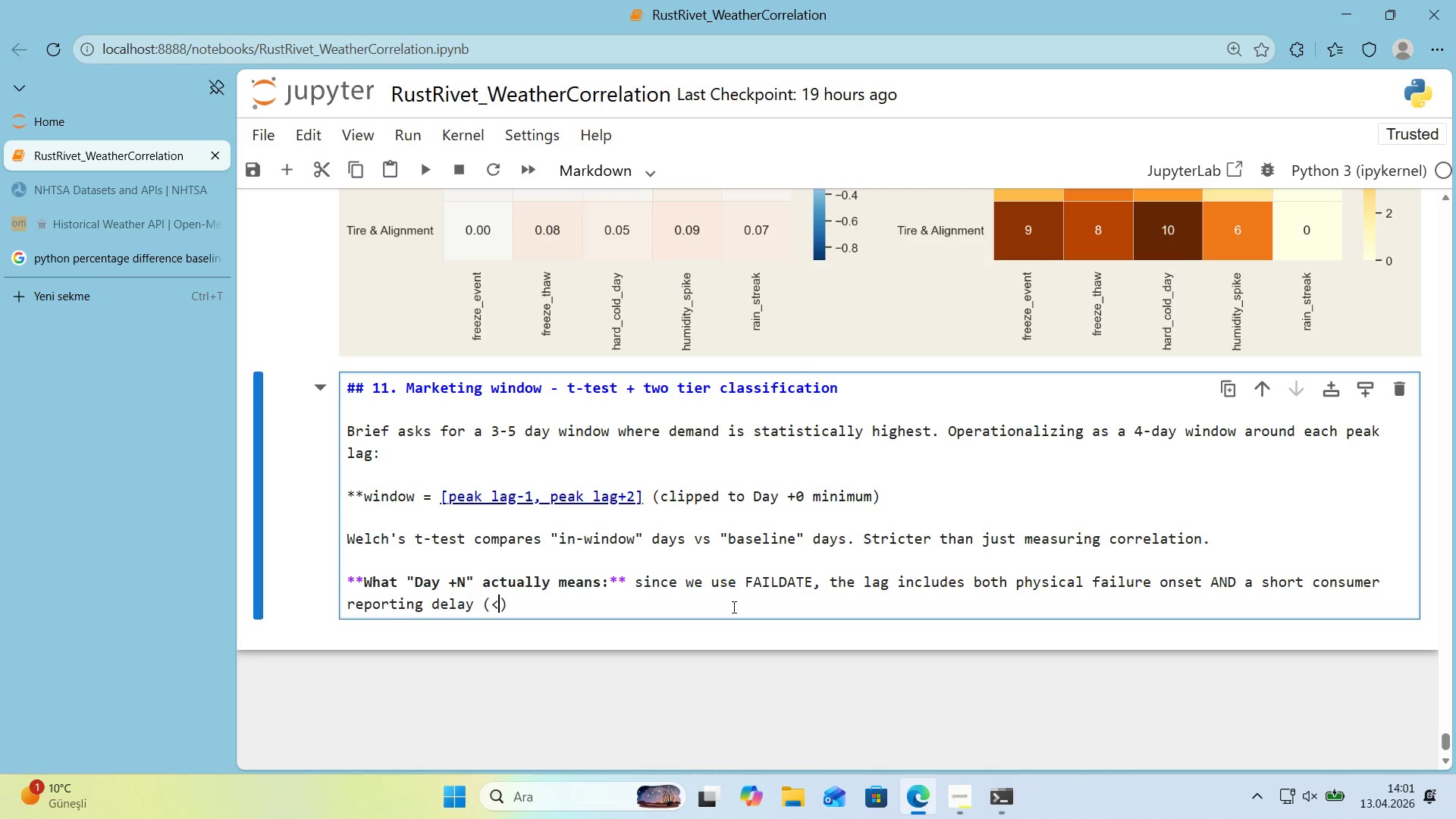 
type([Break] 1 day)
 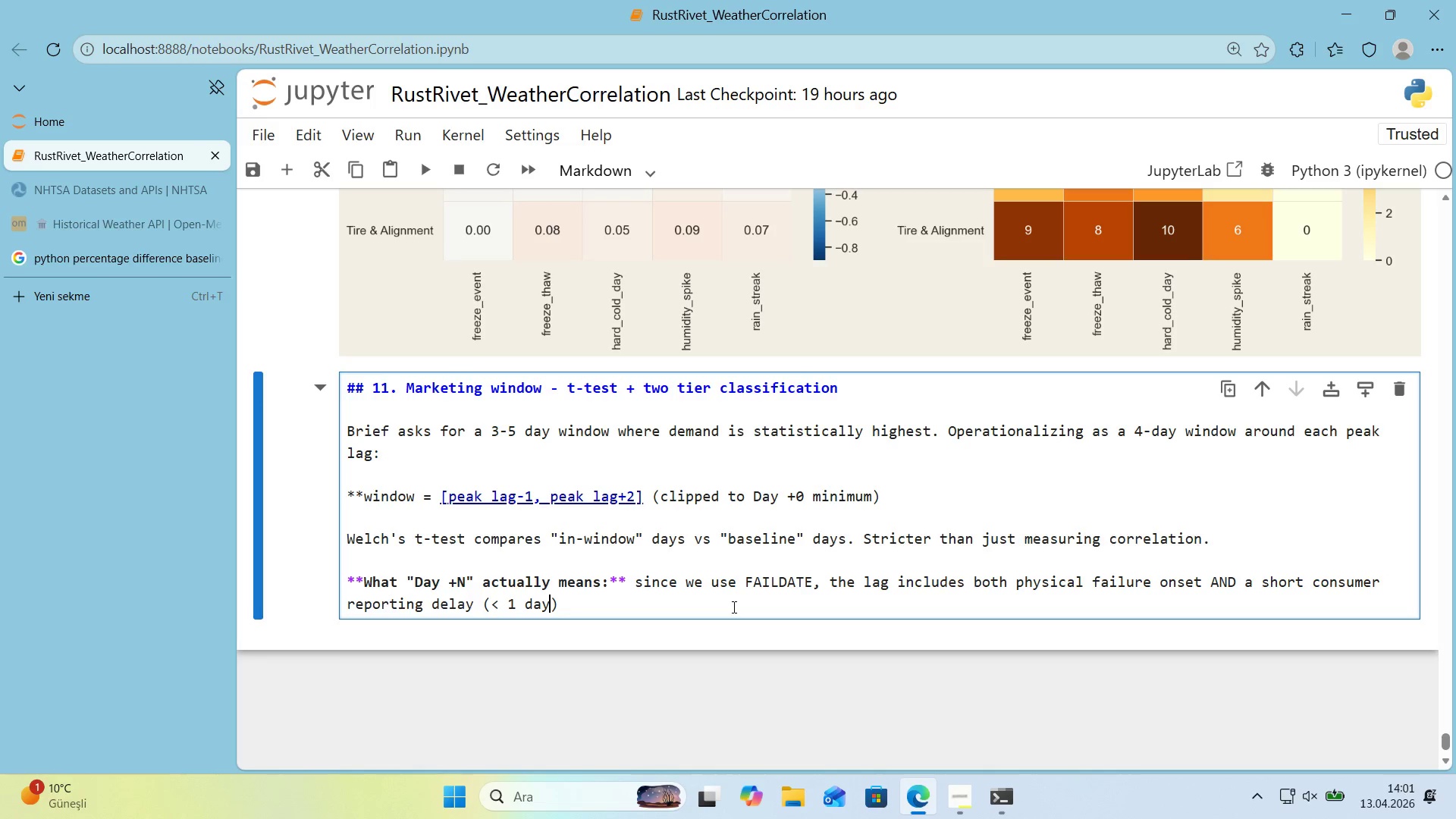 
key(ArrowRight)
 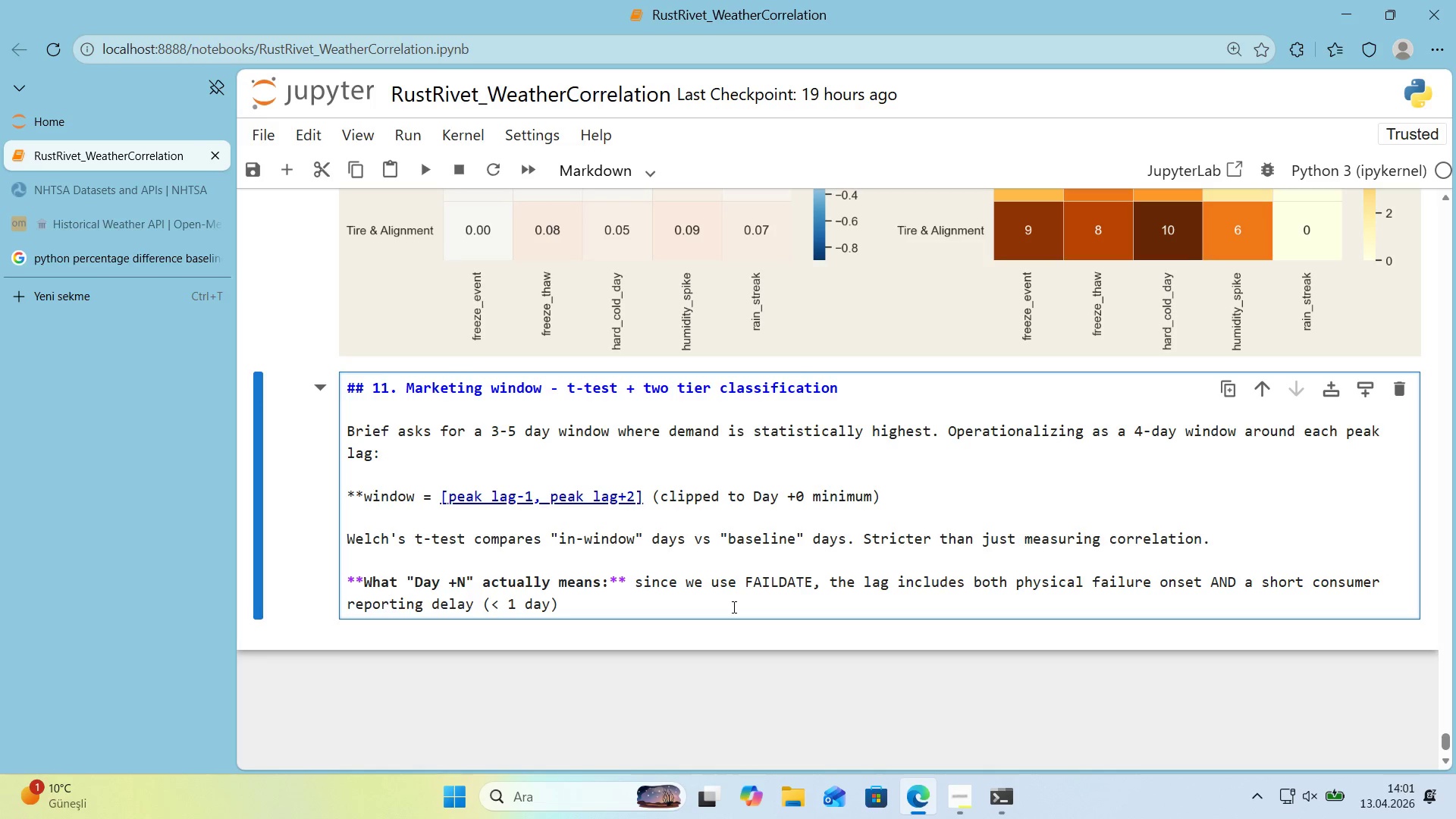 
key(Period)
 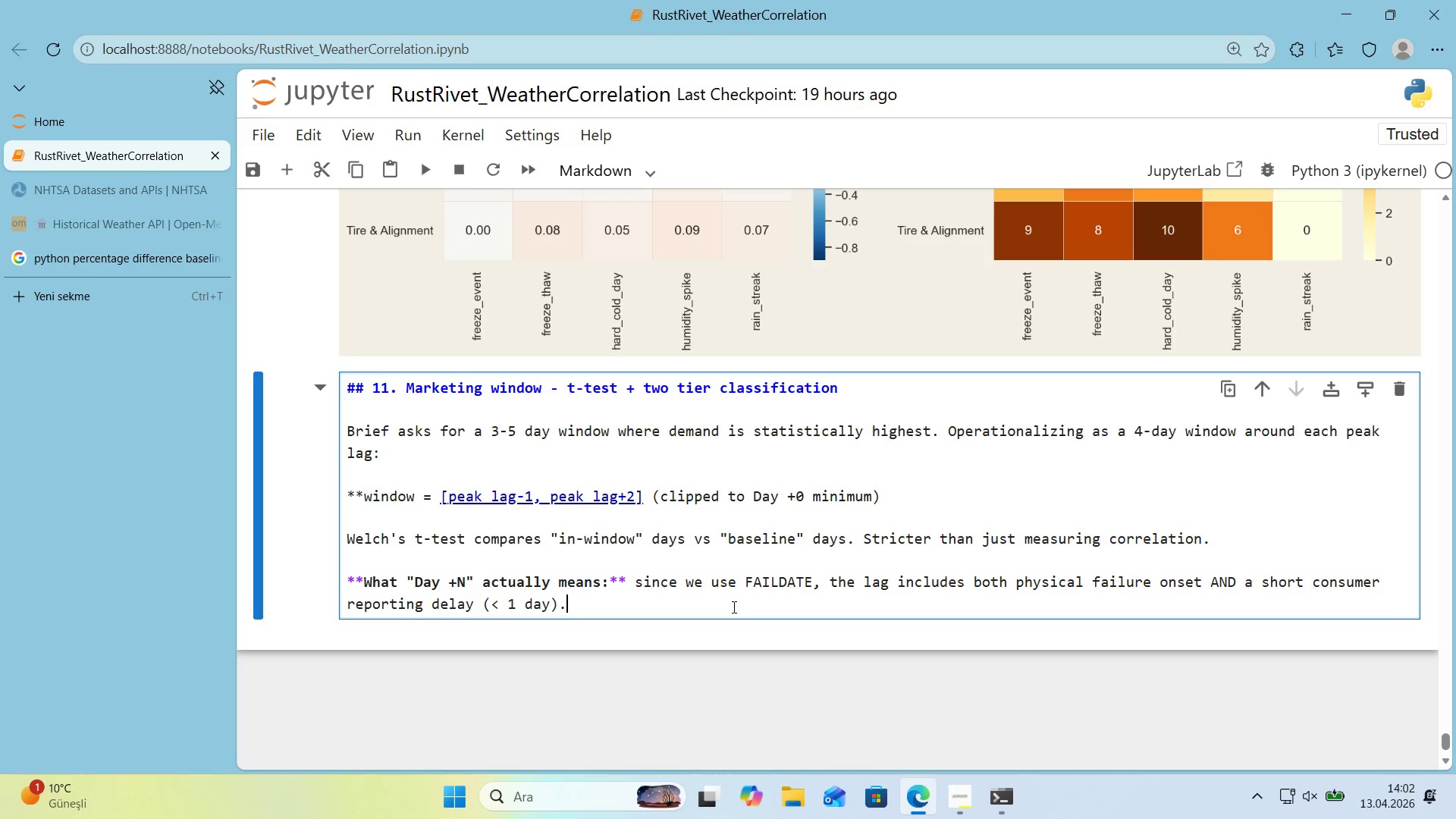 
wait(34.02)
 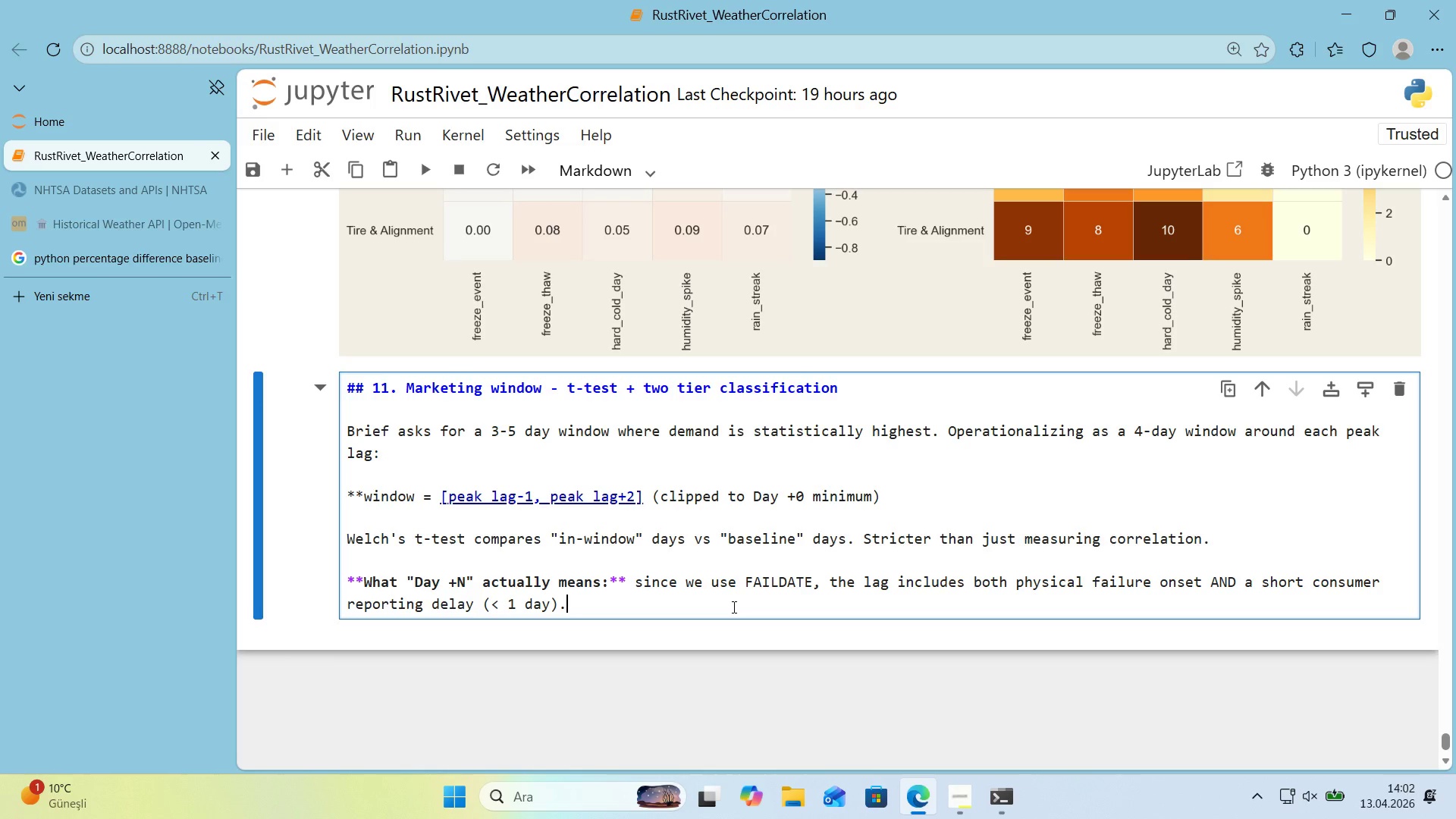 
type( The campa'gn should stay )
key(Backspace)
key(Backspace)
key(Backspace)
type('ll f're at Day 0 of the w'ndow the latency 's already baked 'n.)
 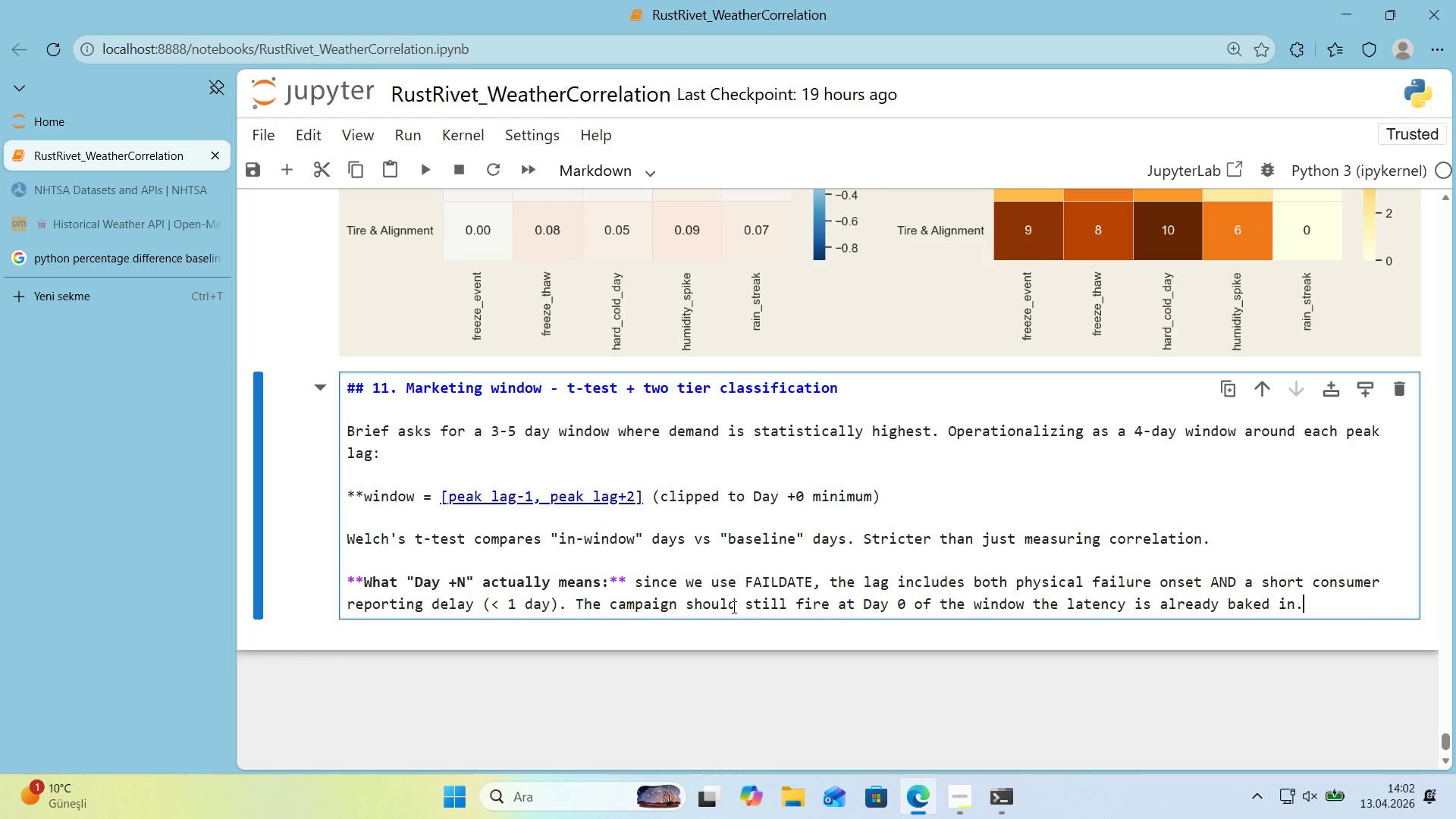 
key(Enter)
 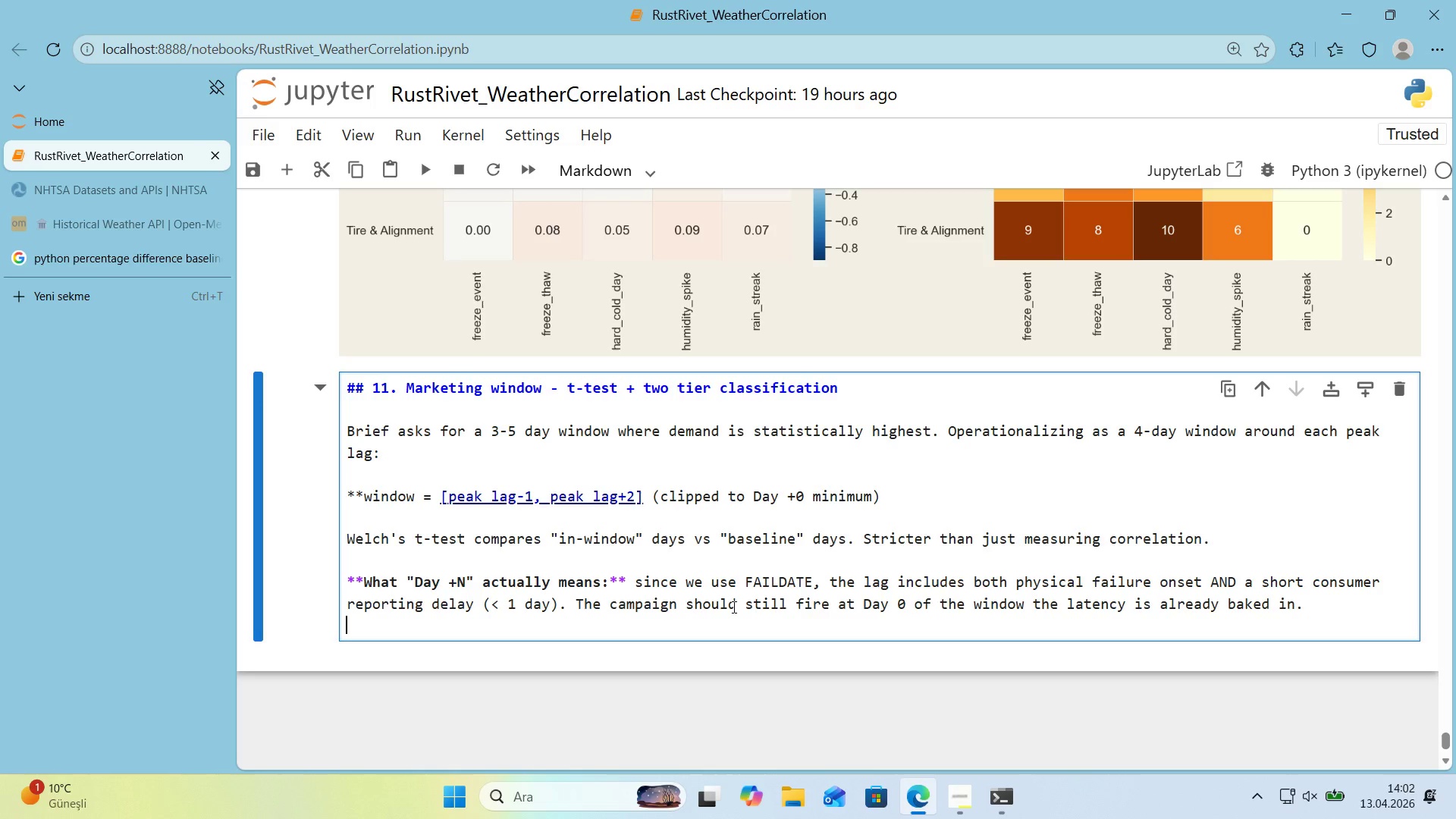 
key(Enter)
 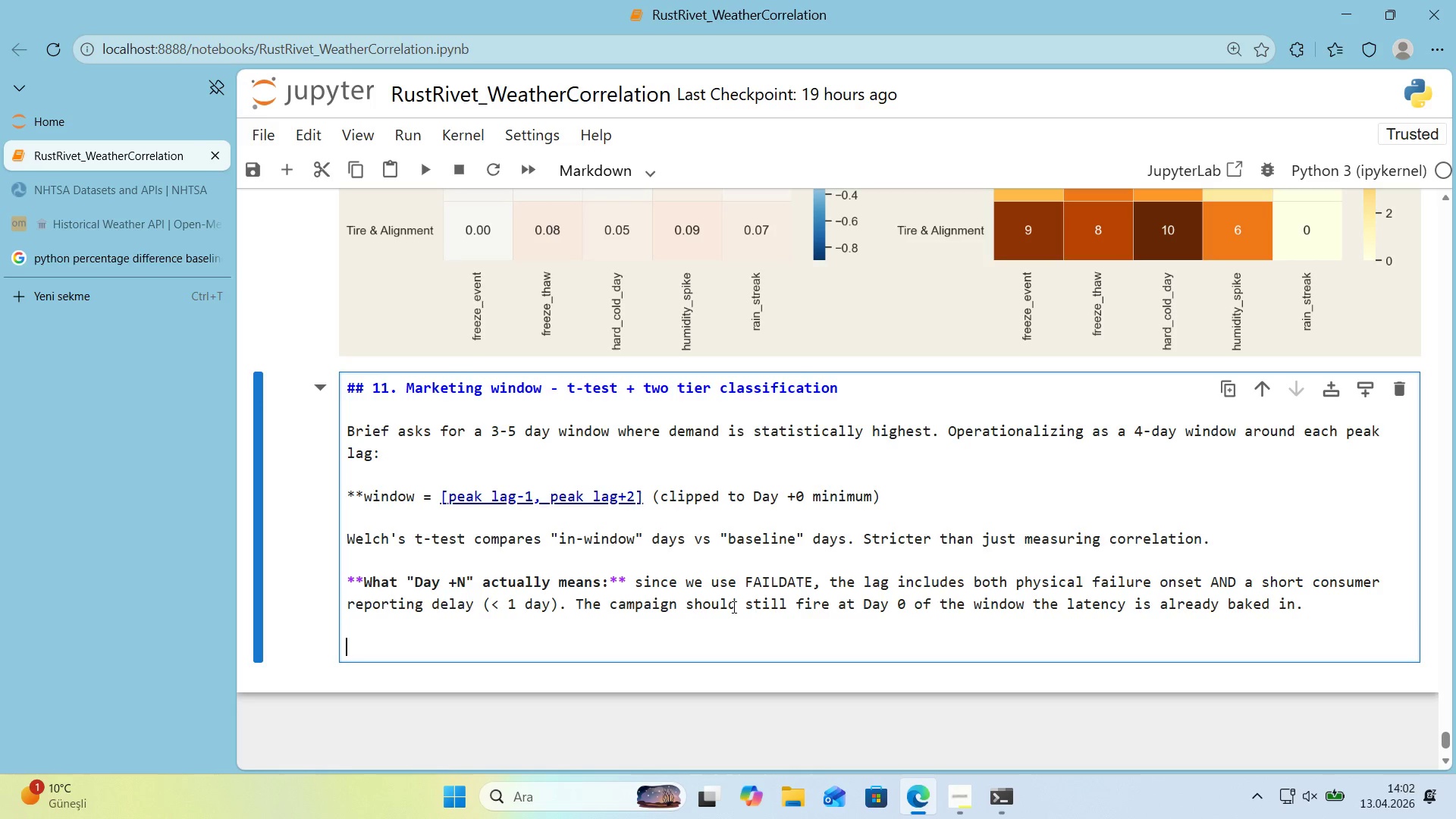 
type(**To)
key(Backspace)
type(o )
key(Backspace)
key(Backspace)
type(wo t'res 'nstead of one hard cutoff>**)
 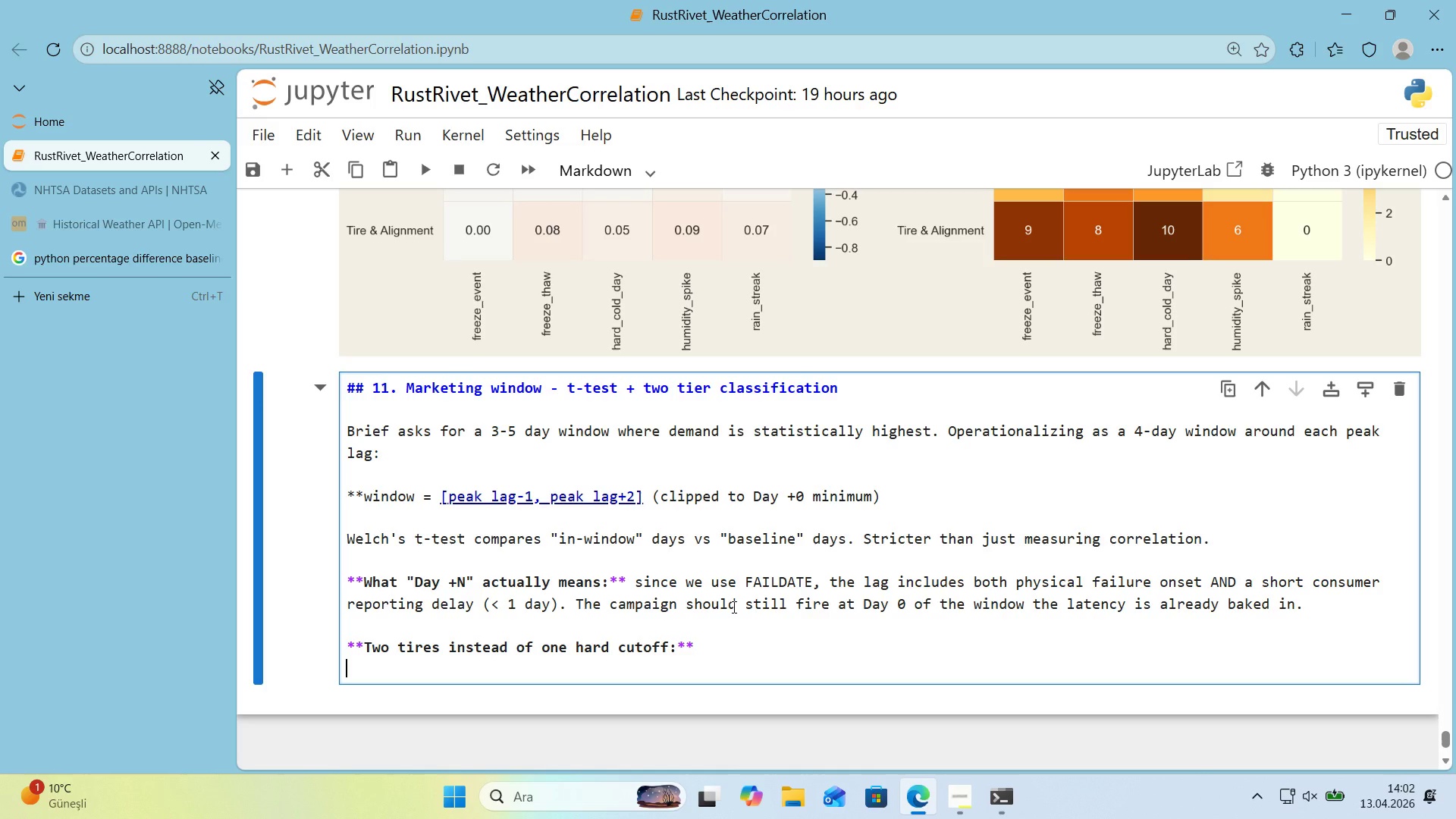 
 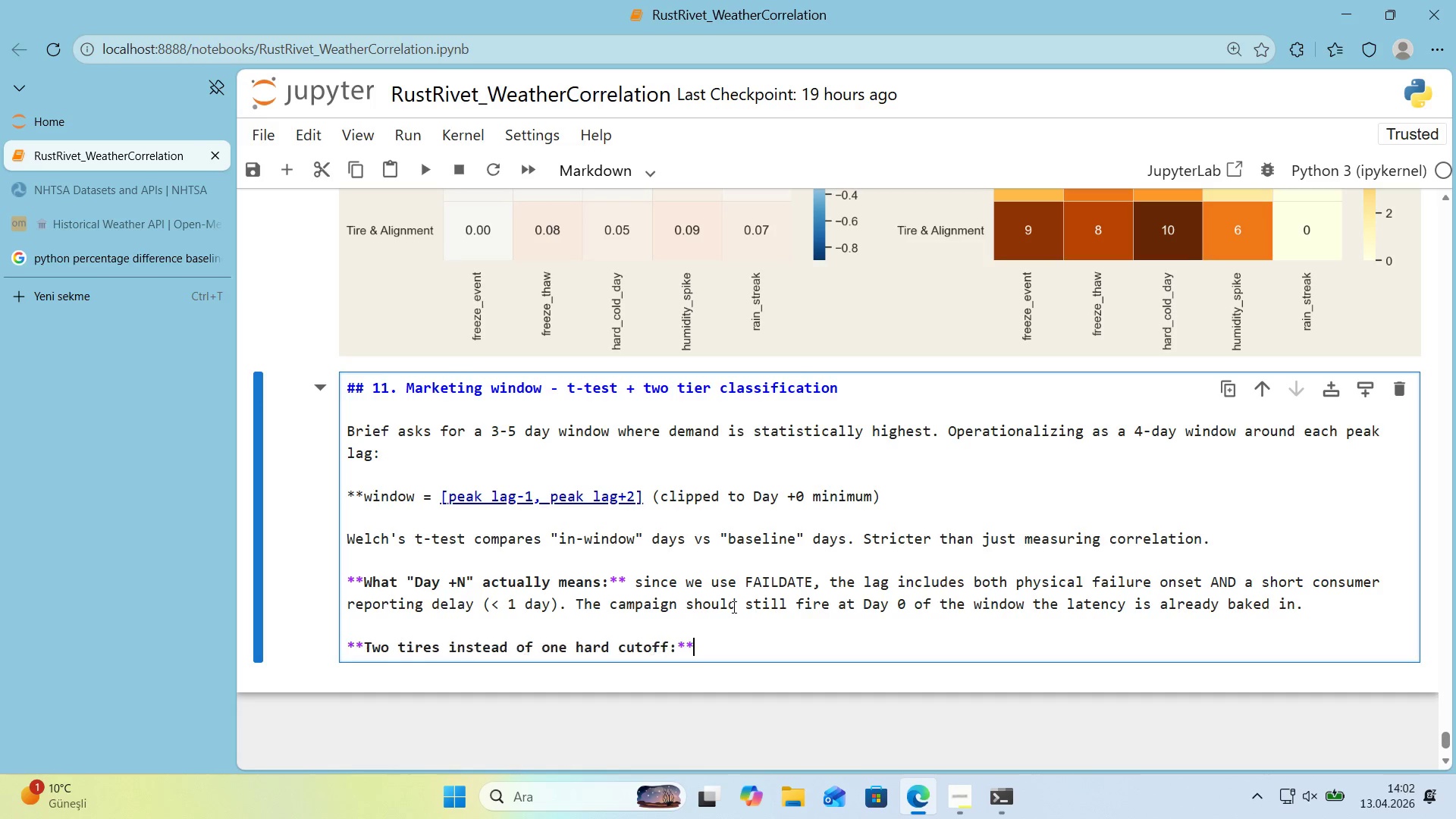 
key(Enter)
 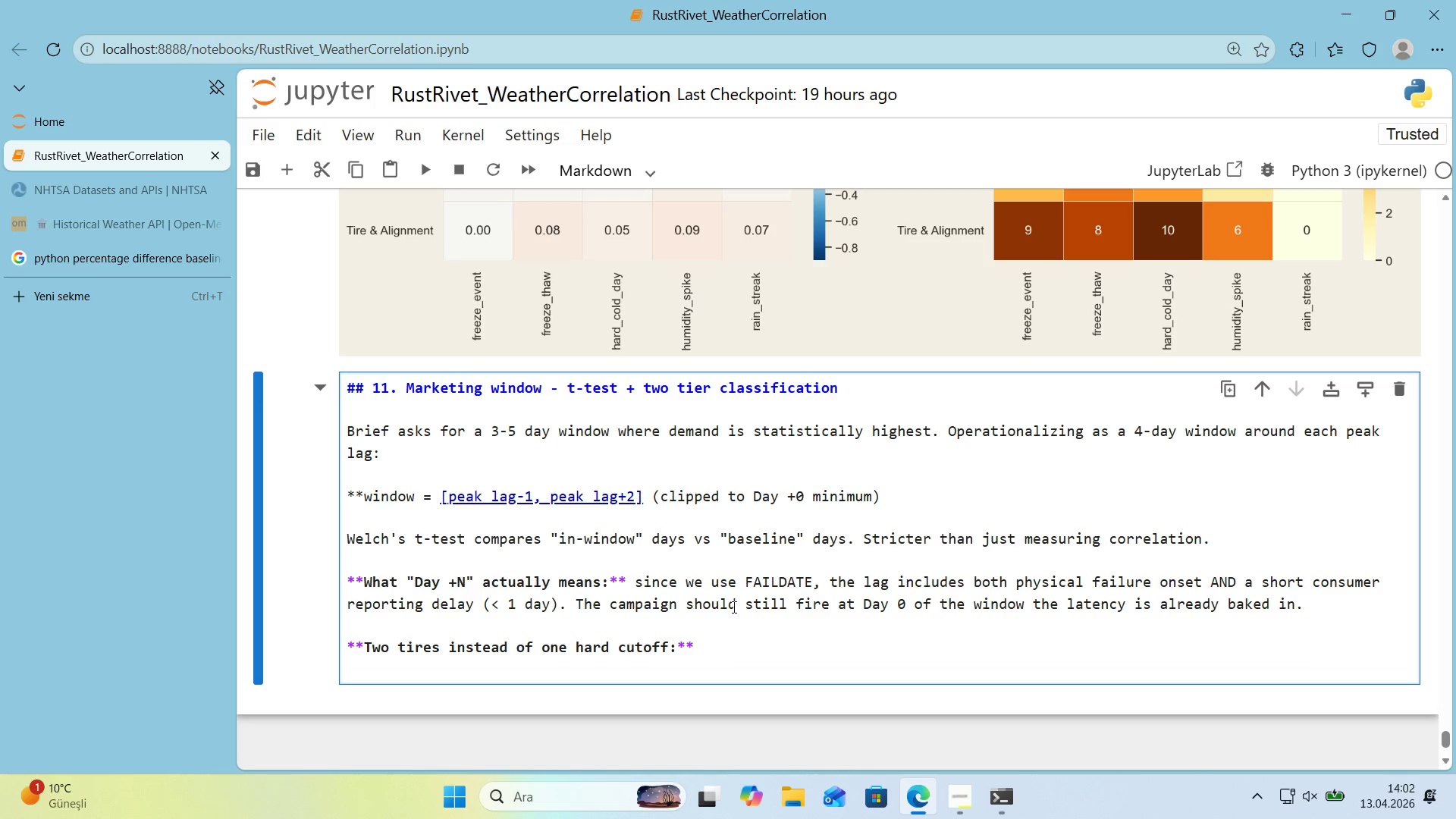 
key(NumpadSubtract)
 